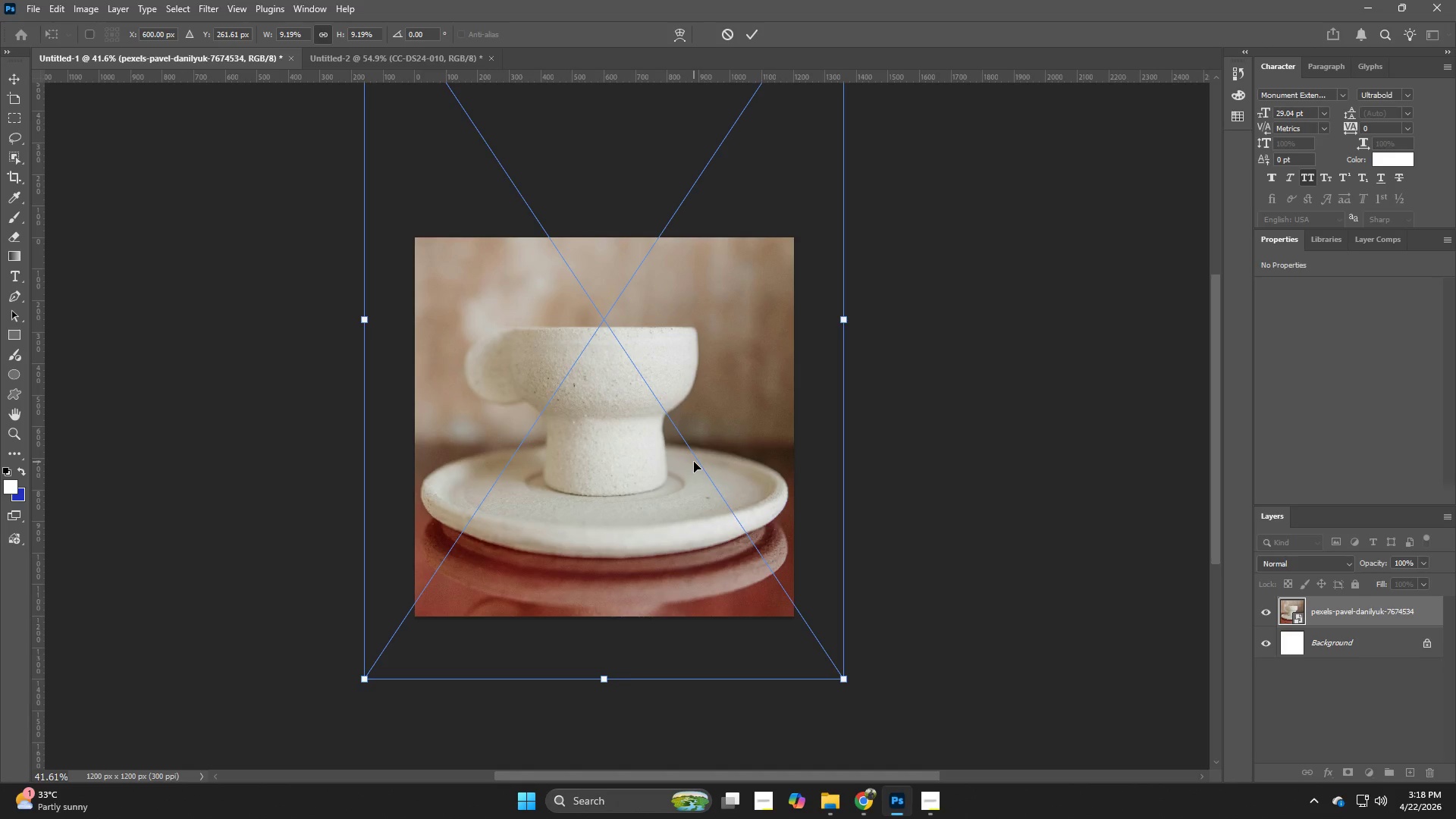 
key(ArrowRight)
 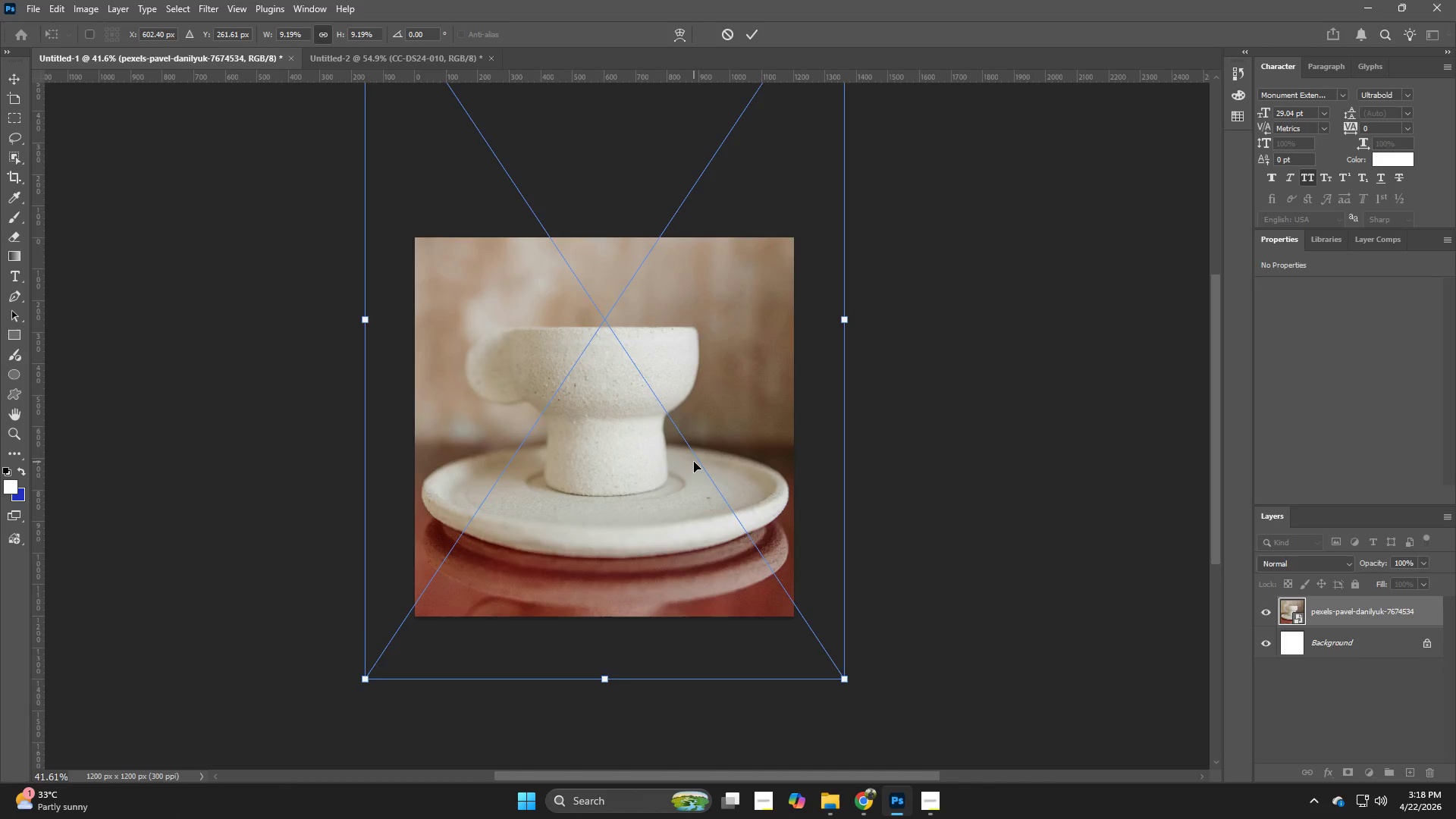 
key(ArrowUp)
 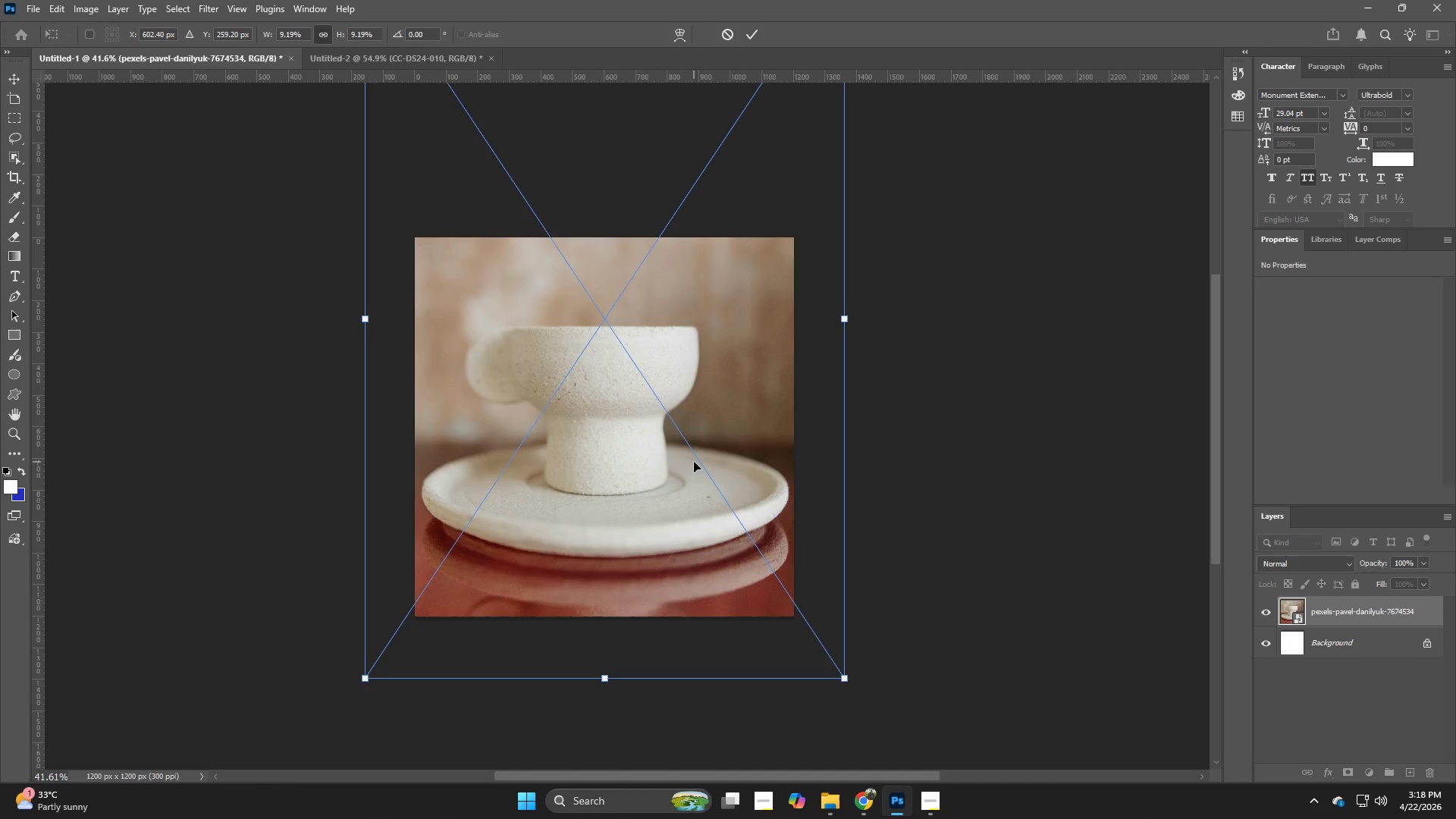 
key(ArrowUp)
 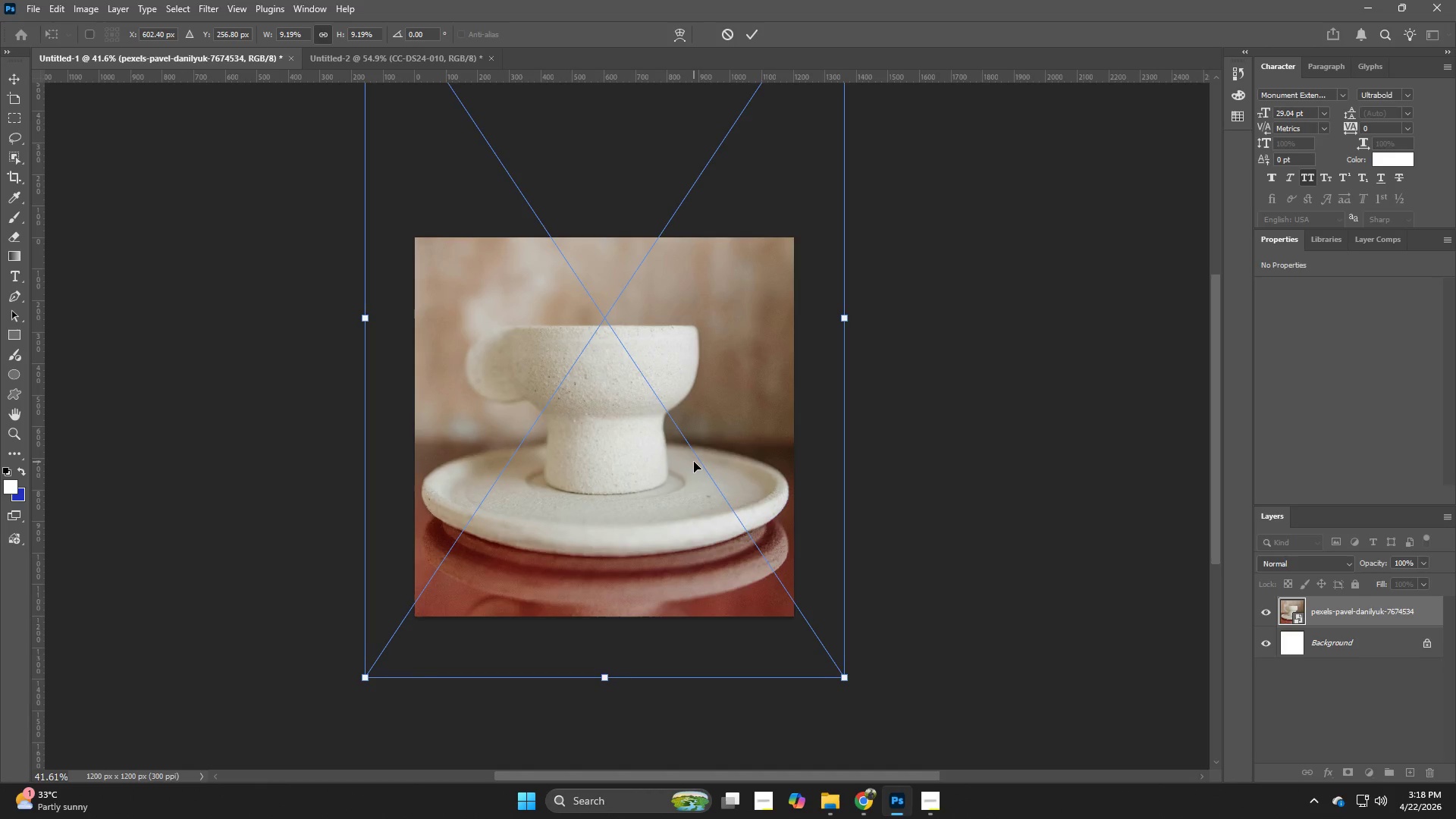 
key(ArrowDown)
 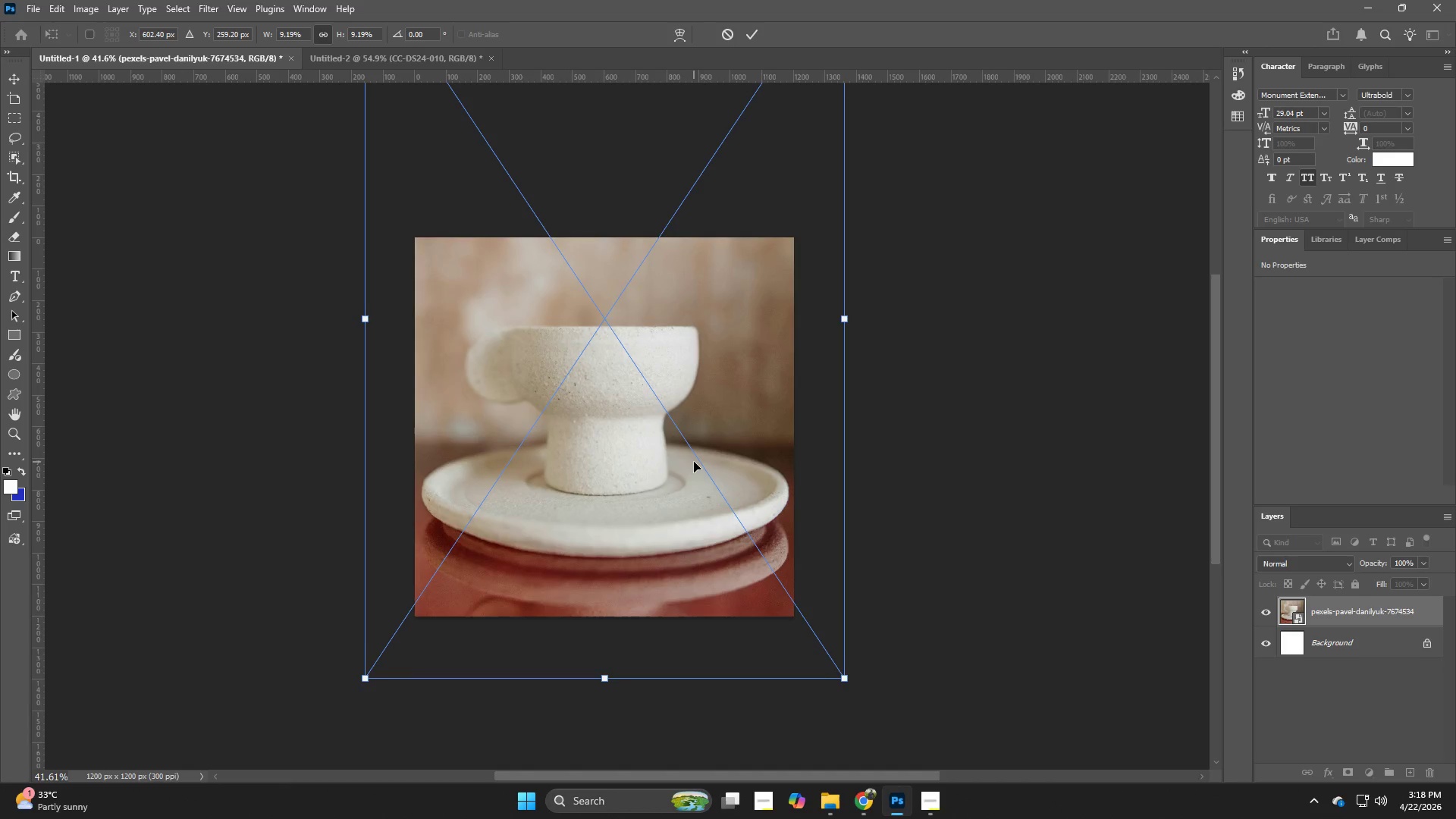 
key(ArrowDown)
 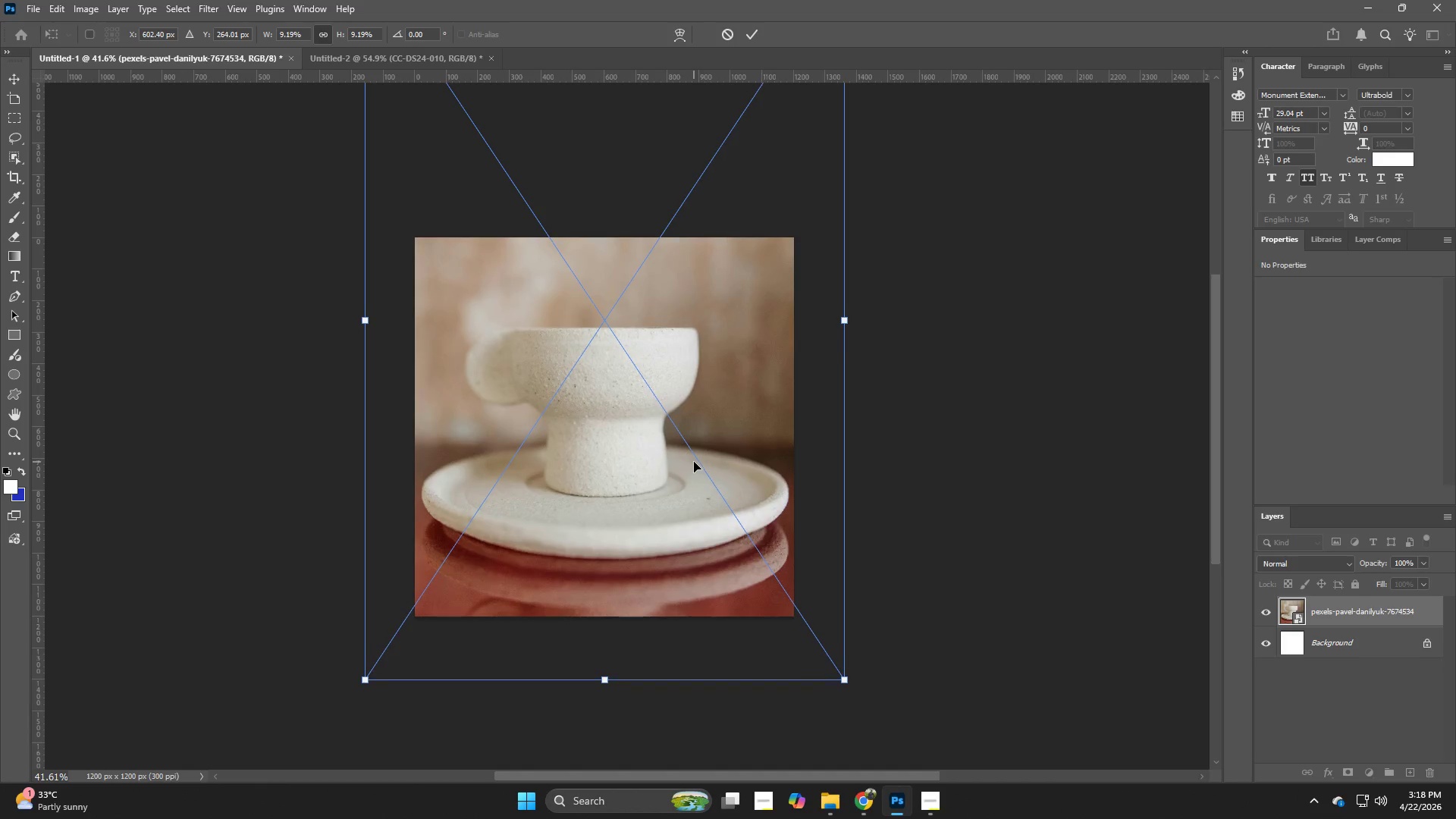 
key(ArrowDown)
 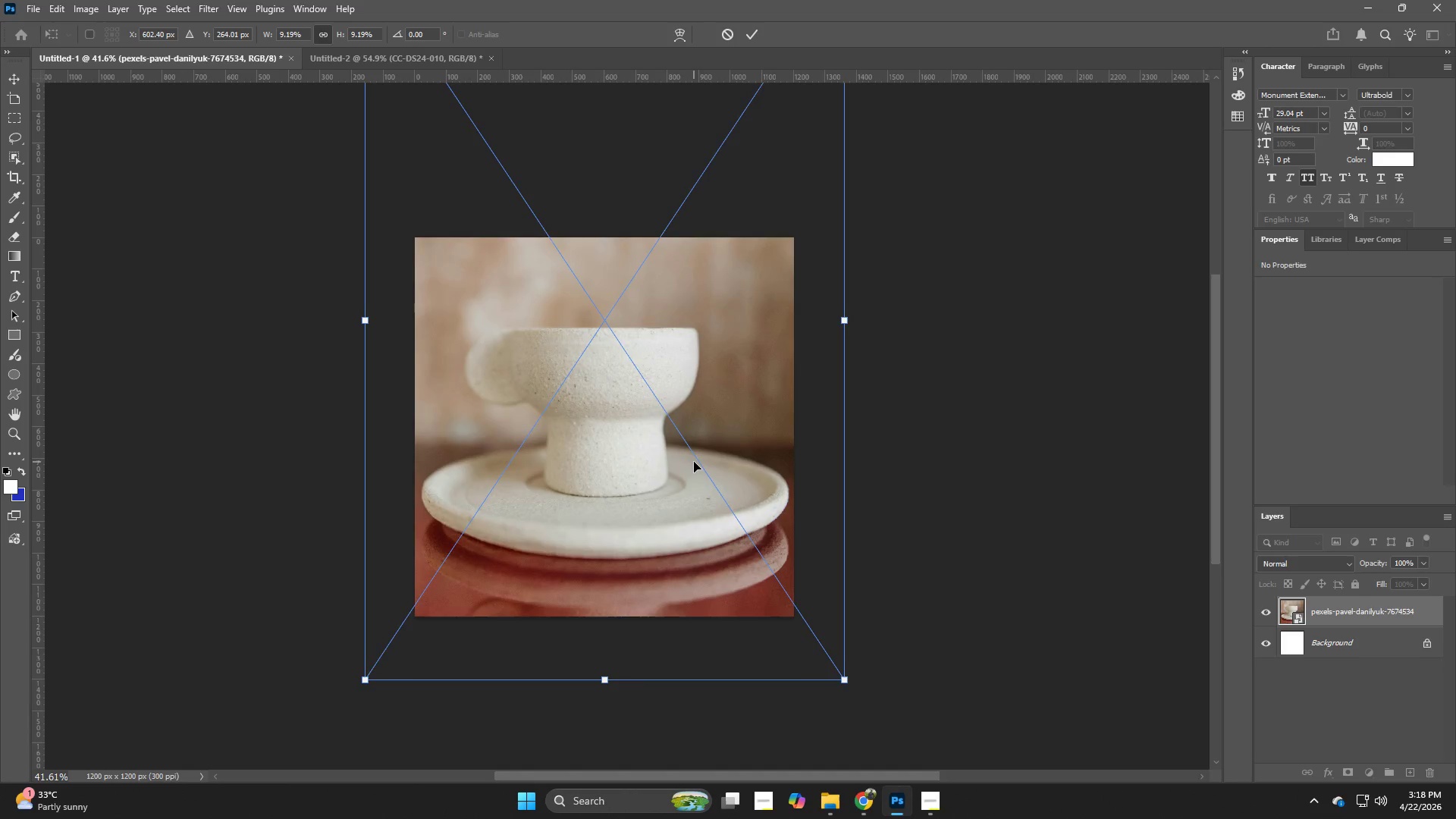 
key(ArrowDown)
 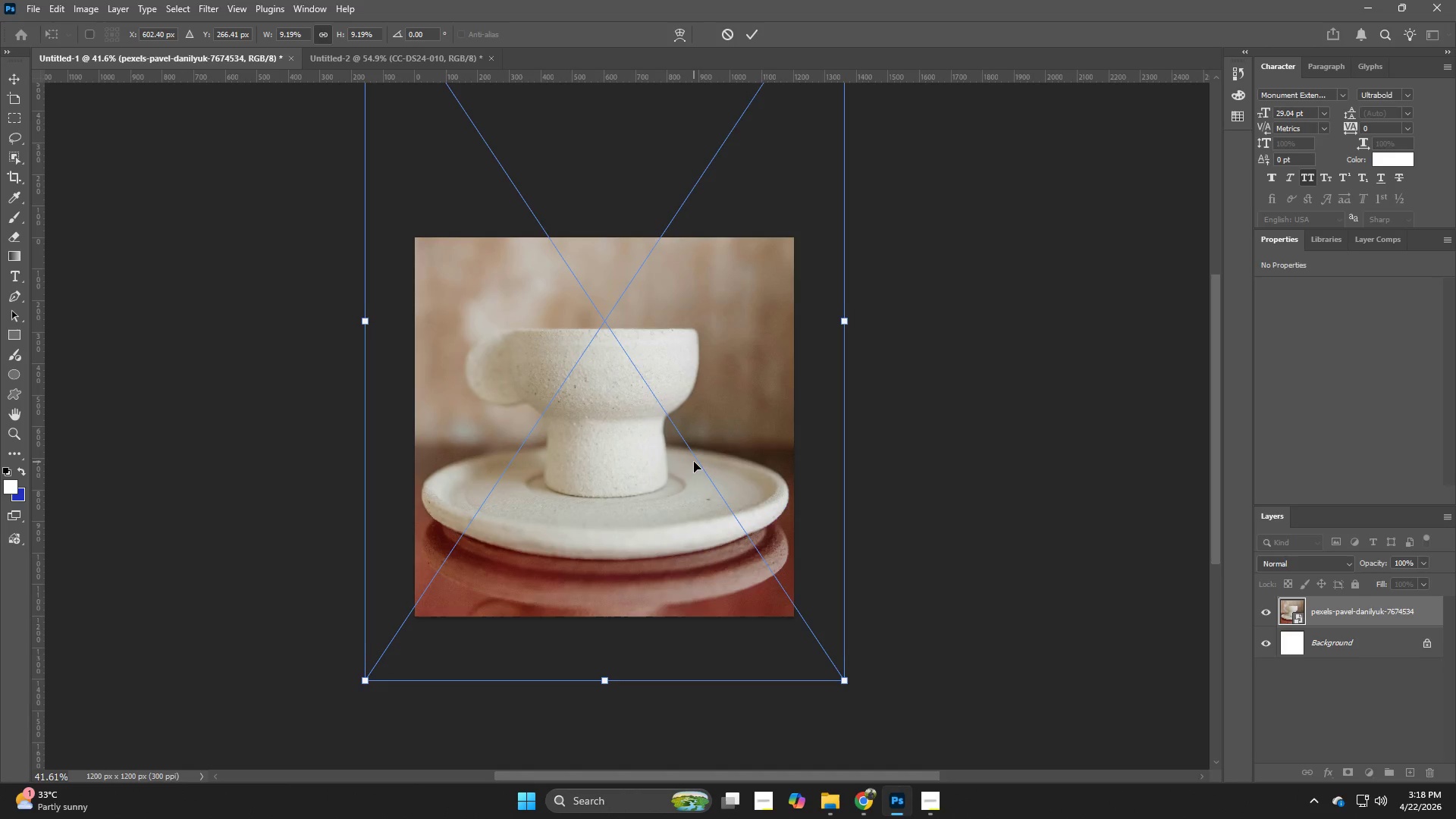 
key(ArrowDown)
 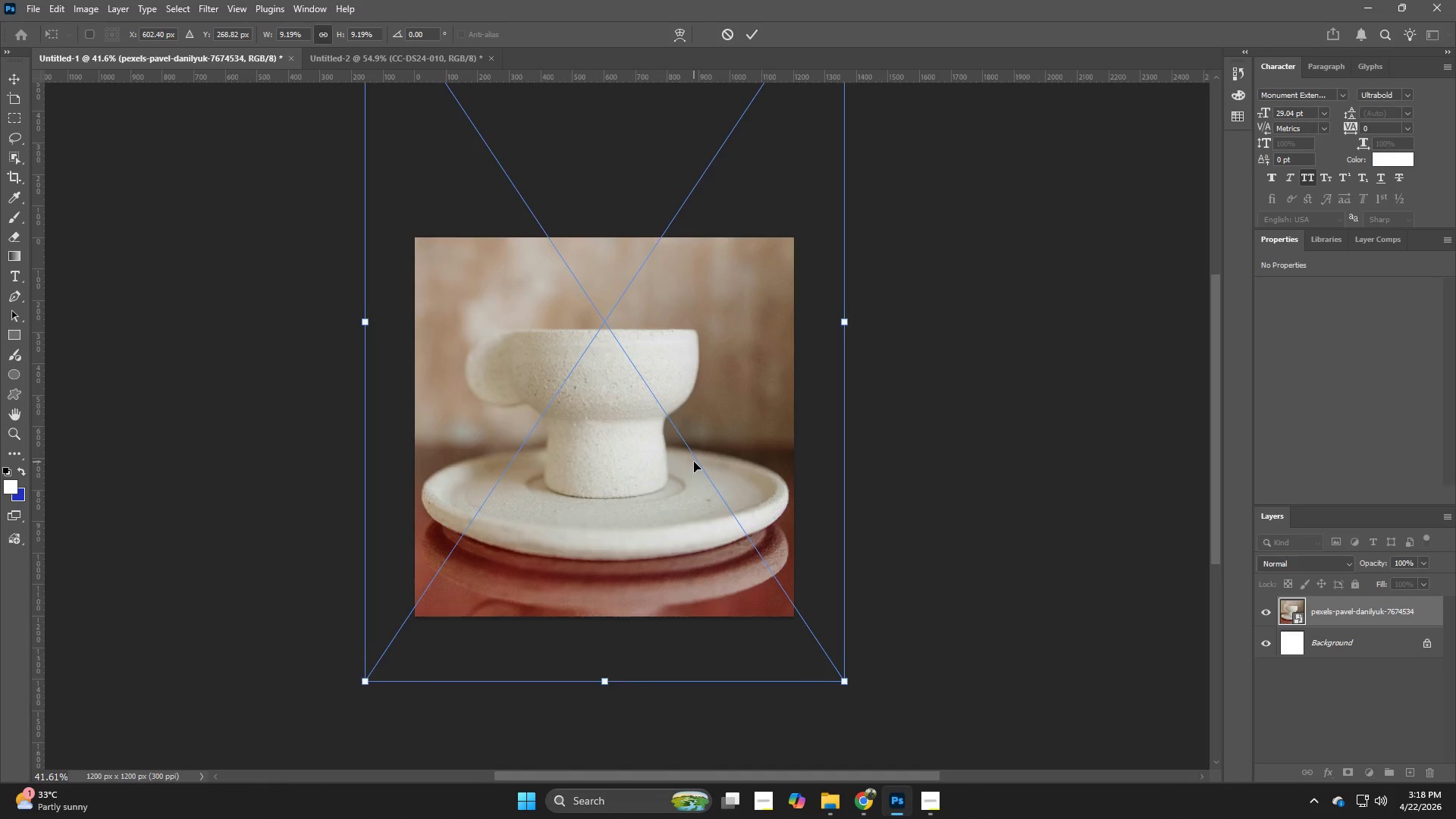 
key(ArrowDown)
 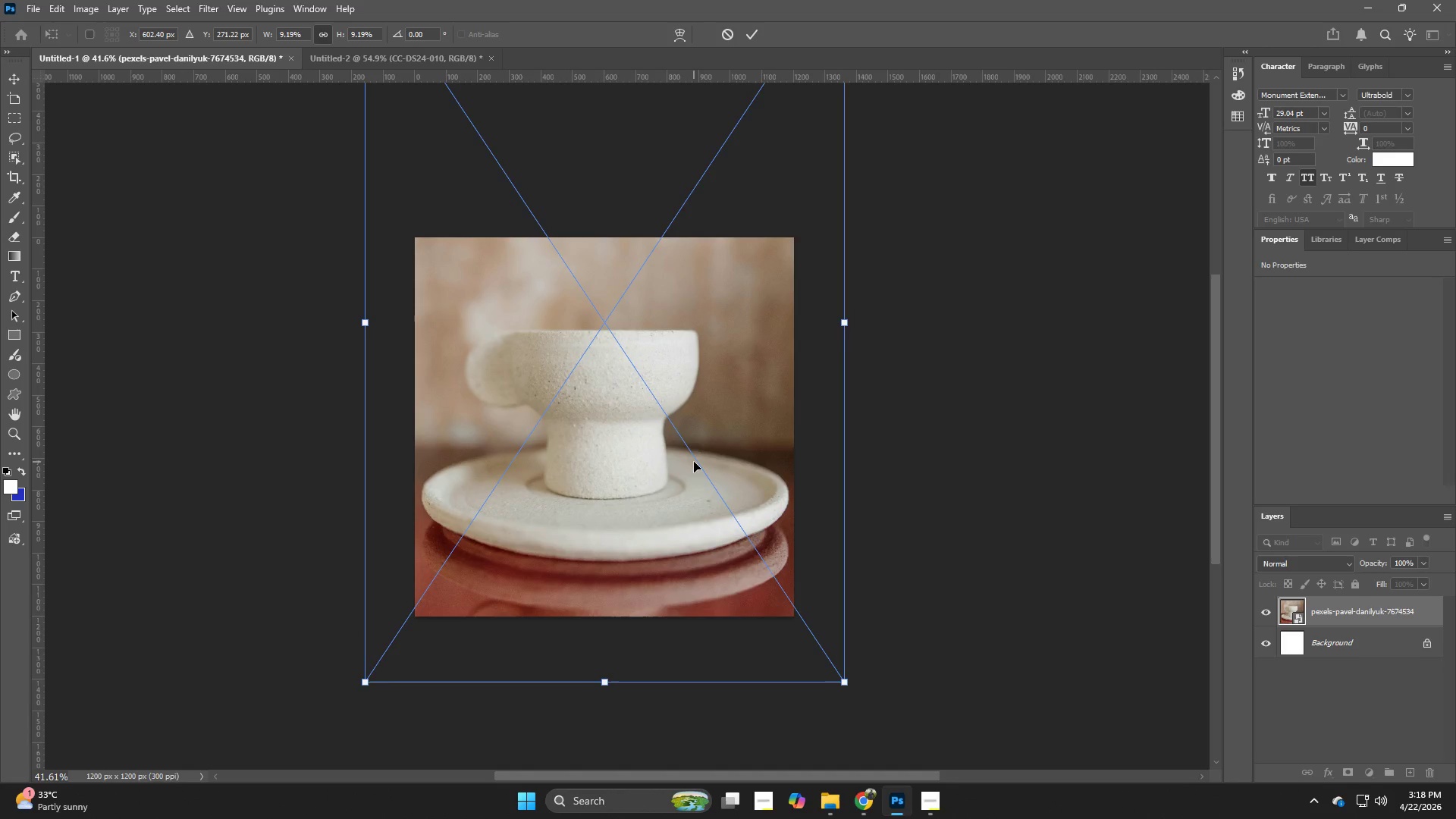 
key(NumpadEnter)
 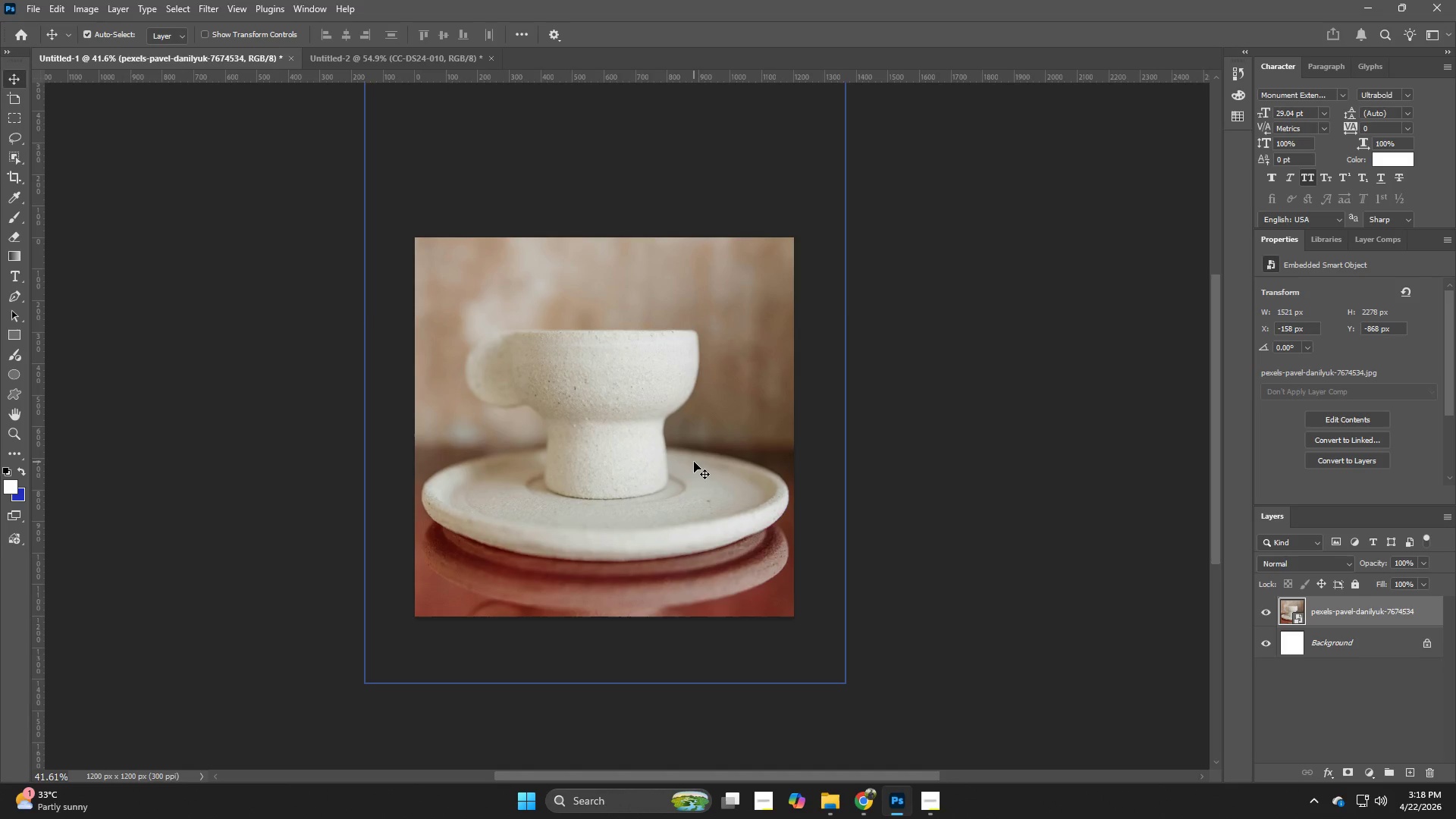 
key(Alt+Control+Shift+W)
 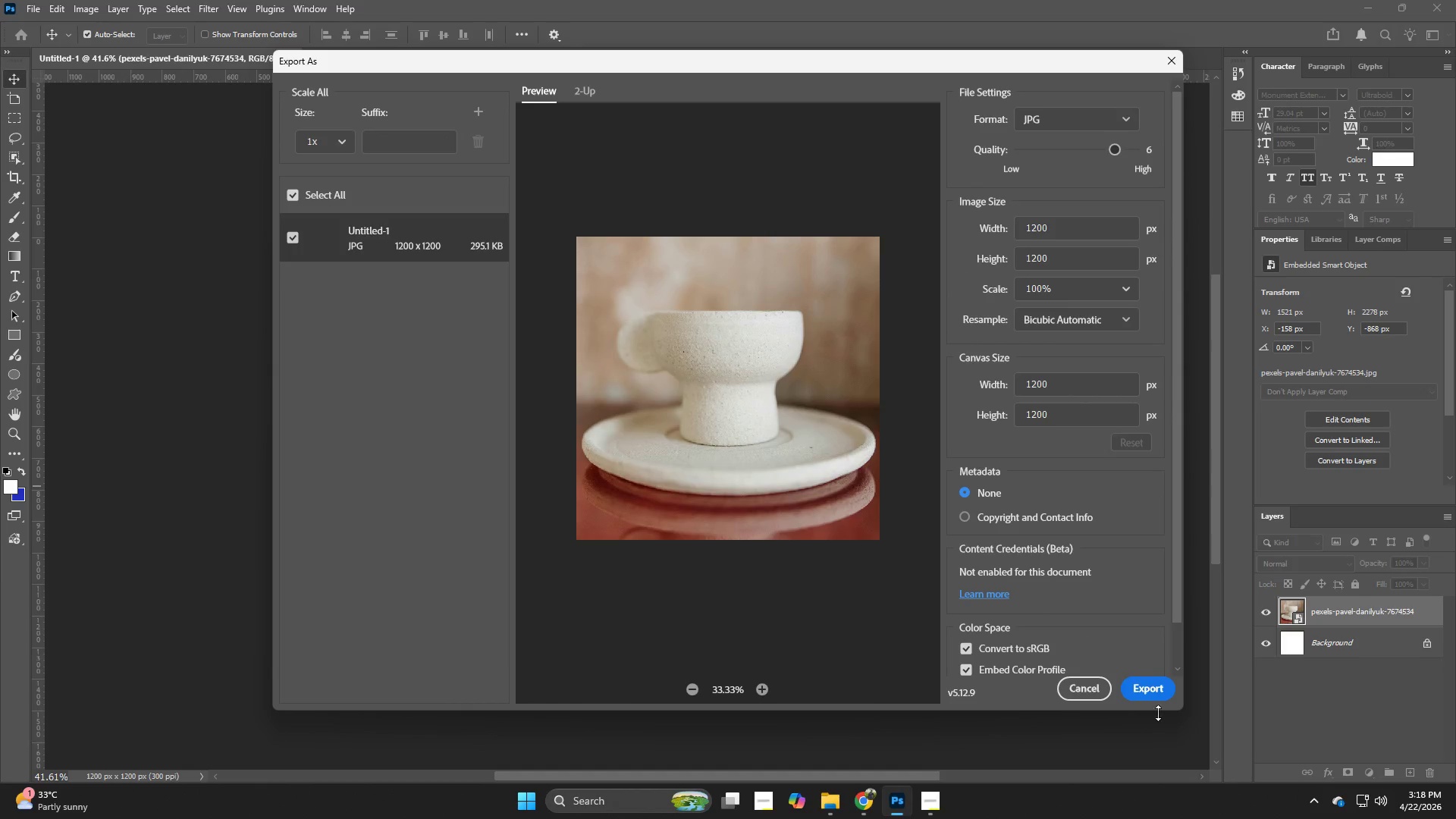 
left_click([1143, 692])
 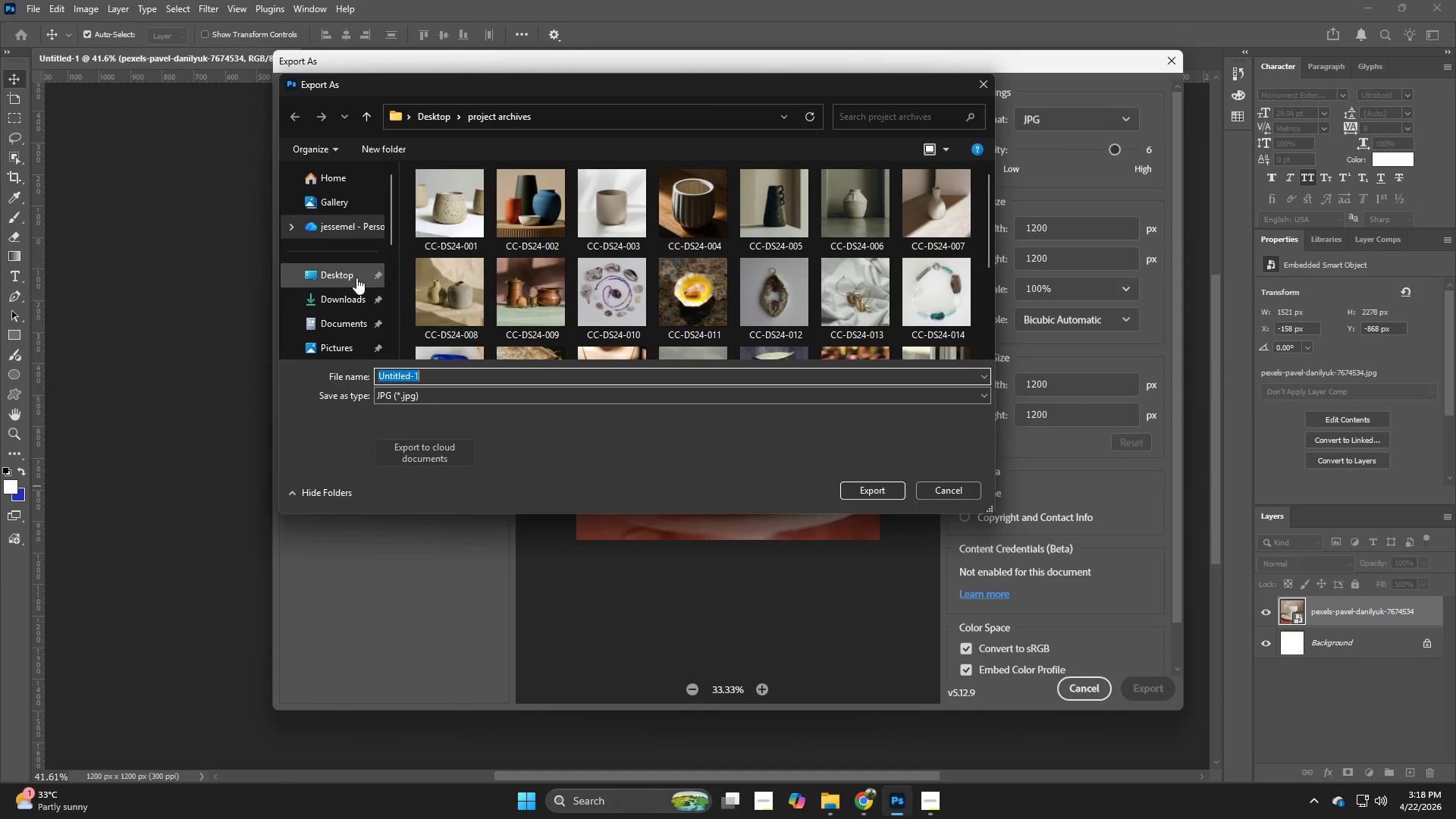 
left_click([340, 270])
 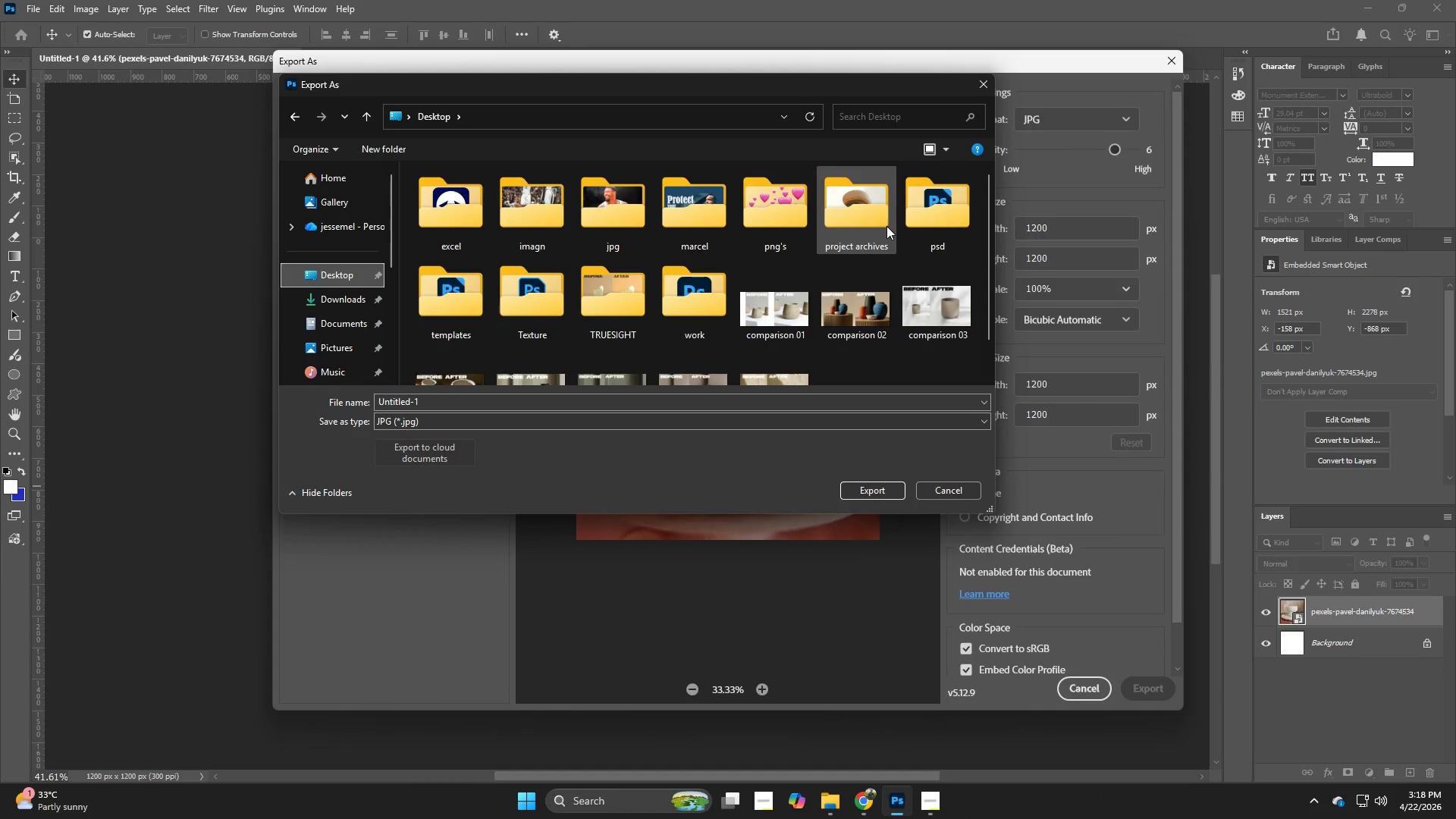 
left_click([864, 217])
 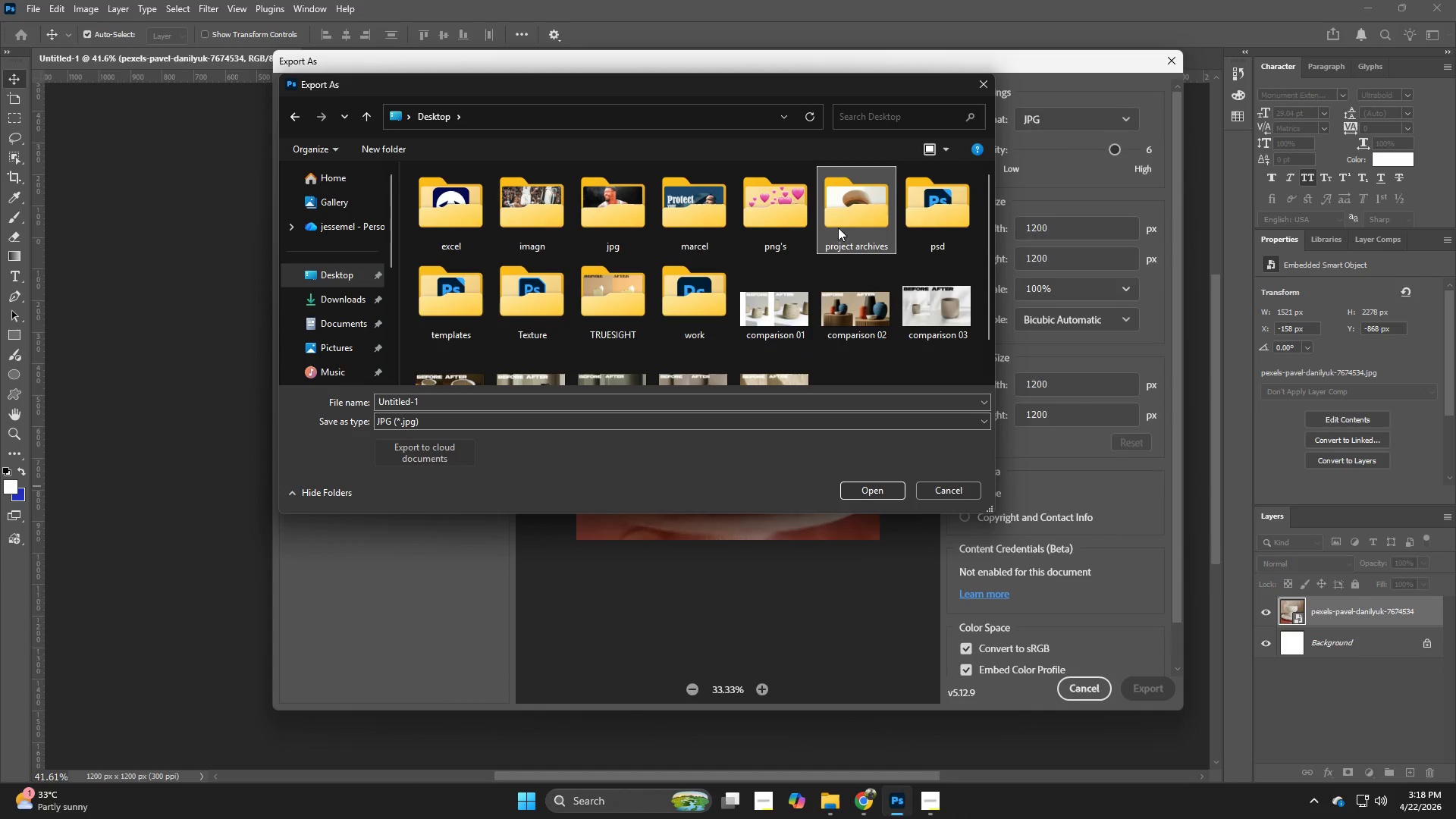 
double_click([849, 221])
 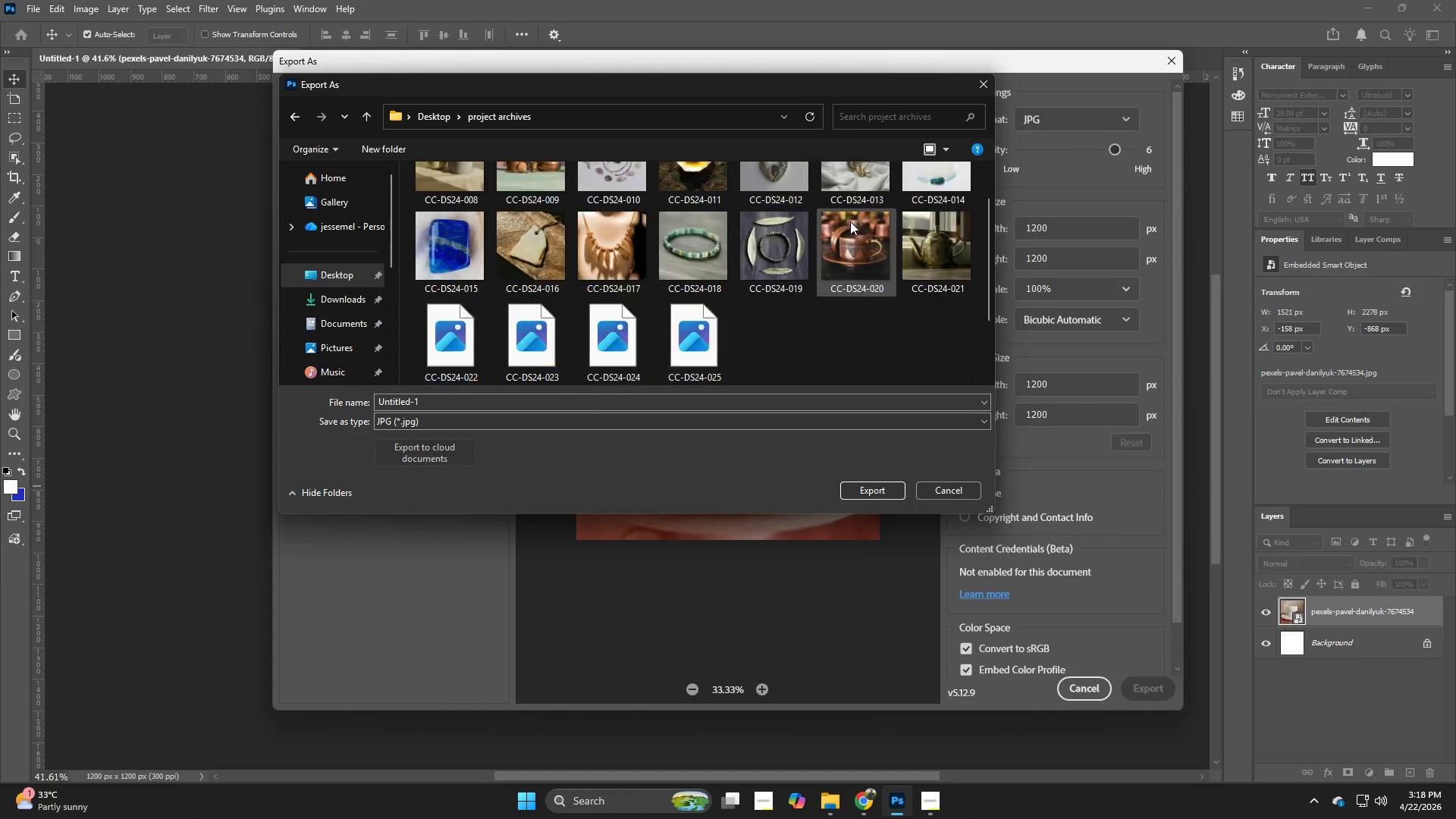 
scroll: coordinate [850, 221], scroll_direction: down, amount: 4.0
 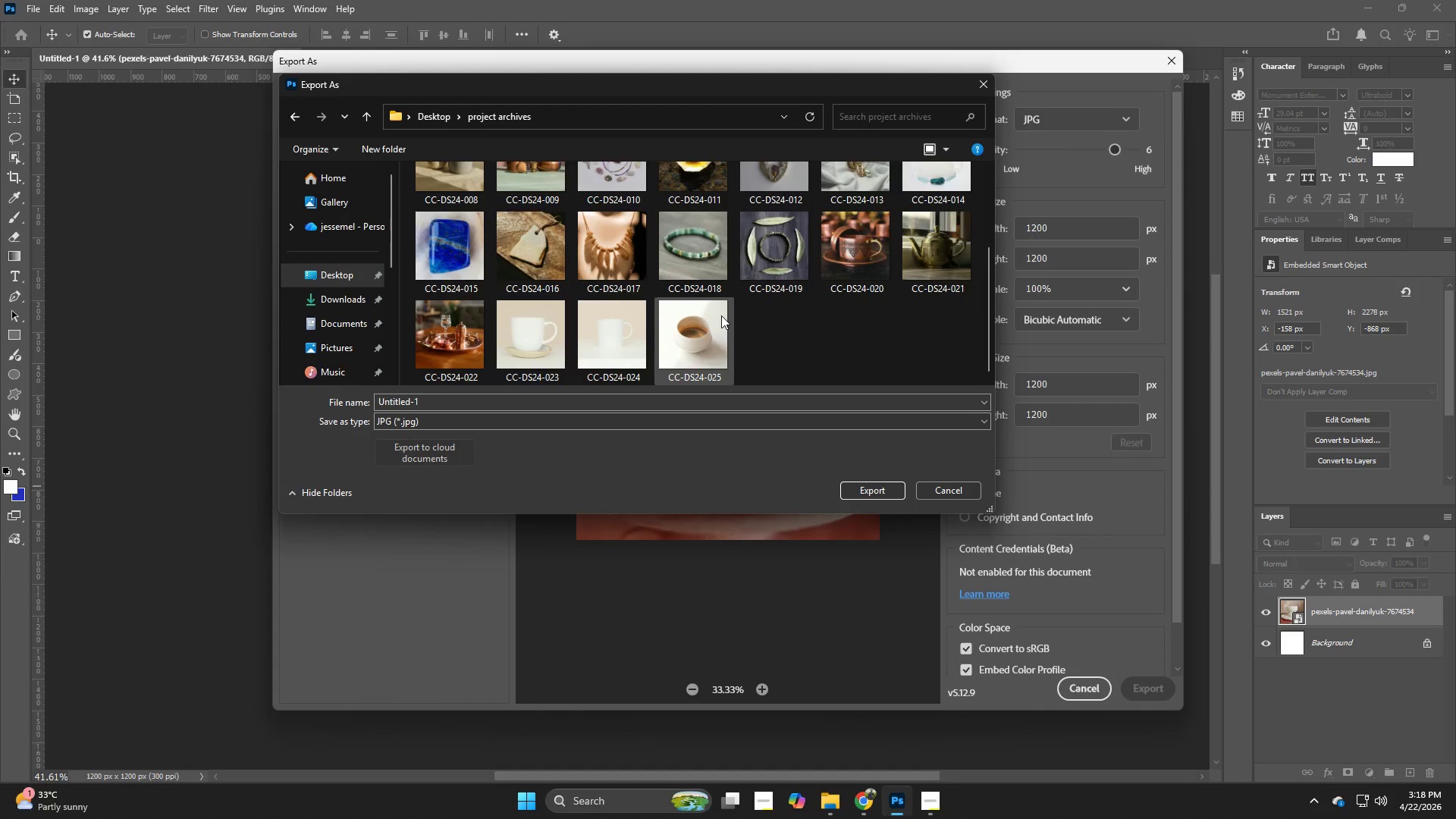 
left_click([720, 317])
 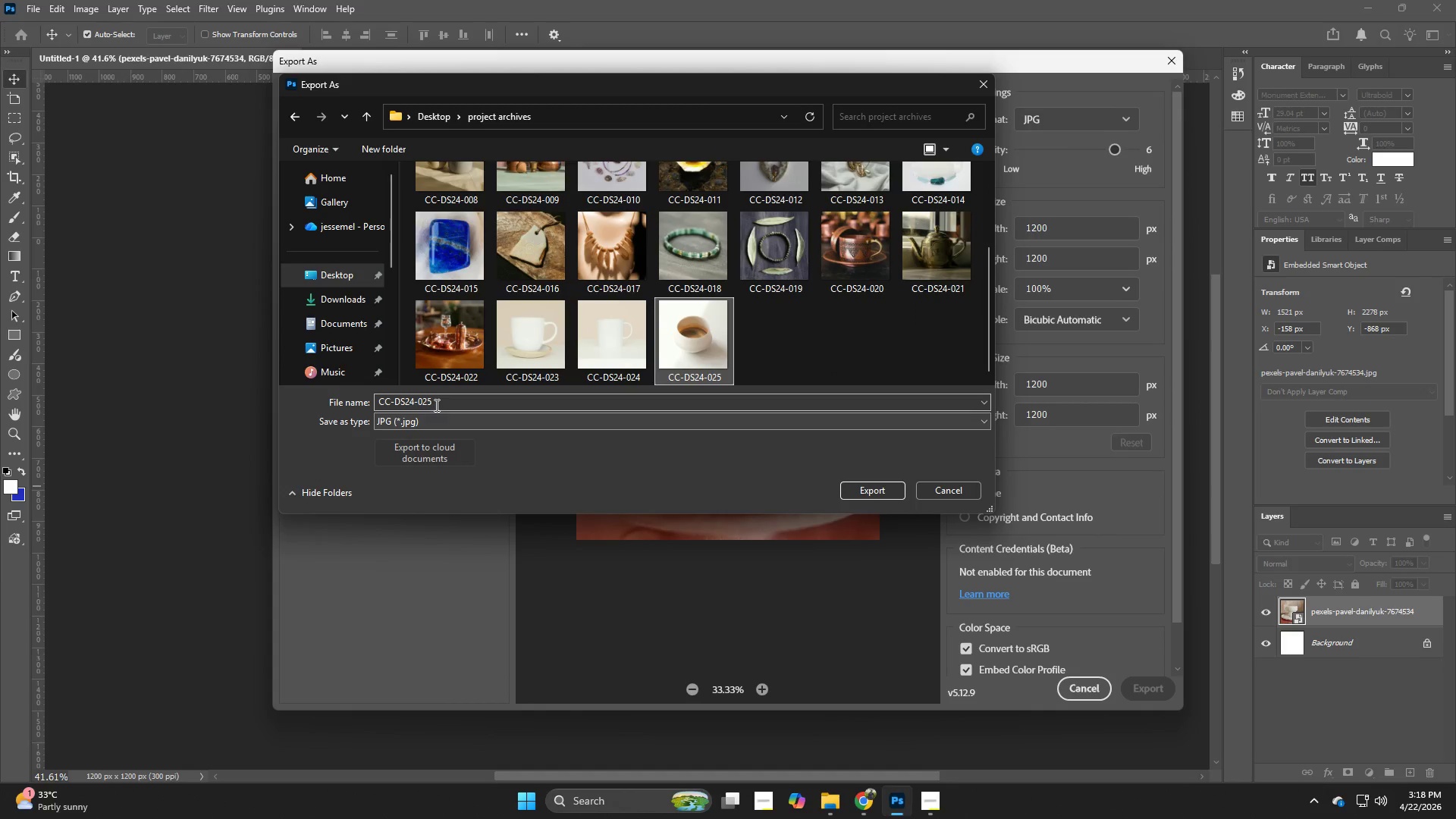 
double_click([436, 405])
 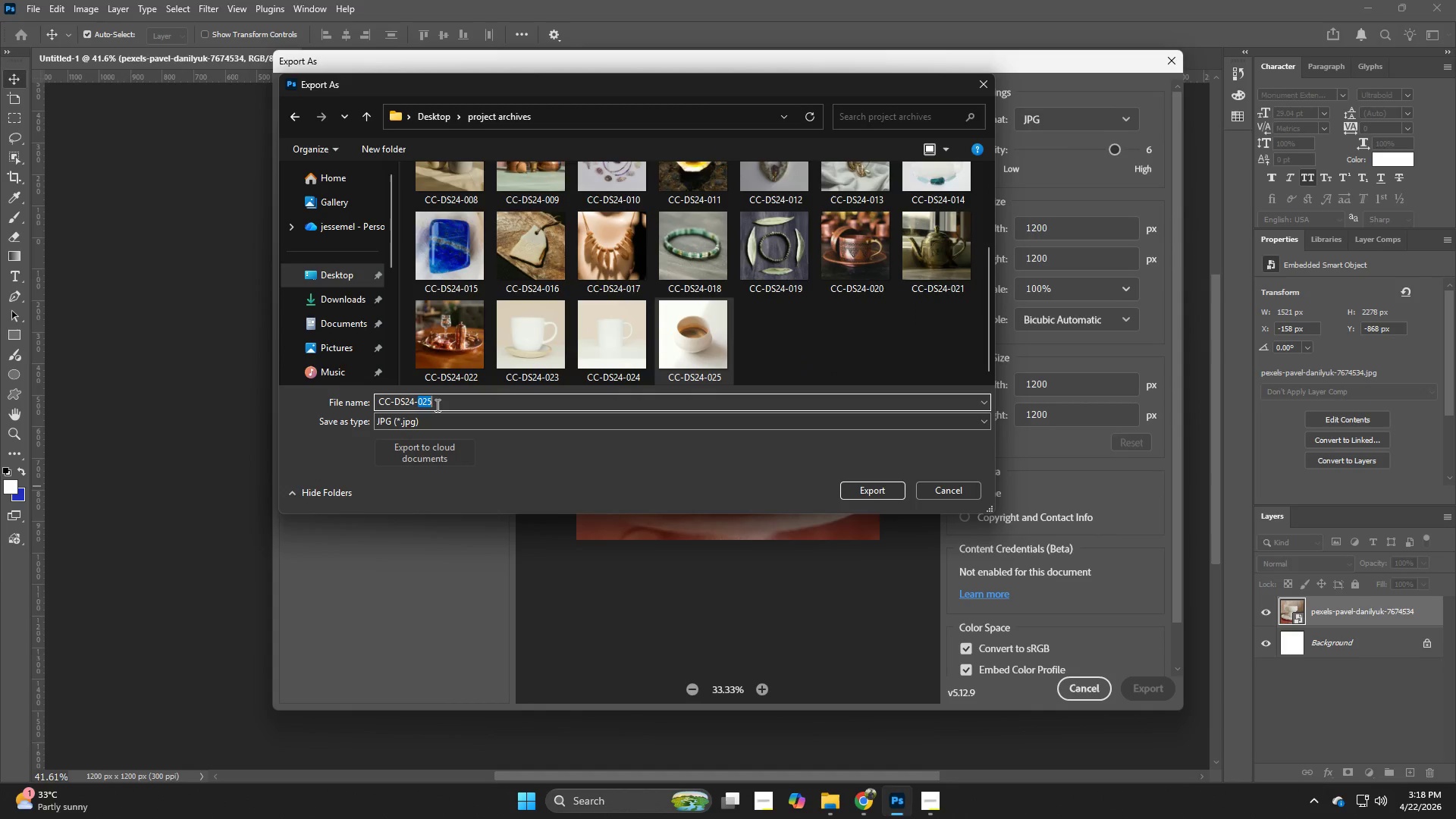 
triple_click([436, 405])
 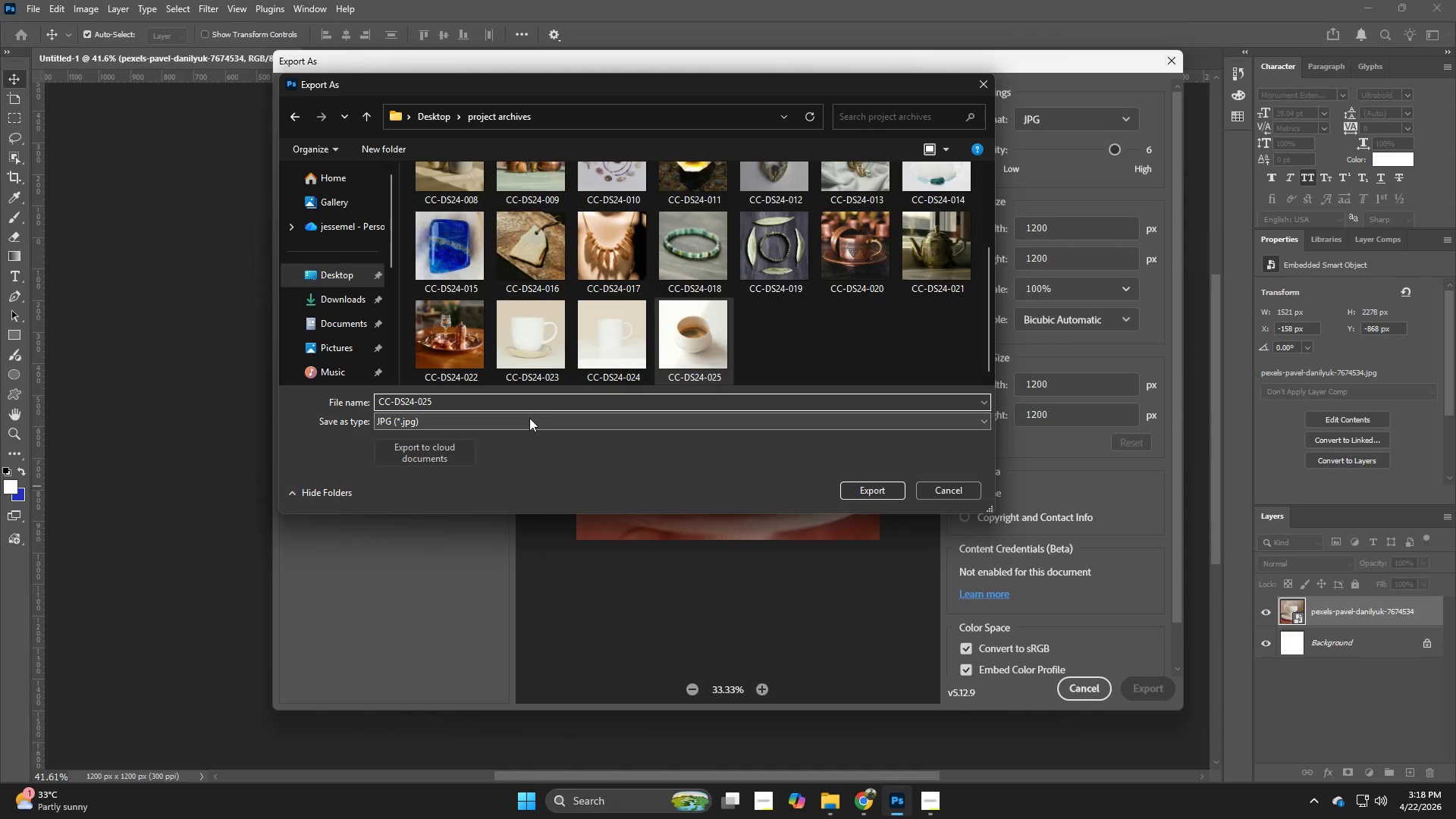 
key(Backspace)
 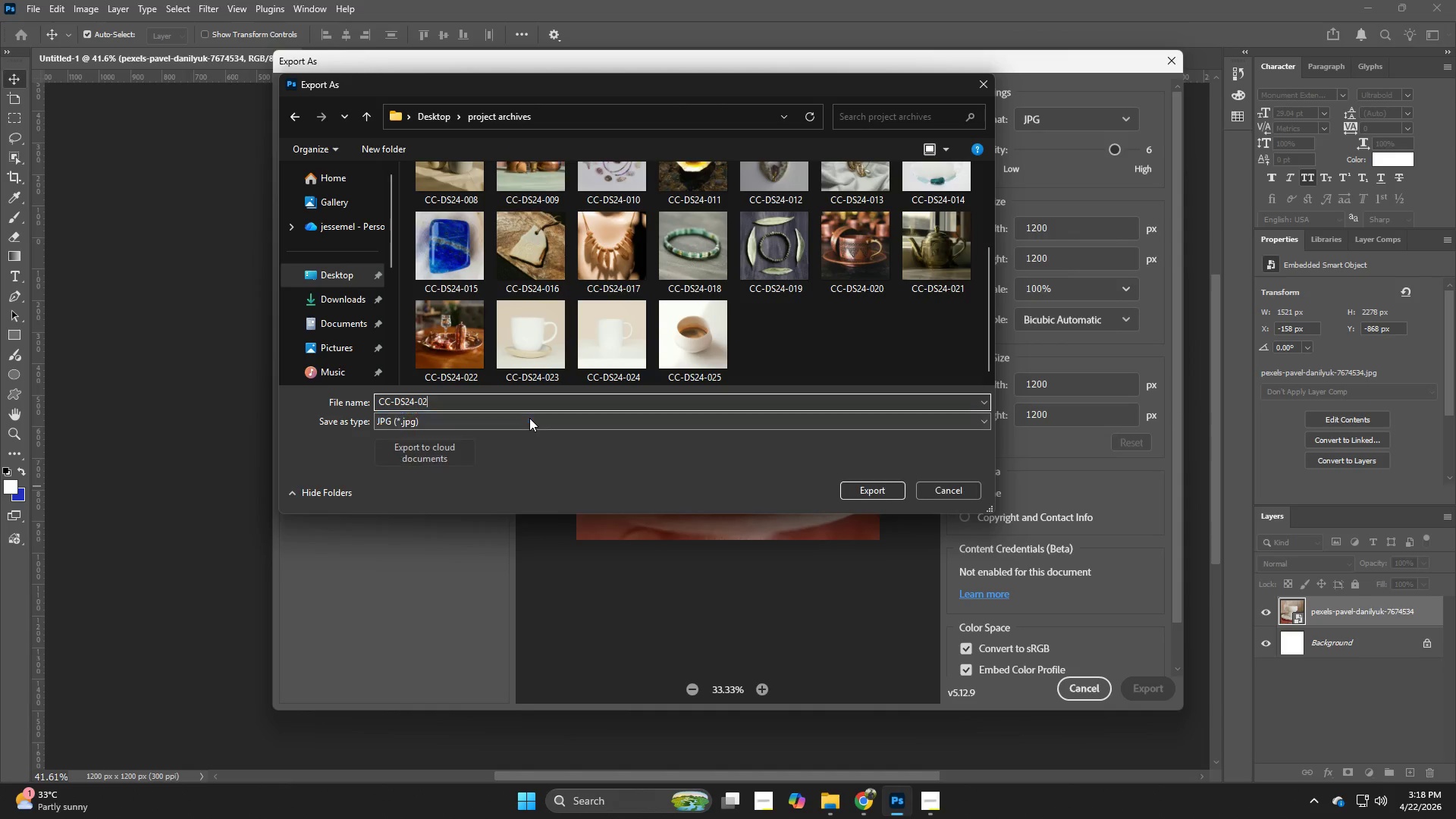 
key(6)
 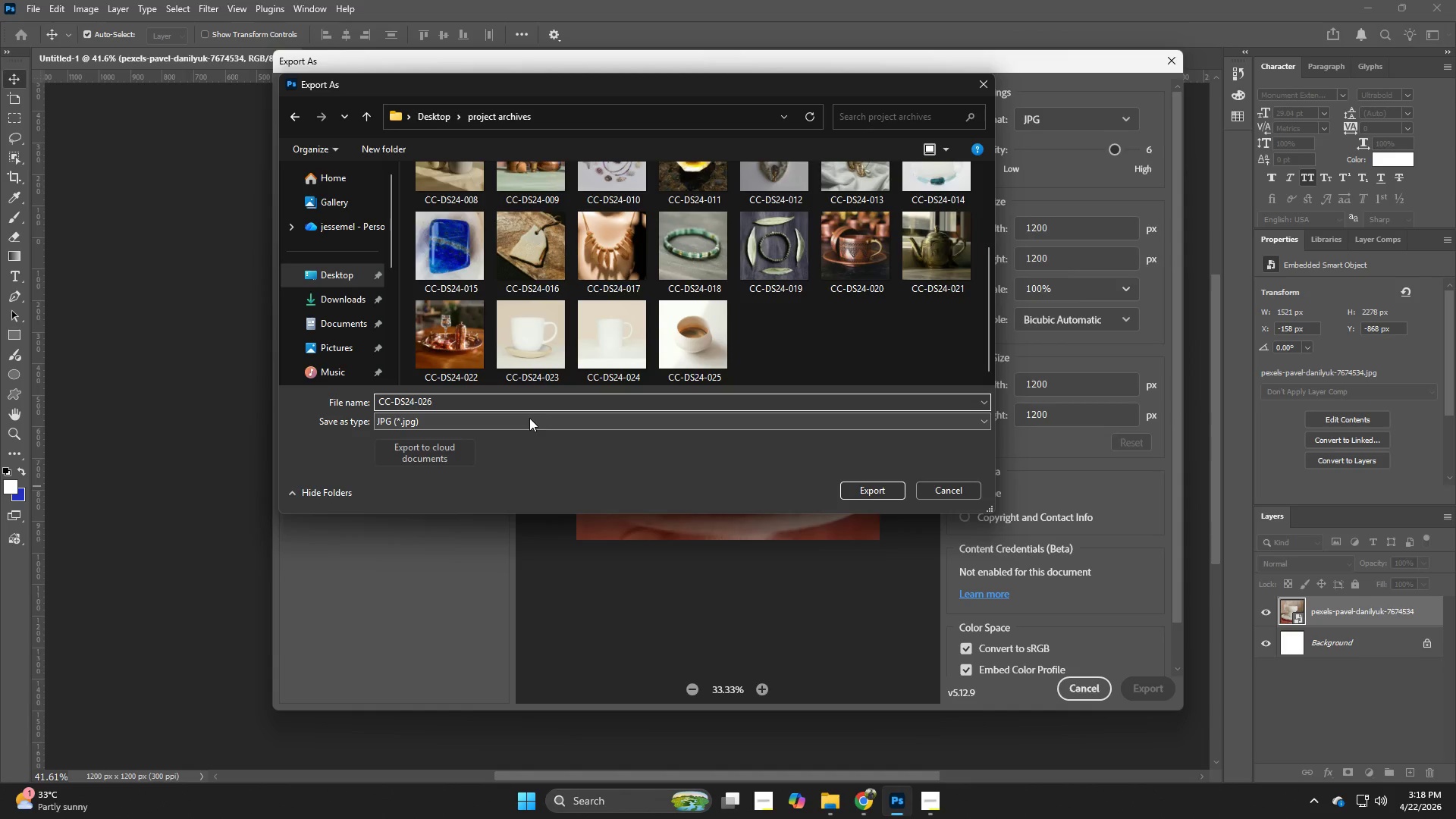 
key(NumpadEnter)
 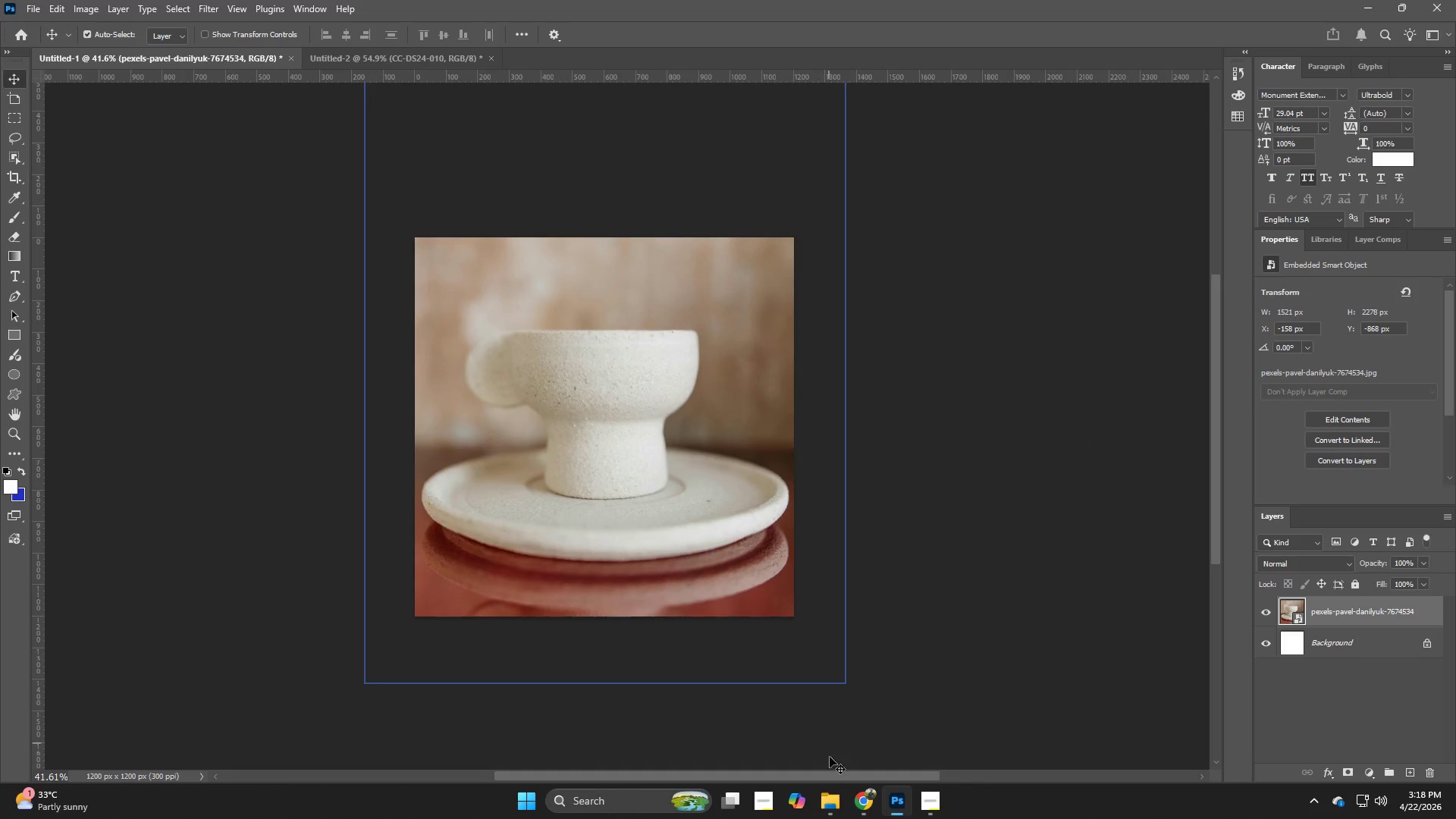 
left_click([858, 807])
 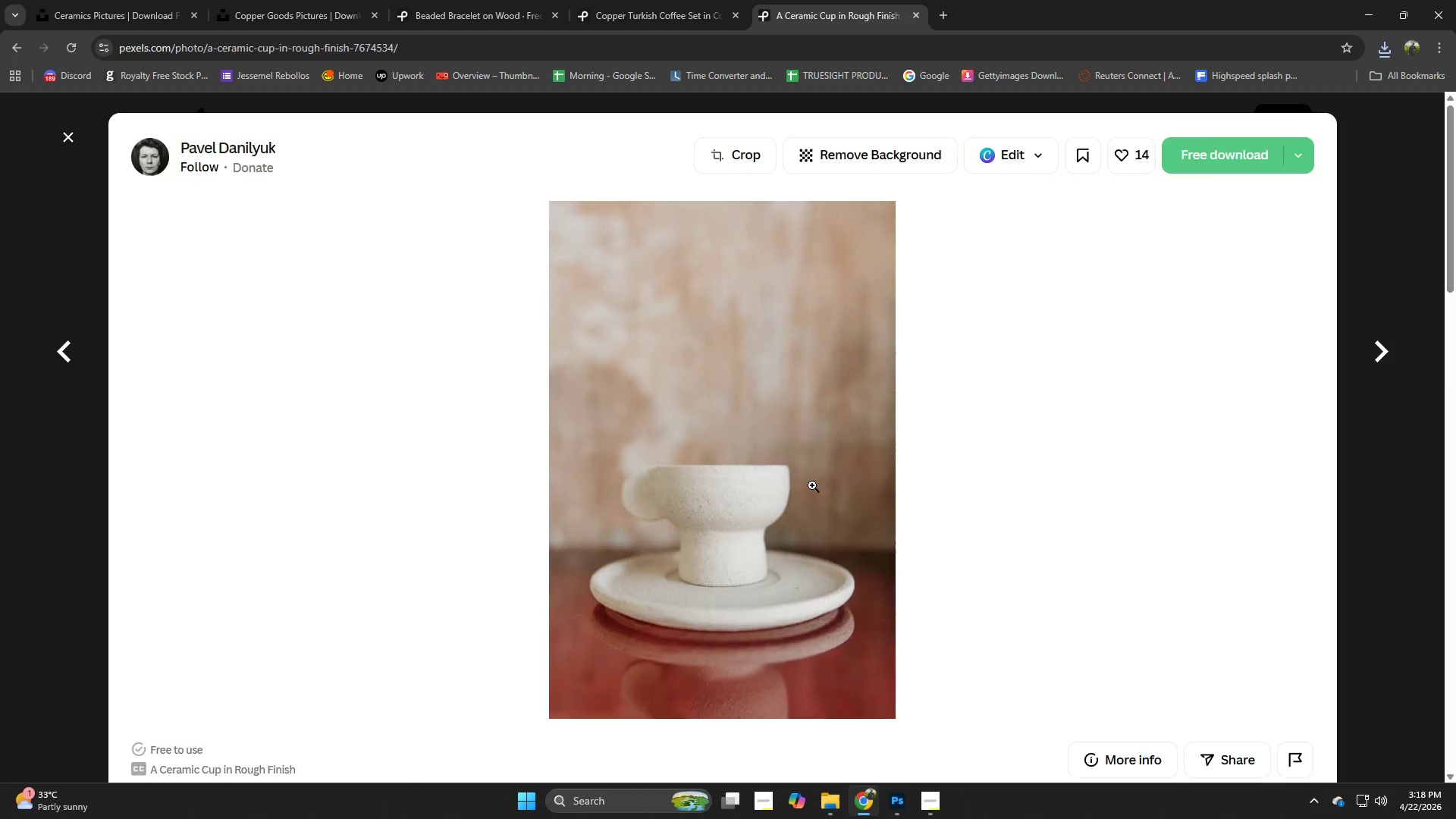 
scroll: coordinate [522, 410], scroll_direction: down, amount: 10.0
 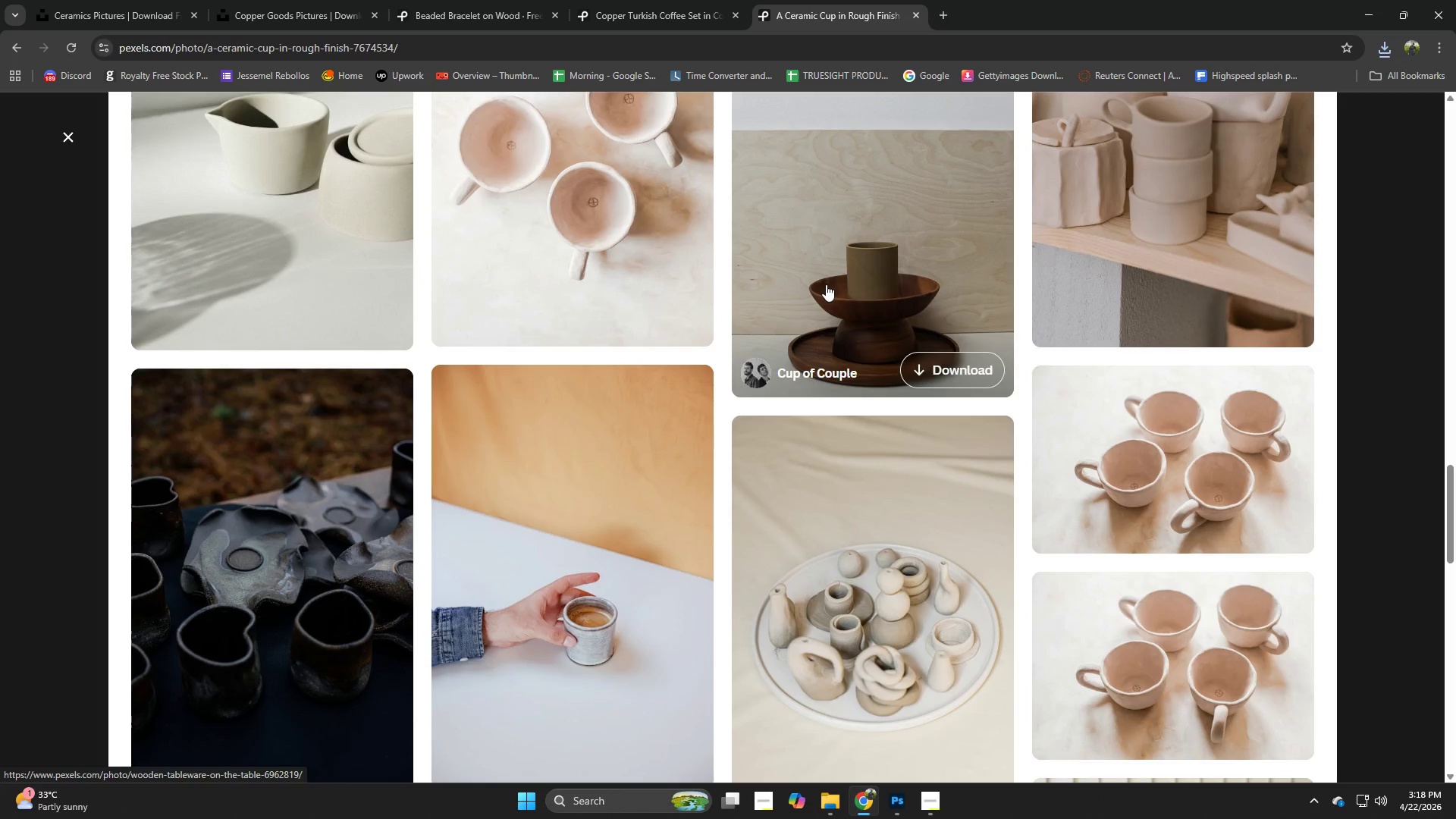 
scroll: coordinate [826, 284], scroll_direction: up, amount: 1.0
 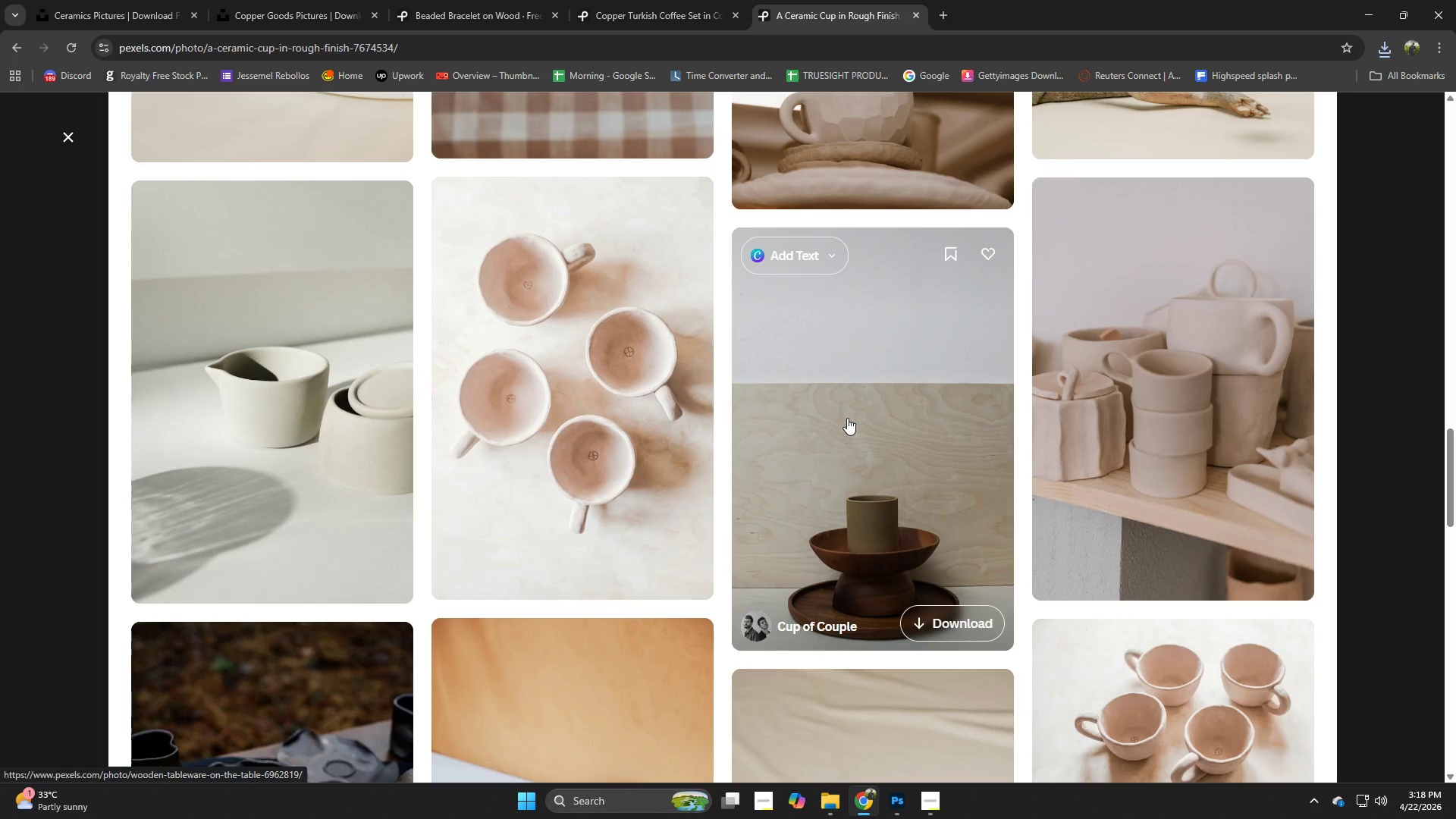 
scroll: coordinate [848, 453], scroll_direction: down, amount: 5.0
 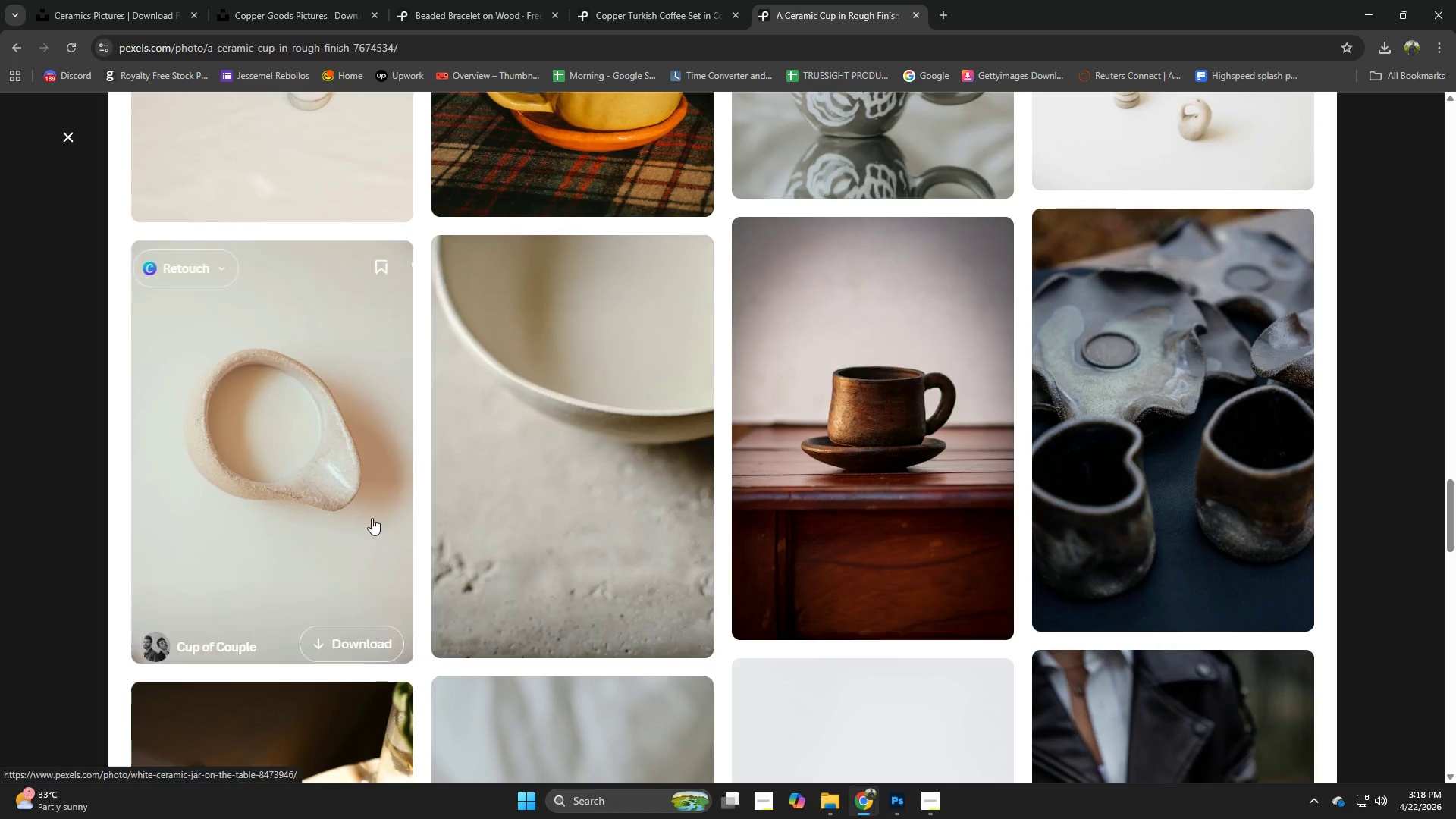 
left_click([308, 502])
 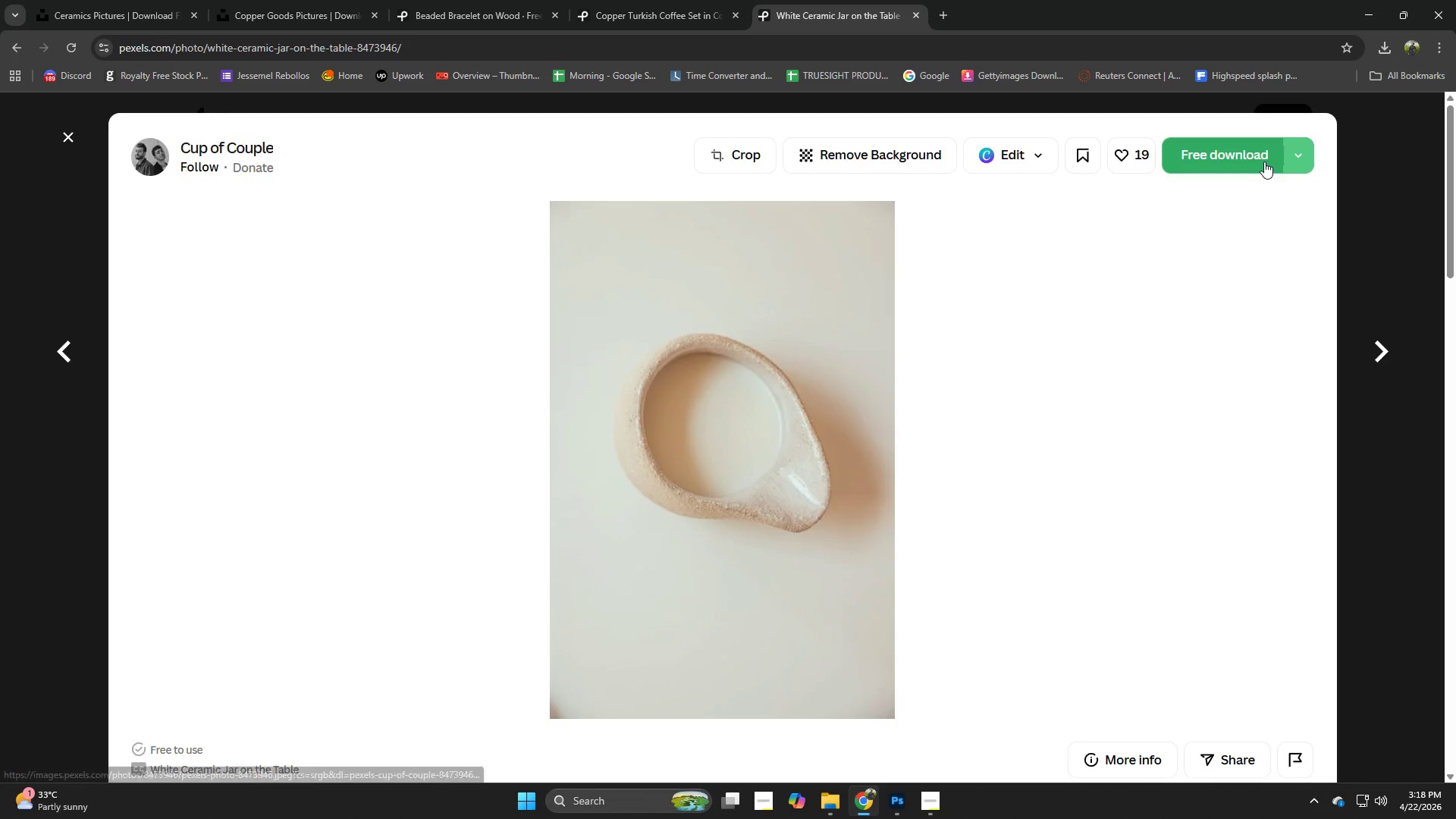 
left_click([1243, 154])
 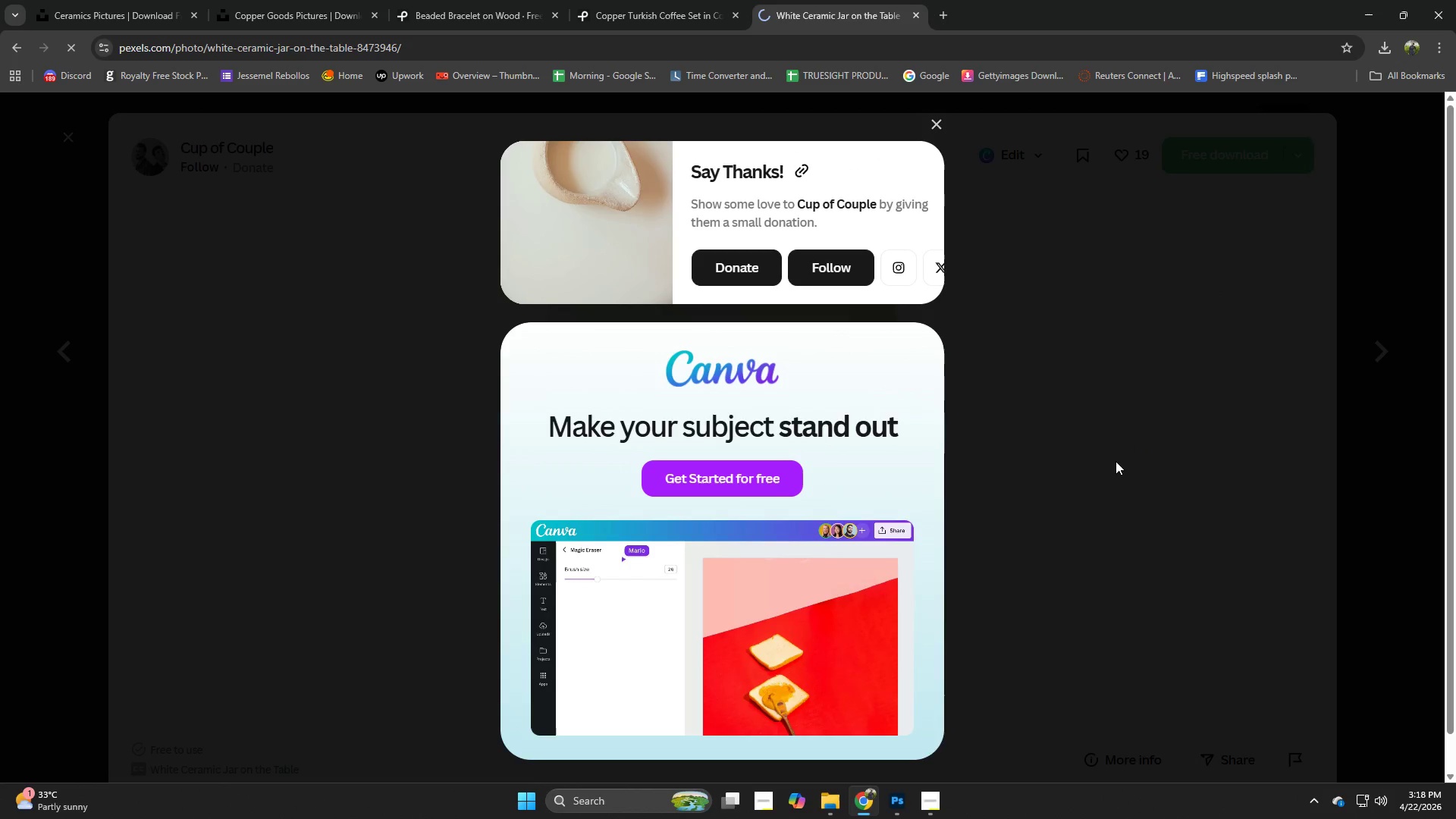 
left_click([1116, 461])
 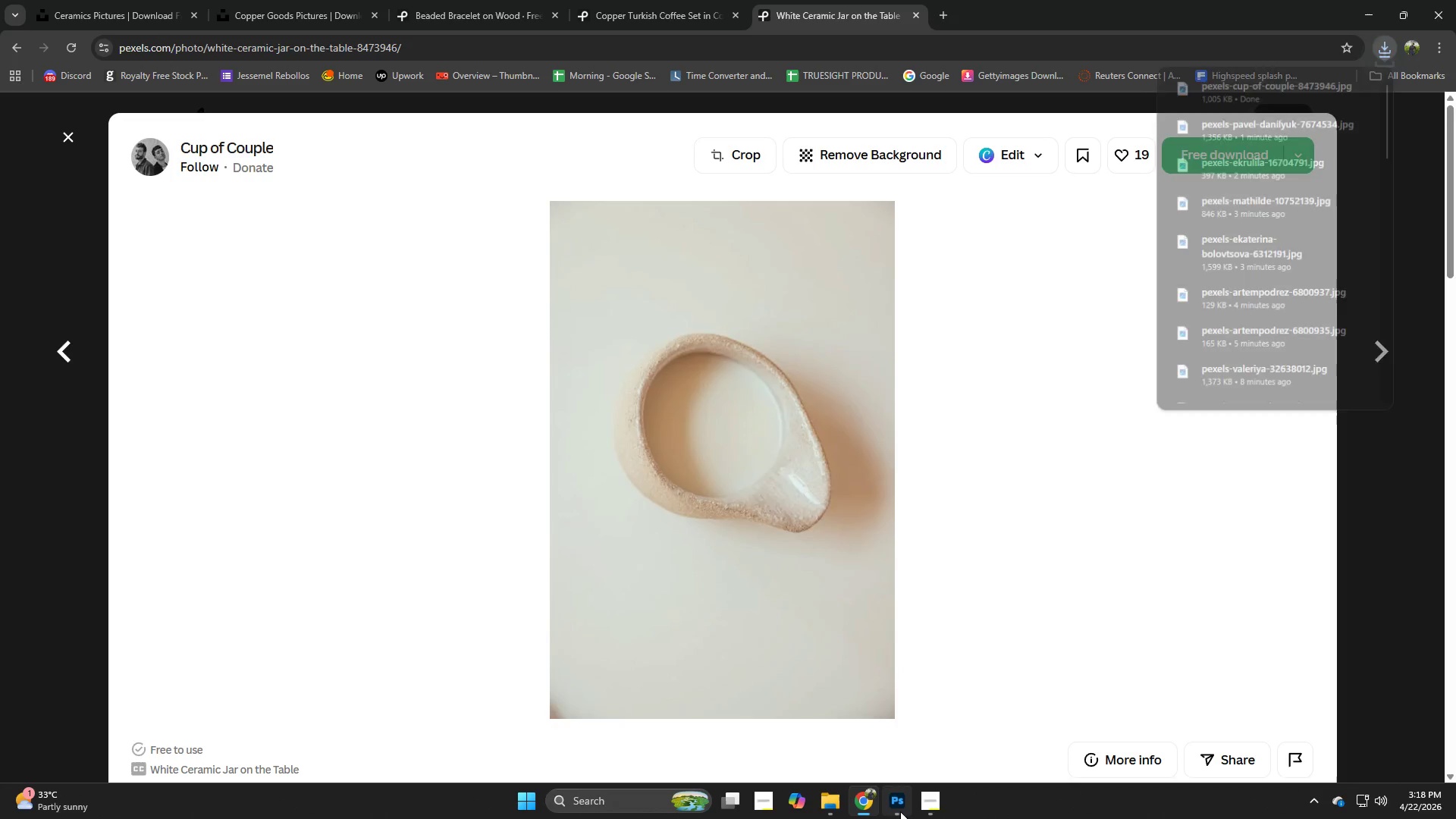 
left_click([896, 808])
 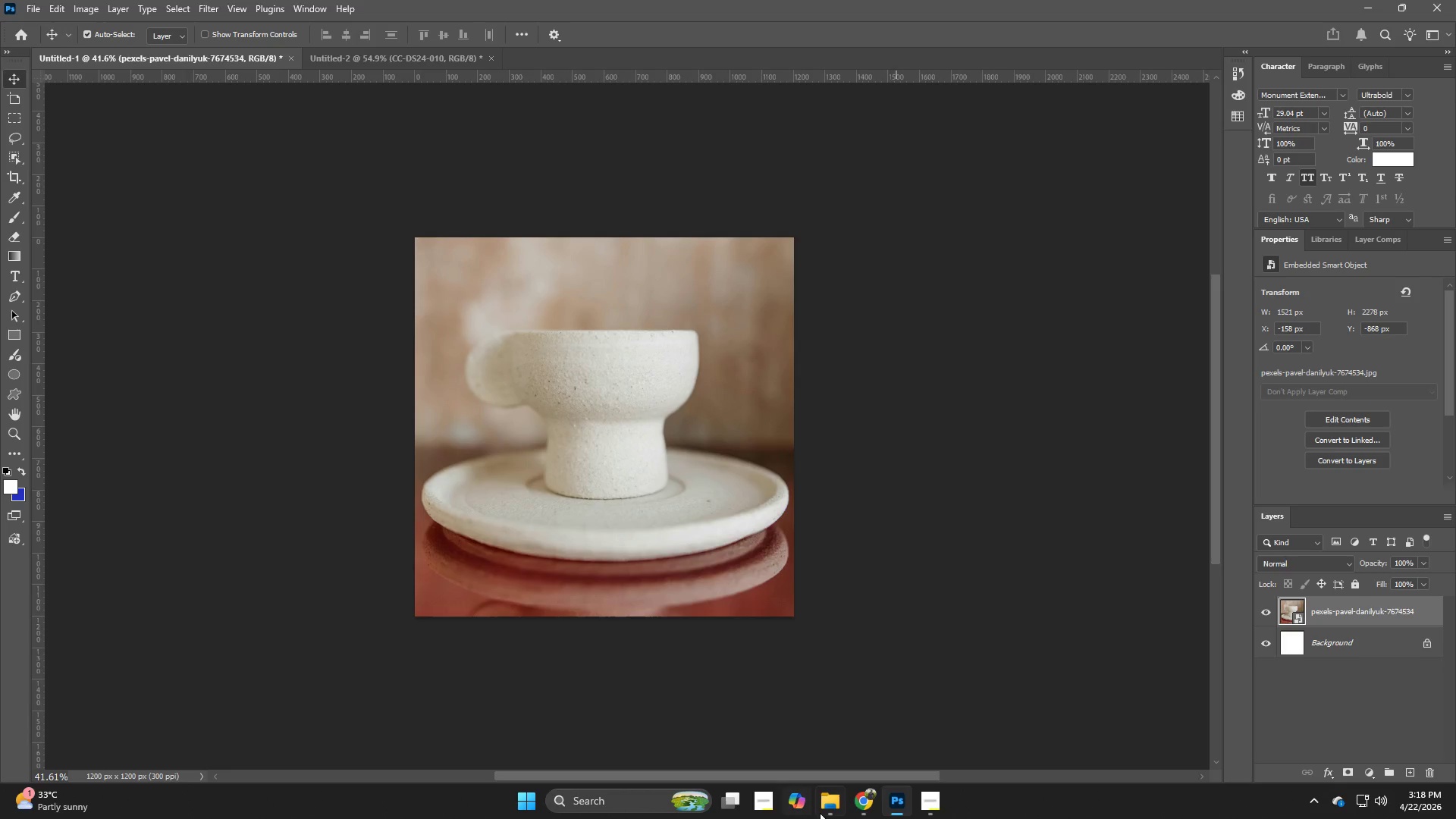 
left_click([828, 811])
 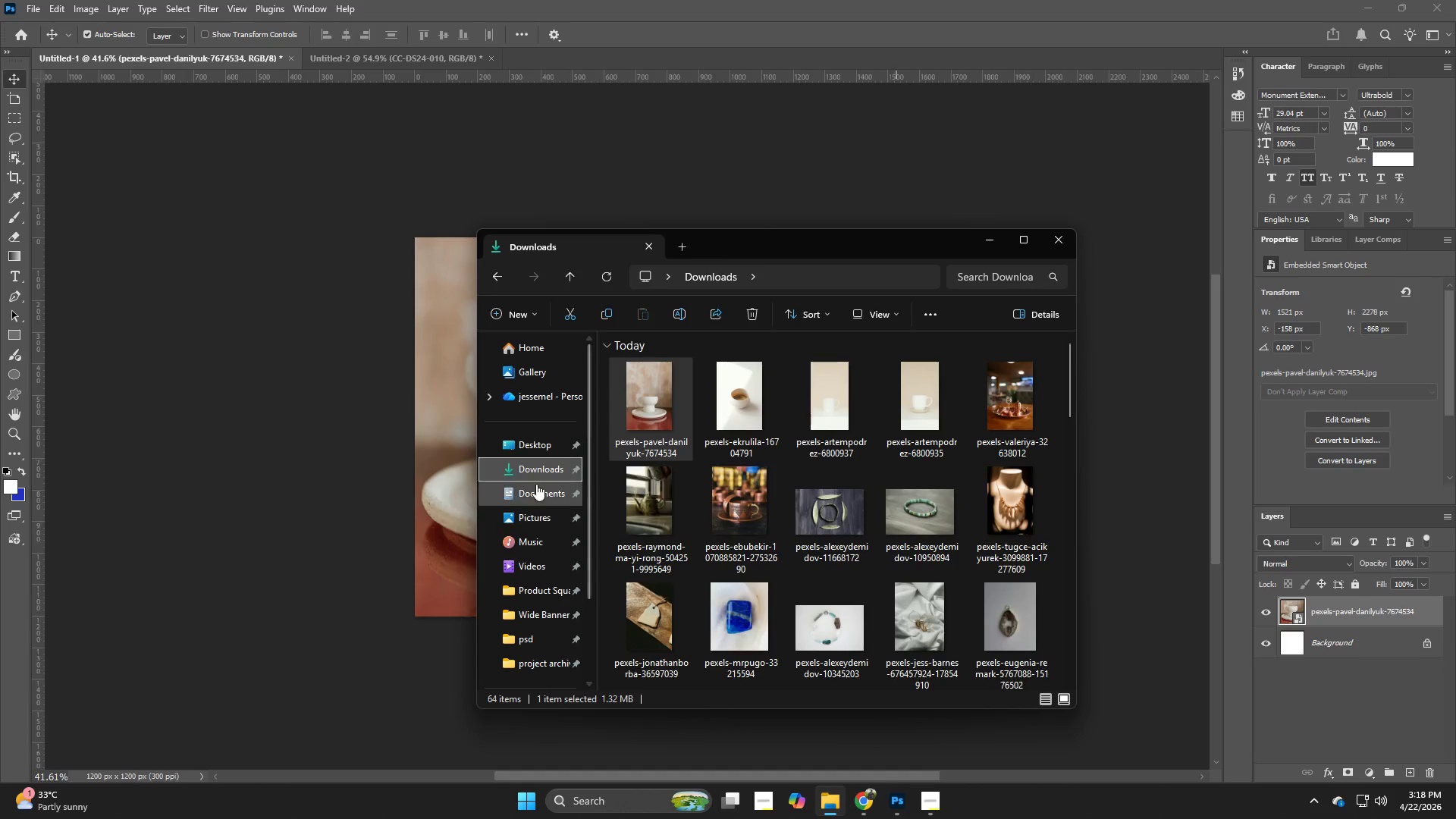 
left_click([531, 469])
 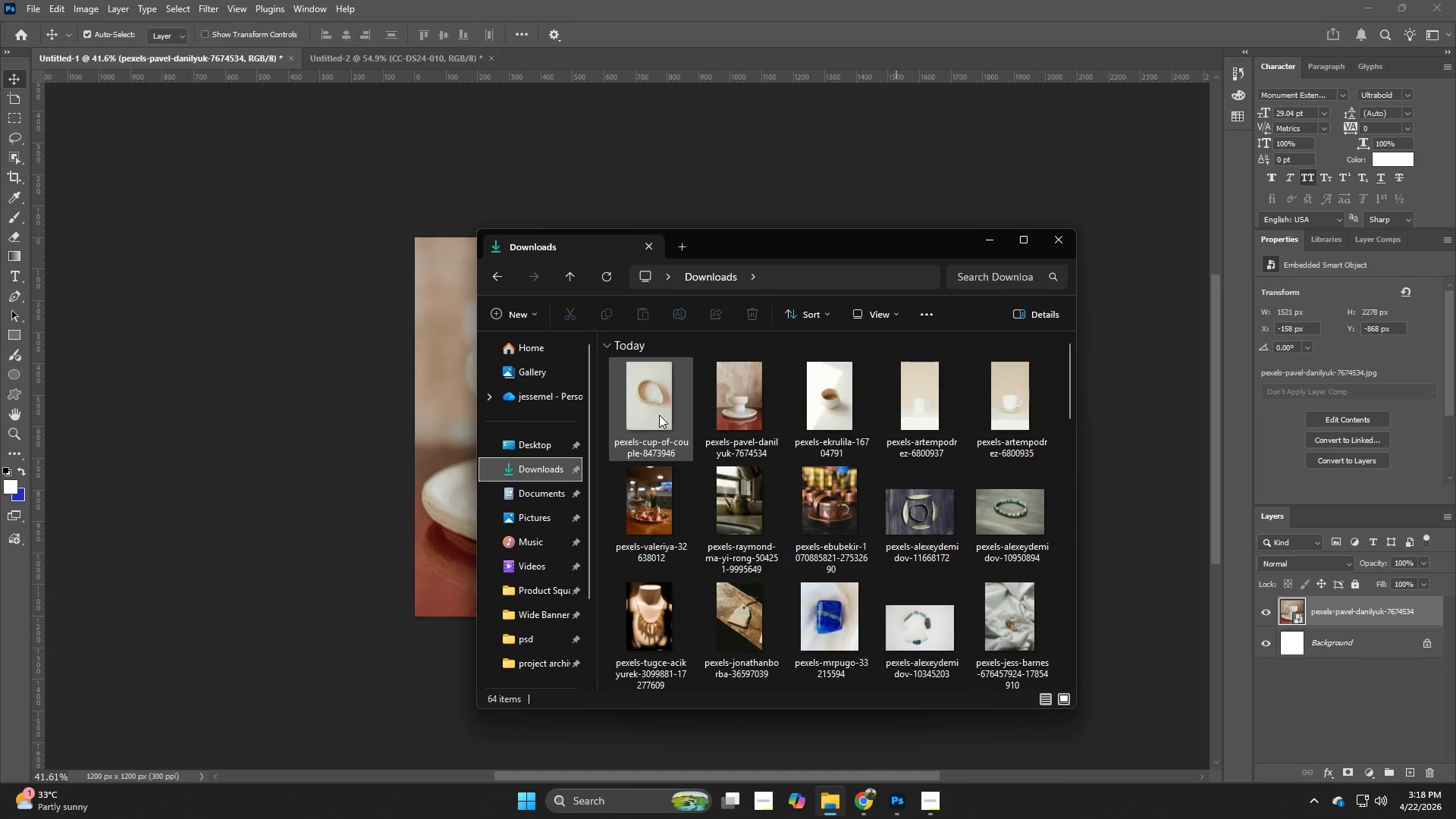 
left_click_drag(start_coordinate=[659, 415], to_coordinate=[419, 437])
 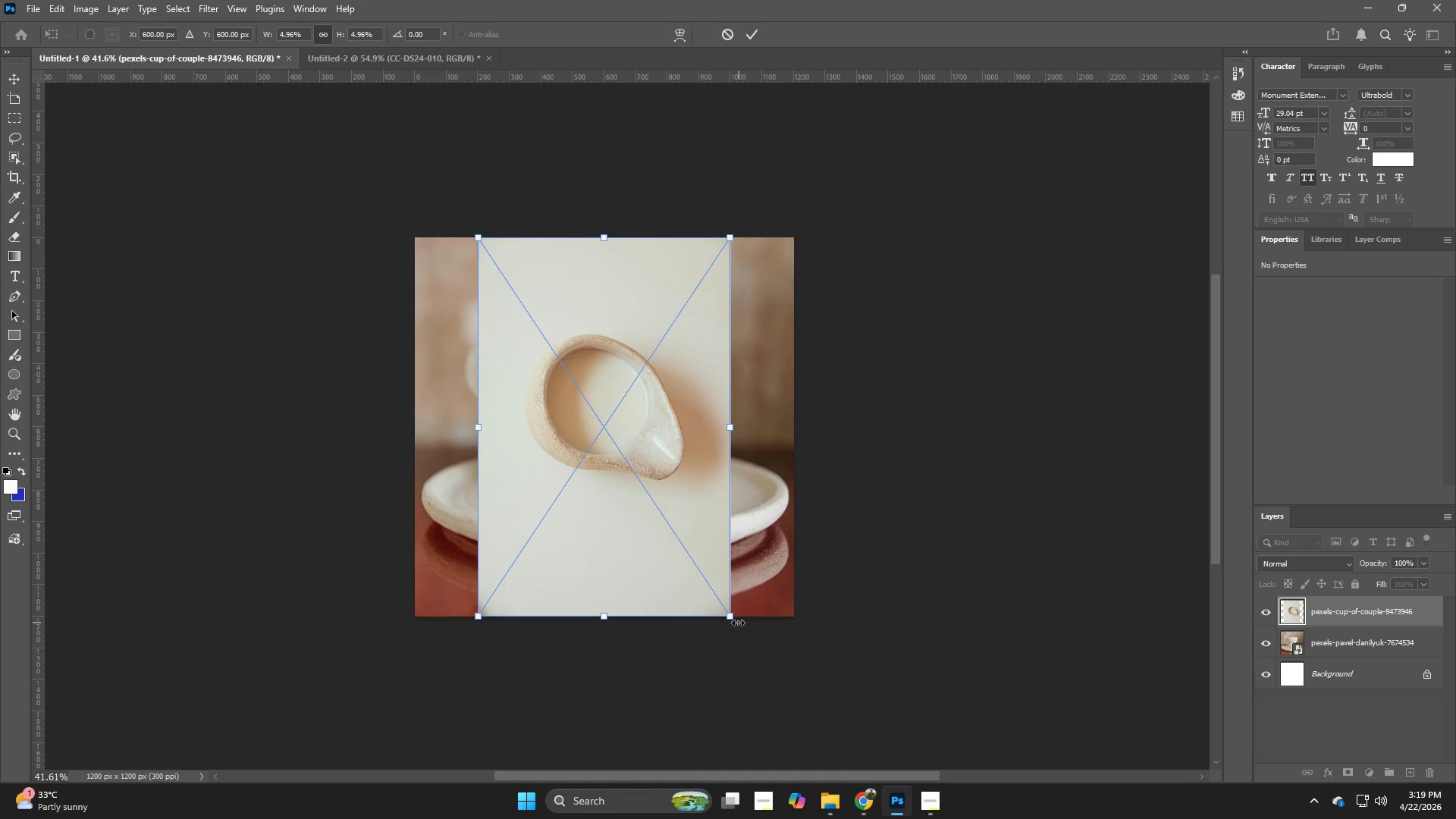 
hold_key(key=AltLeft, duration=1.39)
left_click_drag(start_coordinate=[733, 620], to_coordinate=[937, 694])
 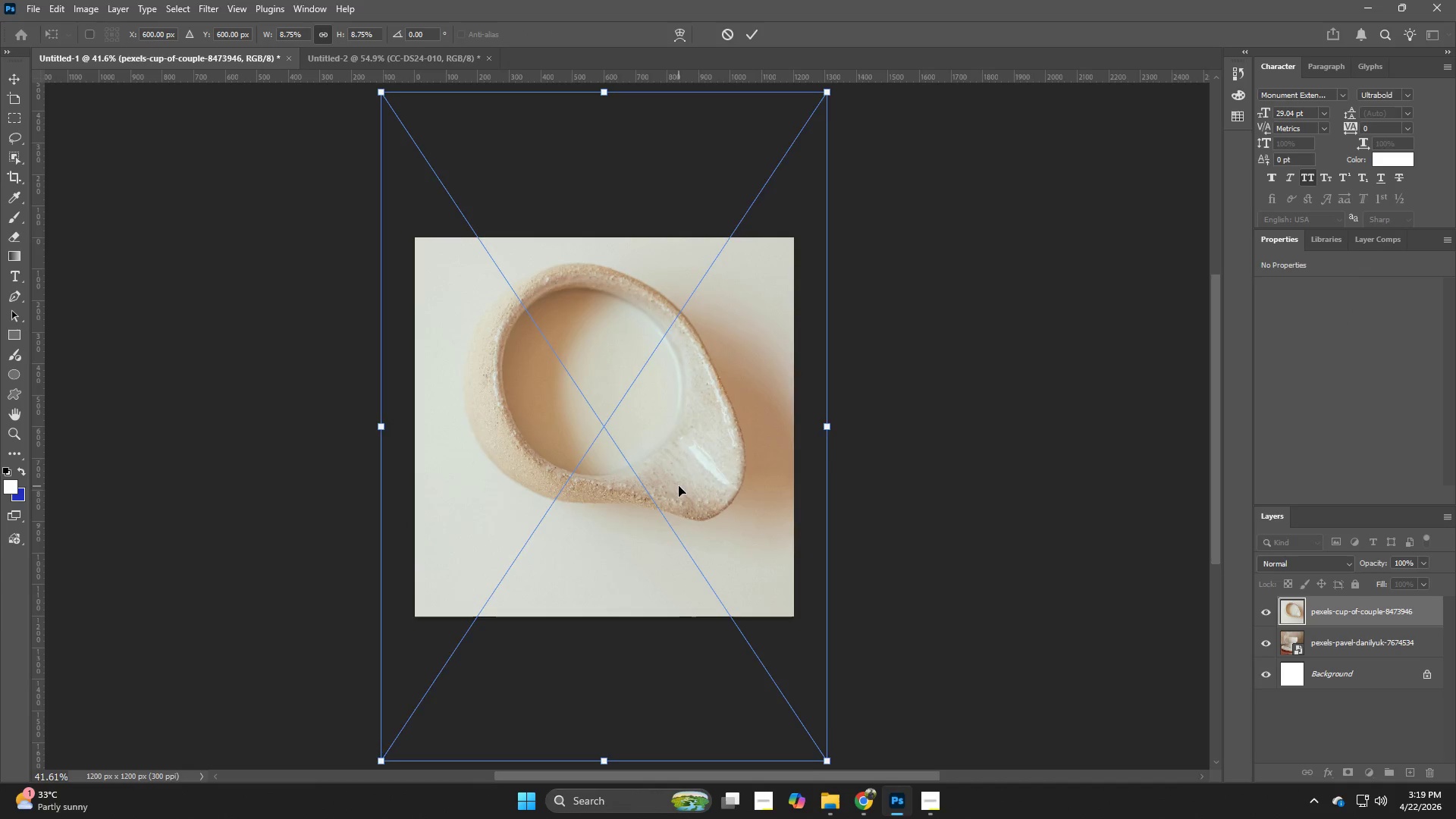 
left_click_drag(start_coordinate=[679, 486], to_coordinate=[690, 529])
 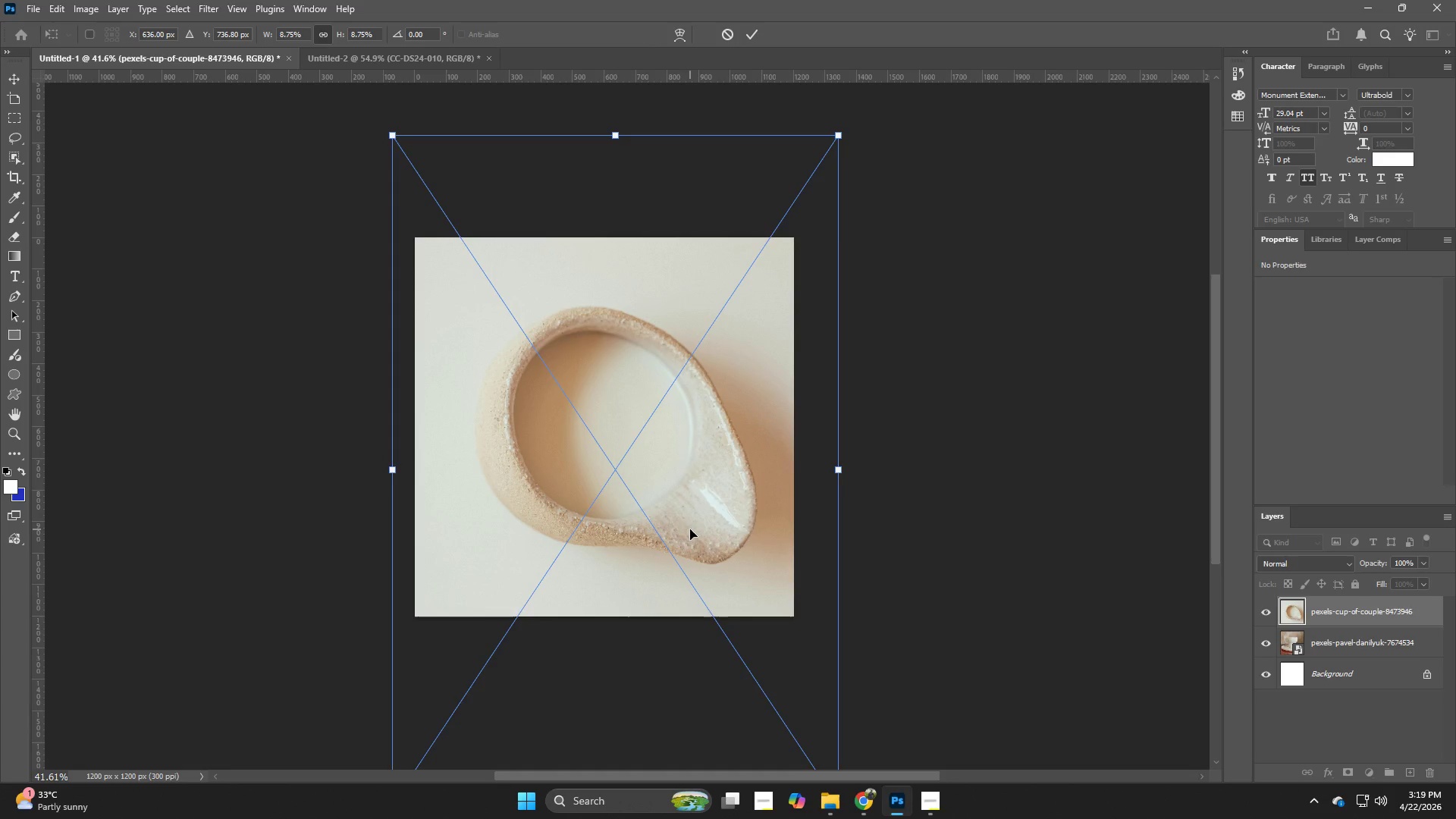 
key(ArrowLeft)
 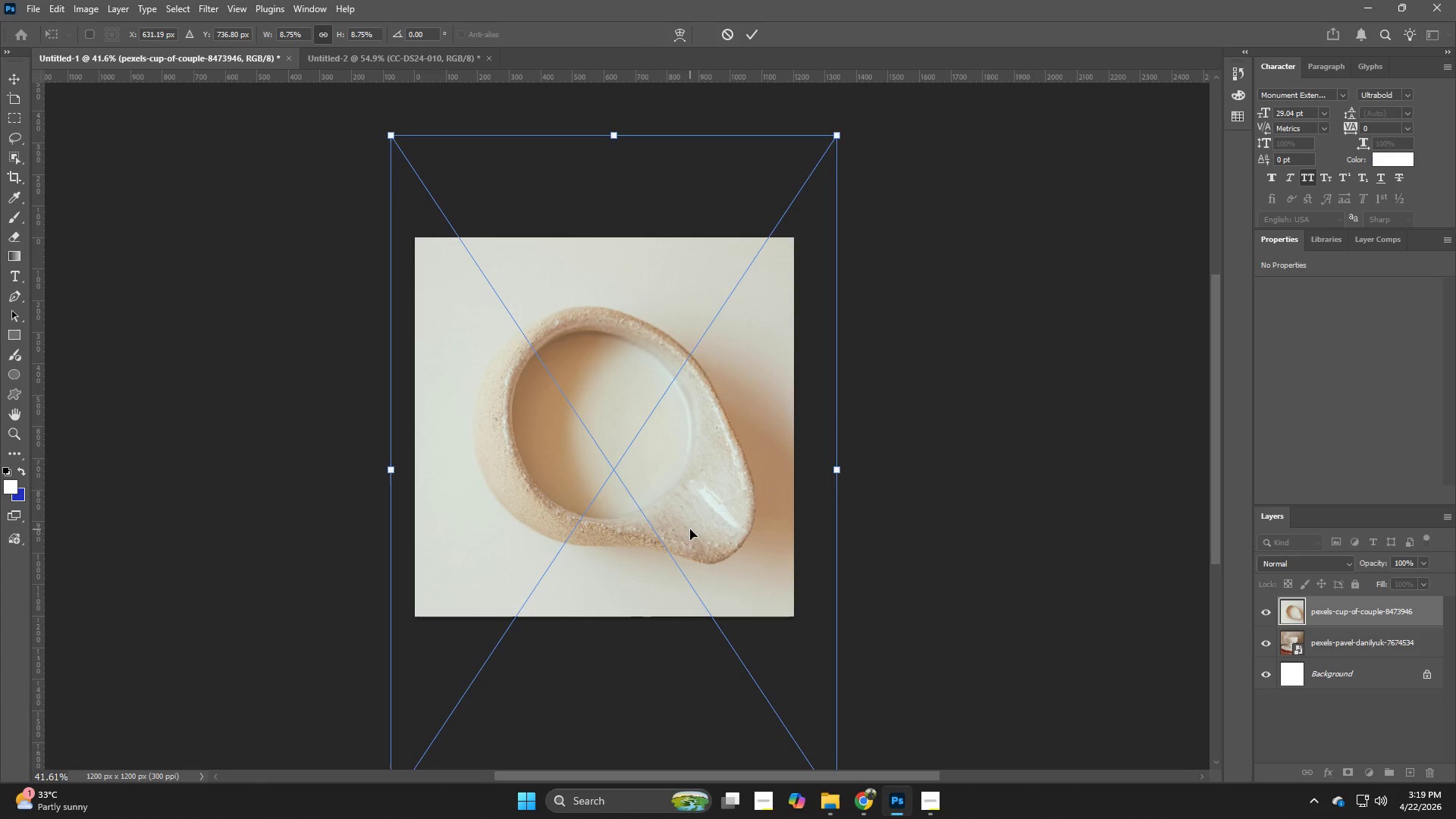 
key(ArrowLeft)
 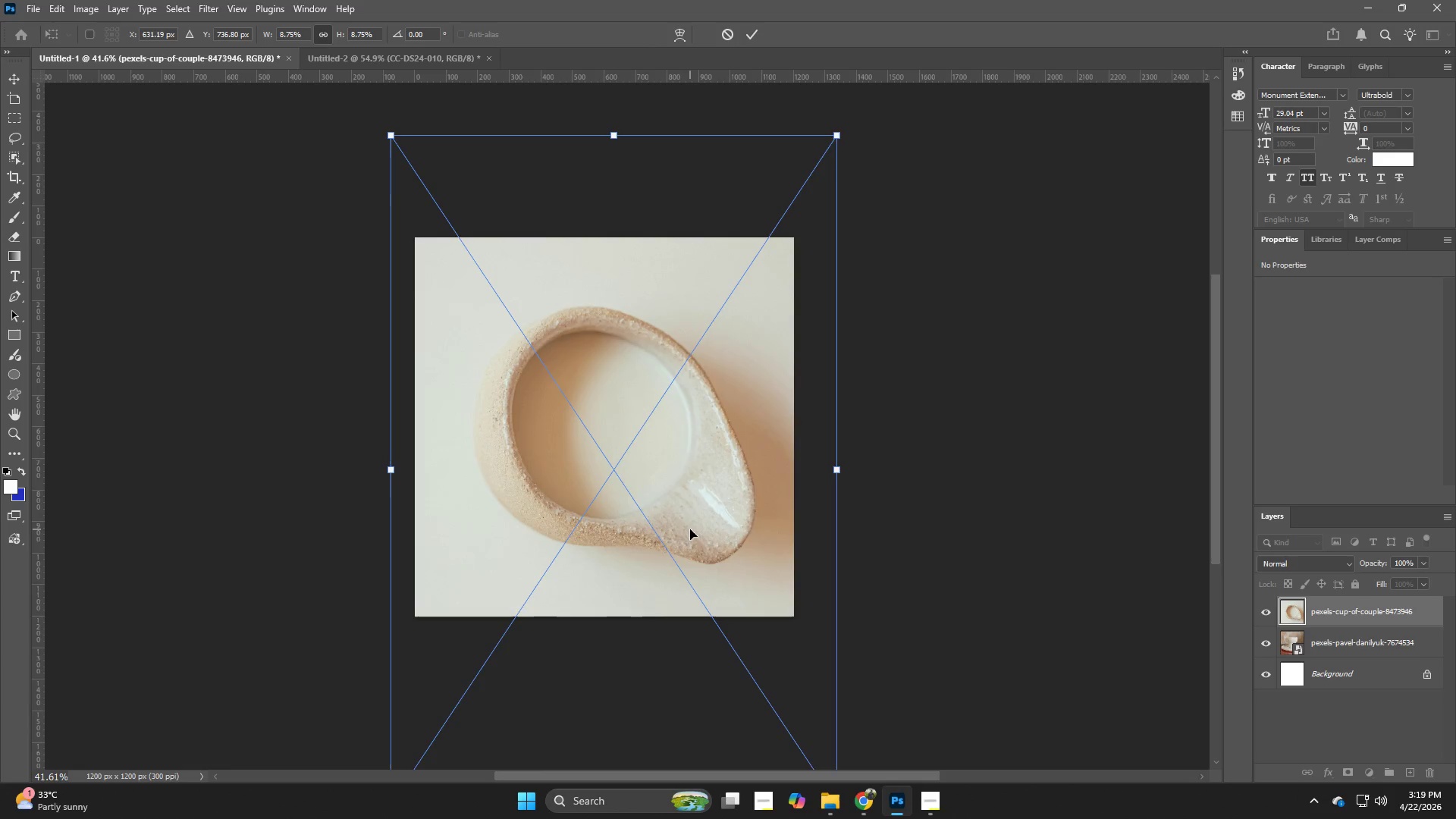 
key(ArrowLeft)
 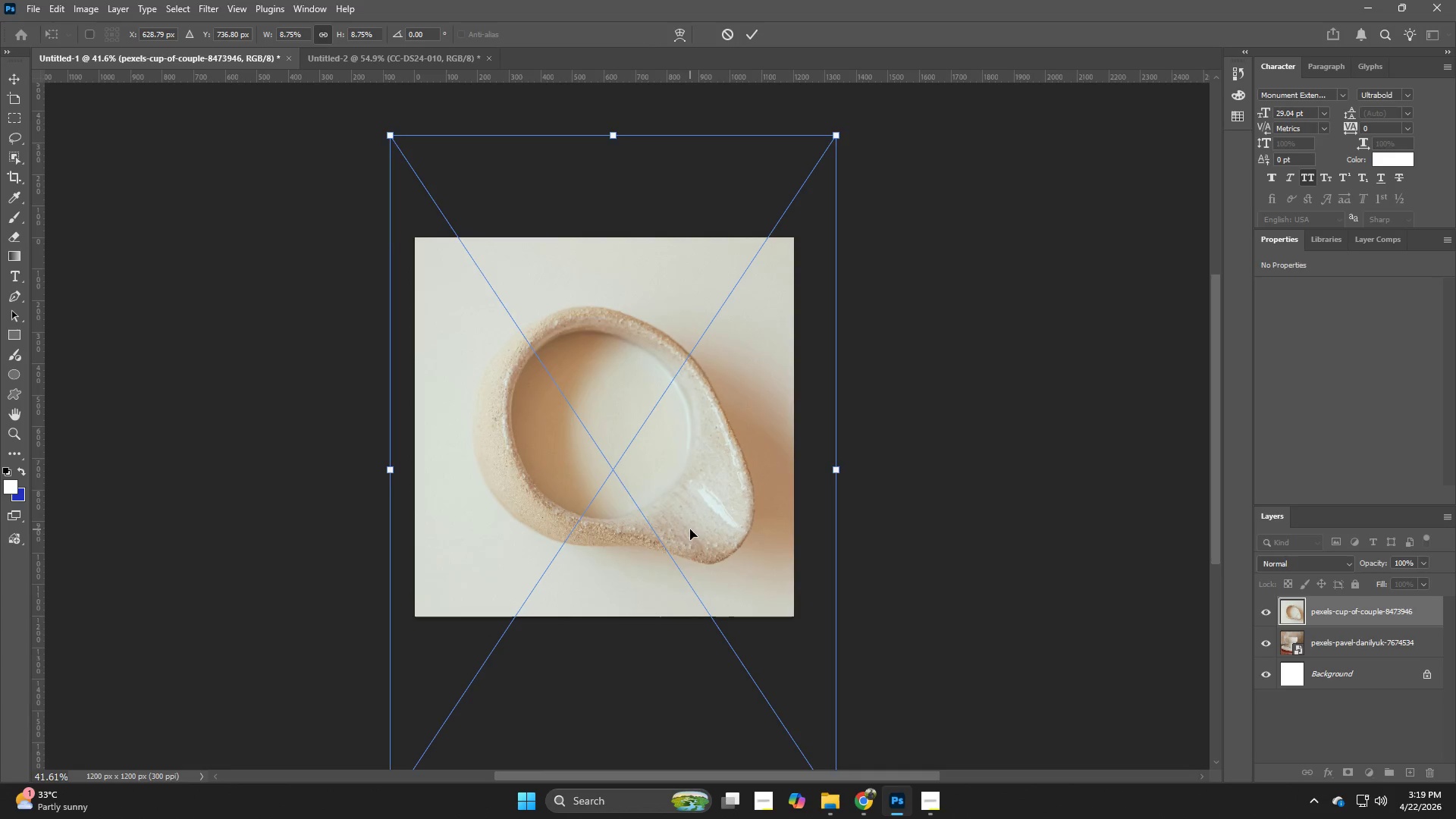 
key(ArrowLeft)
 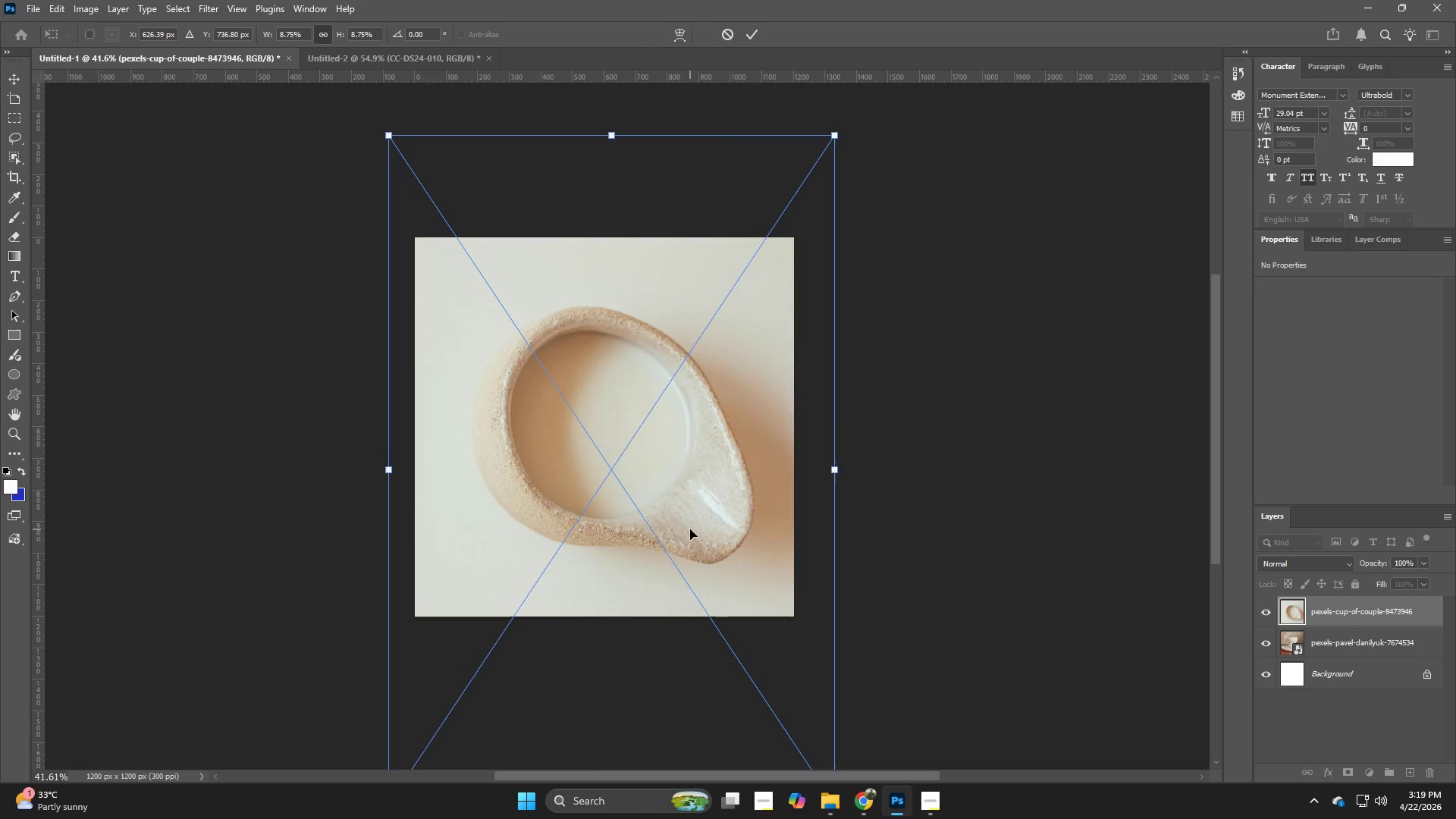 
key(ArrowLeft)
 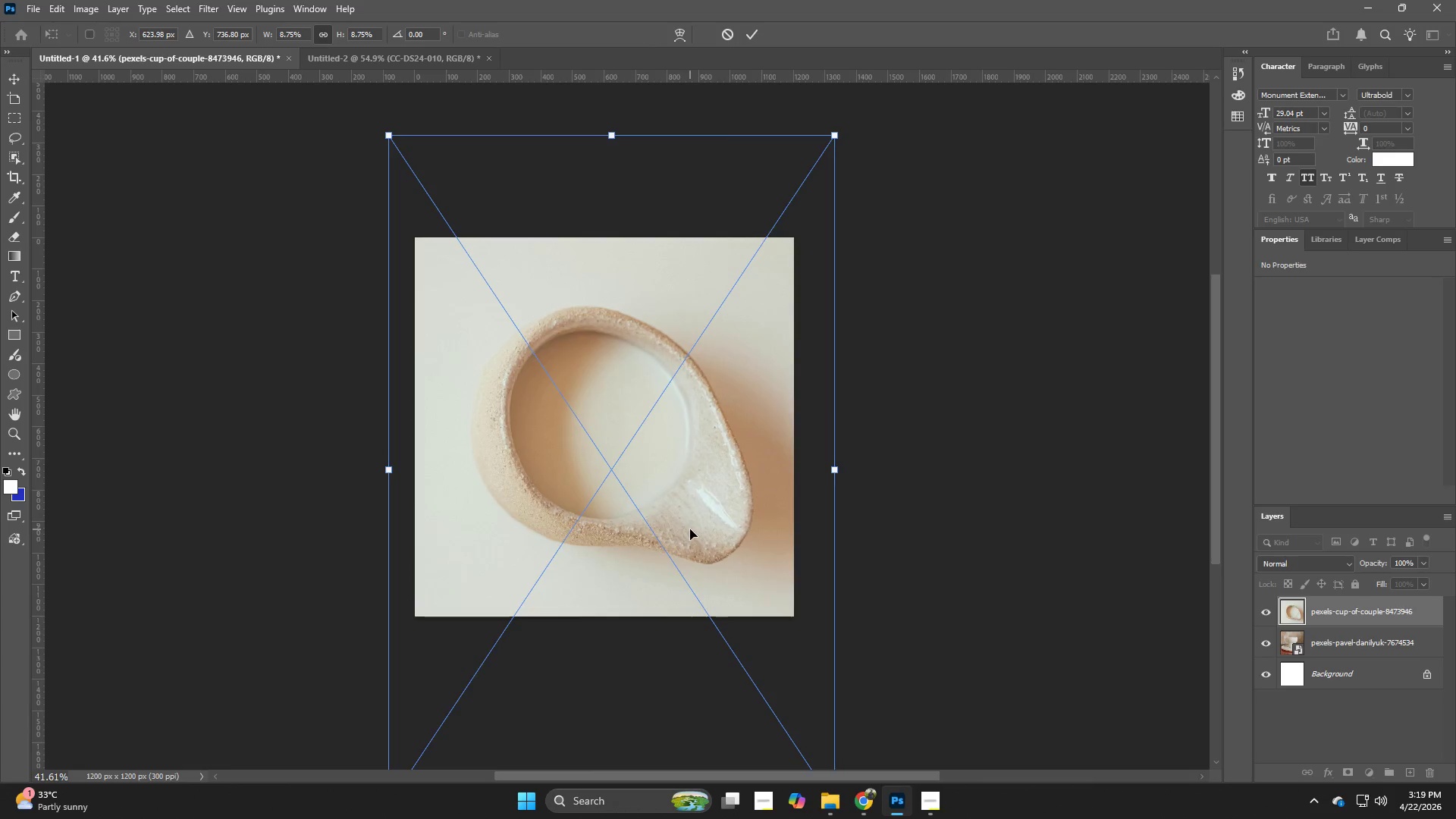 
key(ArrowLeft)
 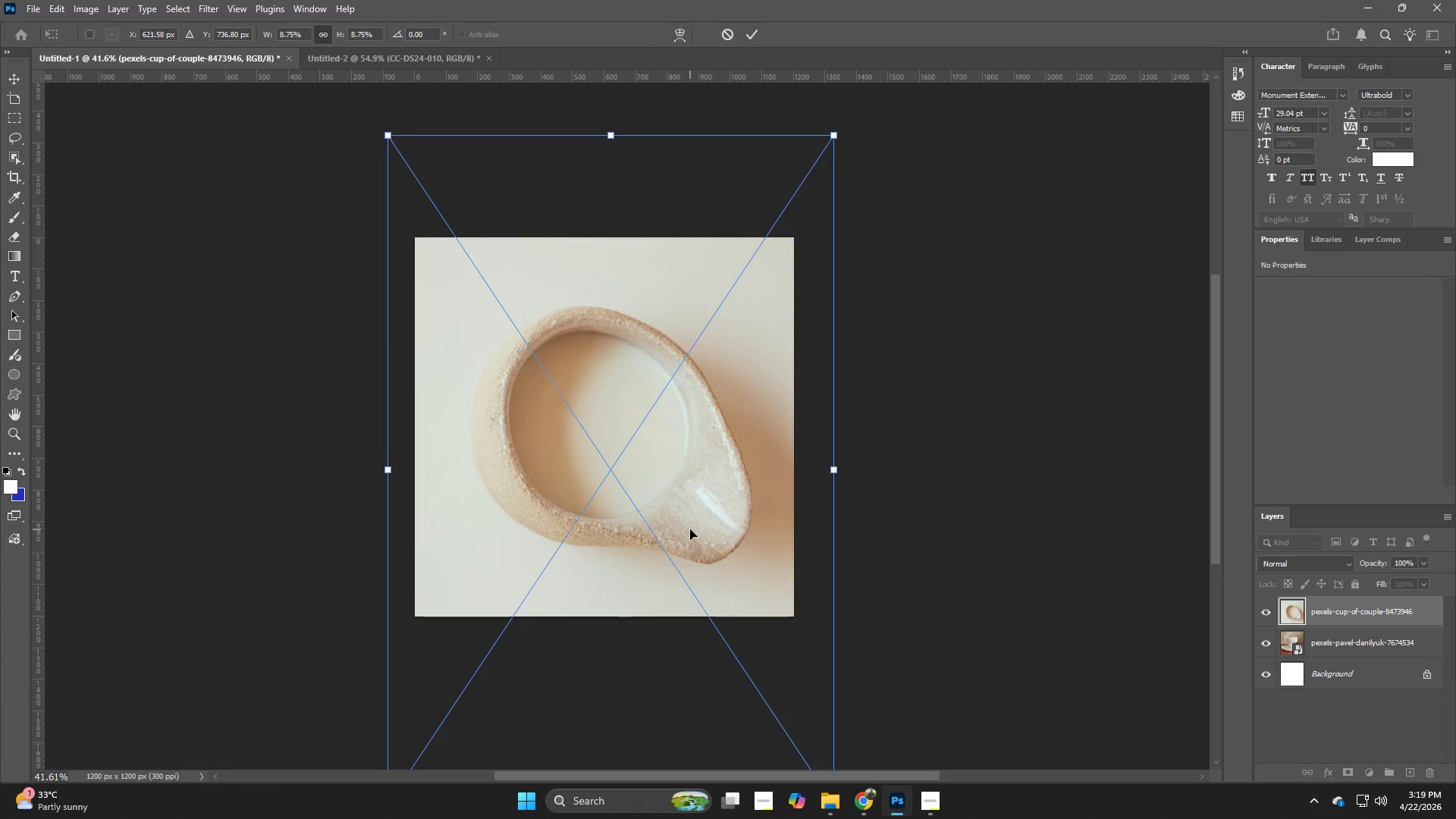 
key(ArrowLeft)
 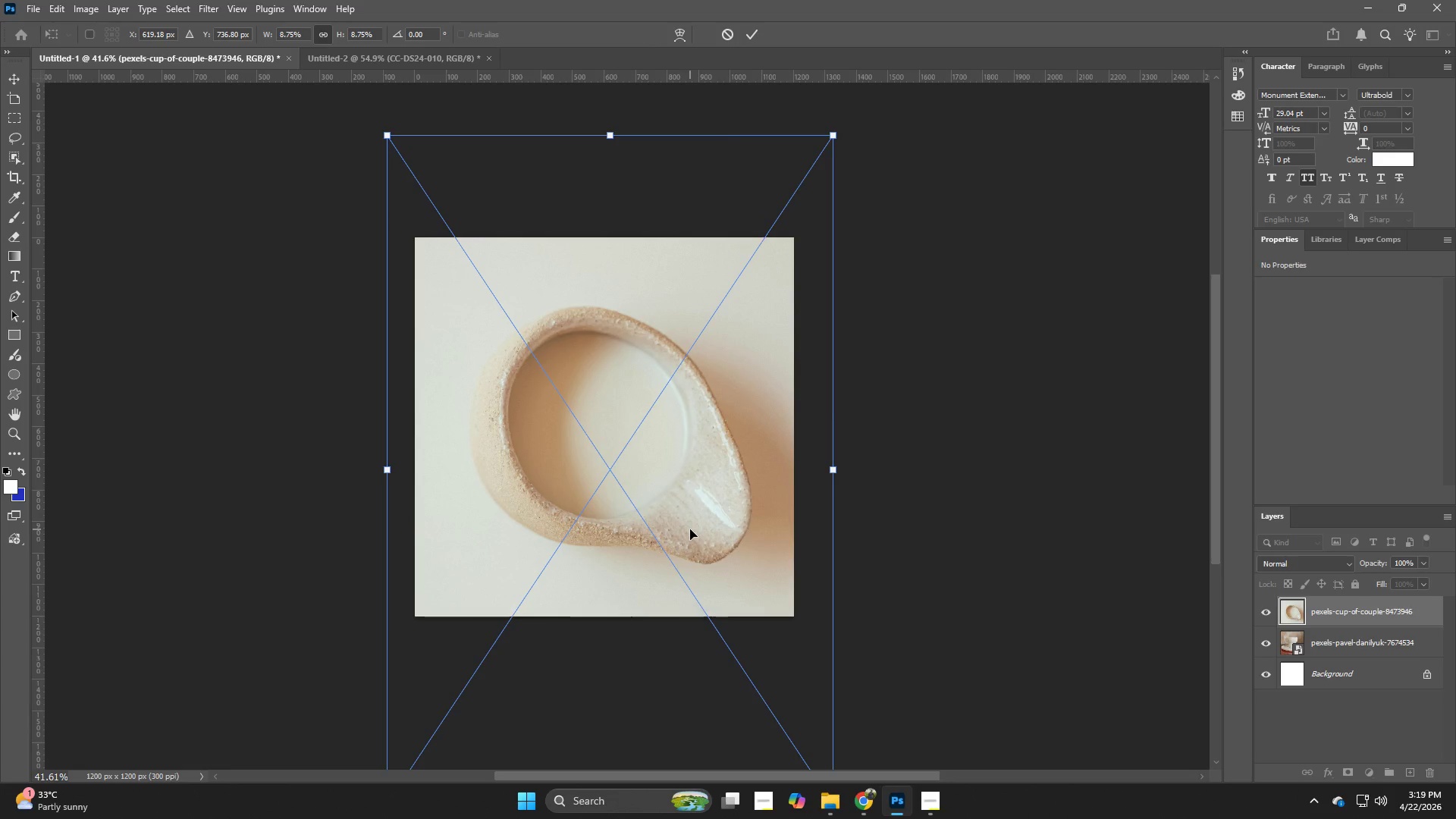 
key(ArrowUp)
 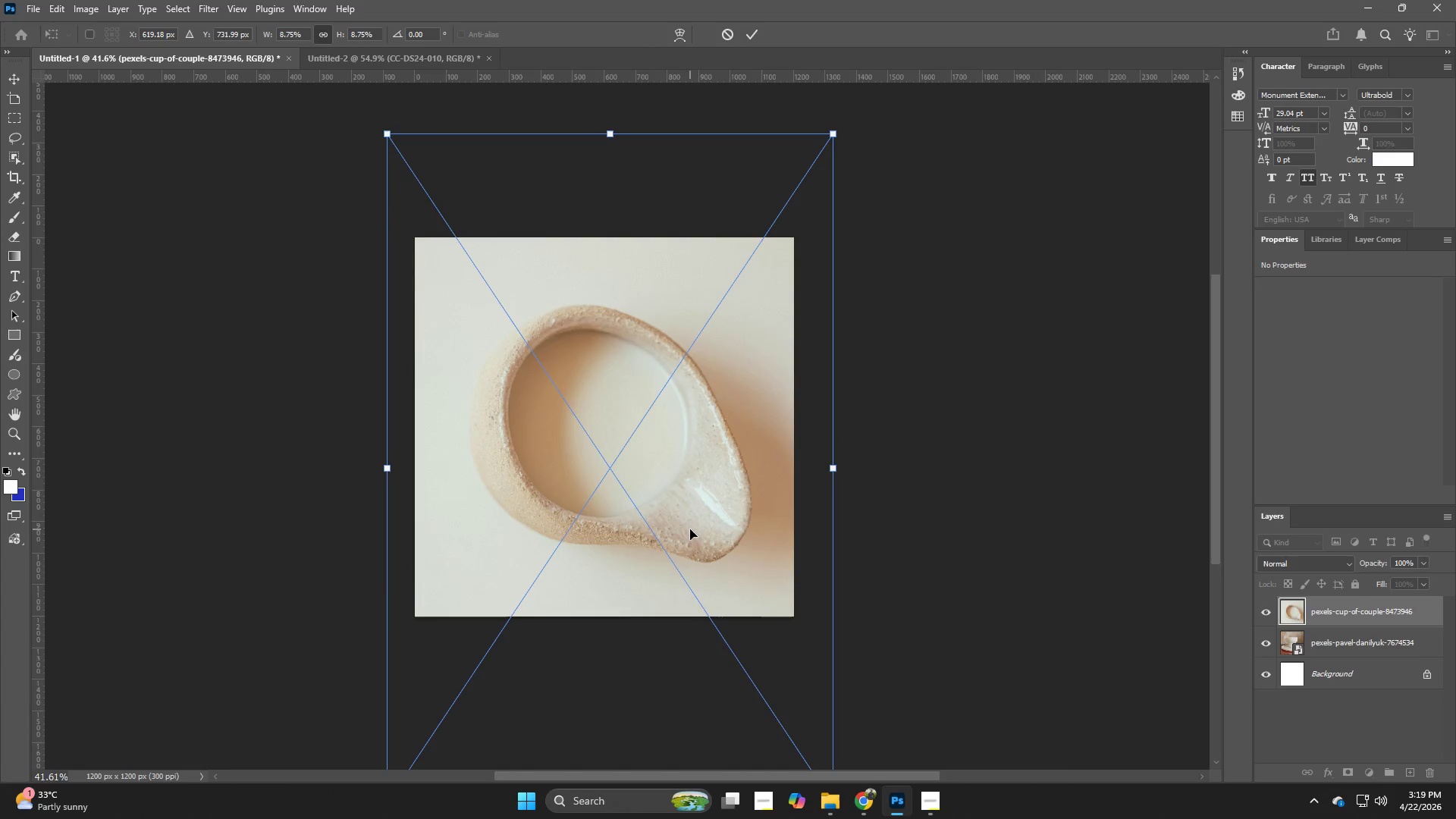 
key(ArrowUp)
 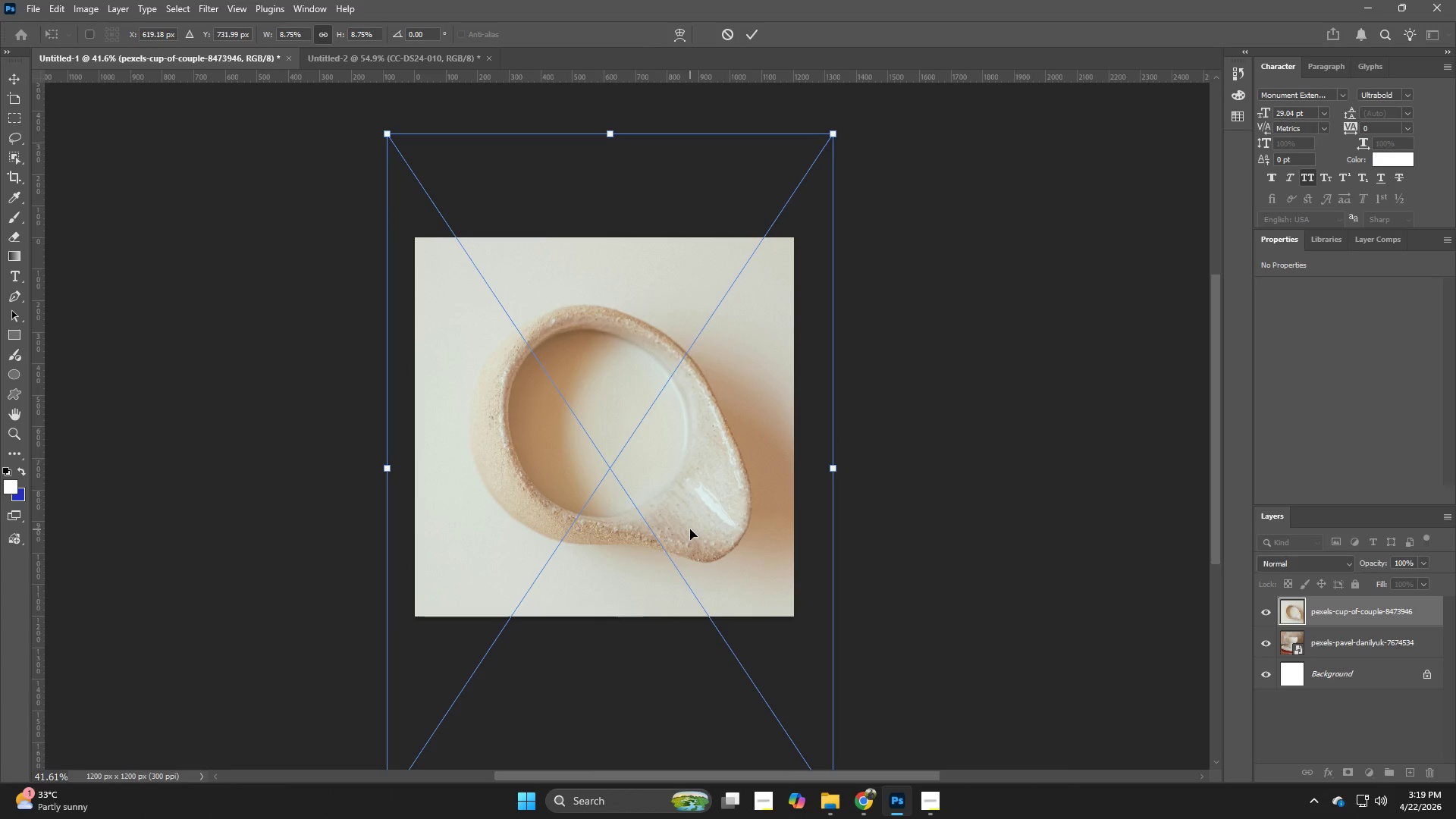 
key(ArrowUp)
 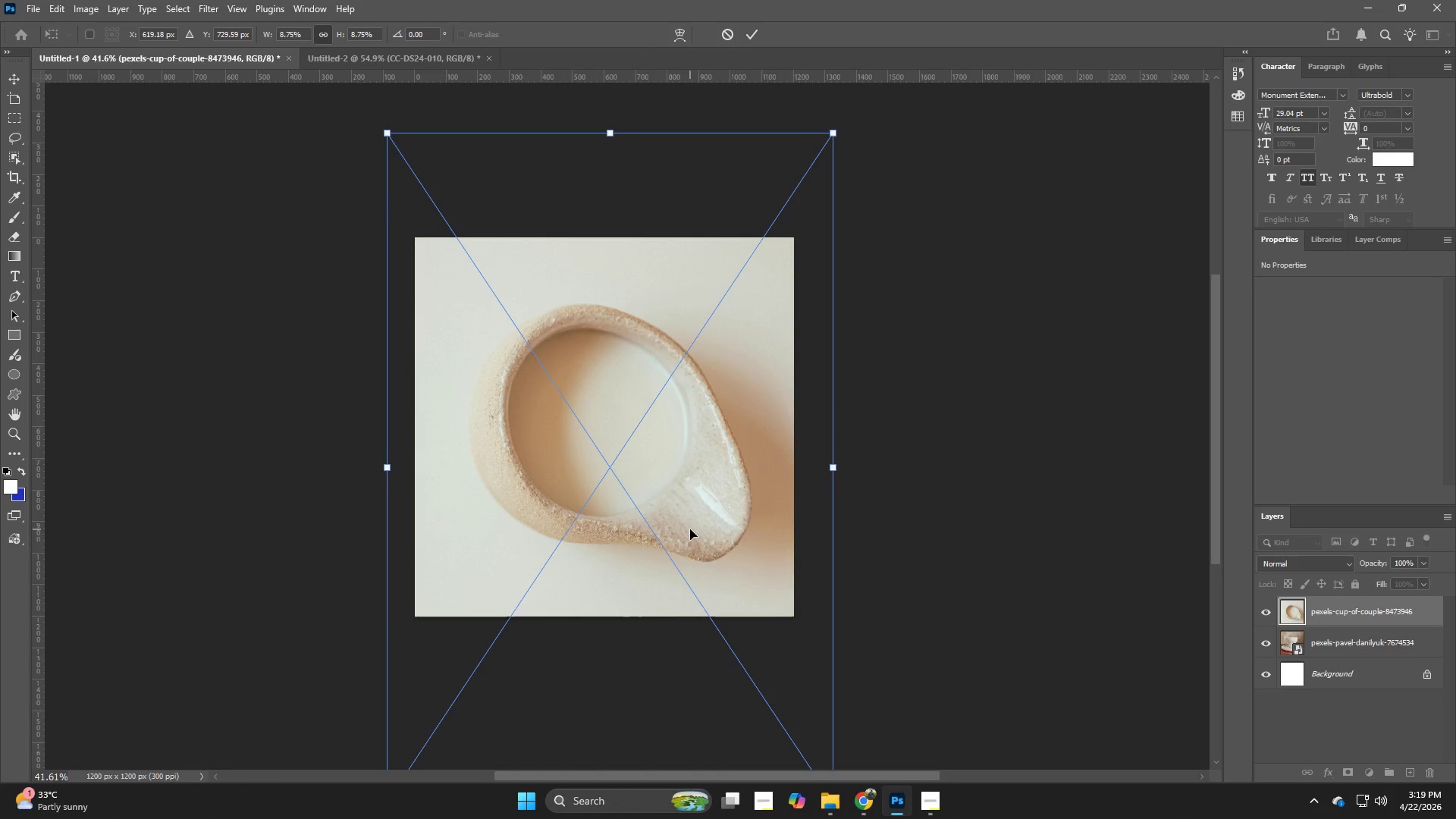 
key(NumpadEnter)
 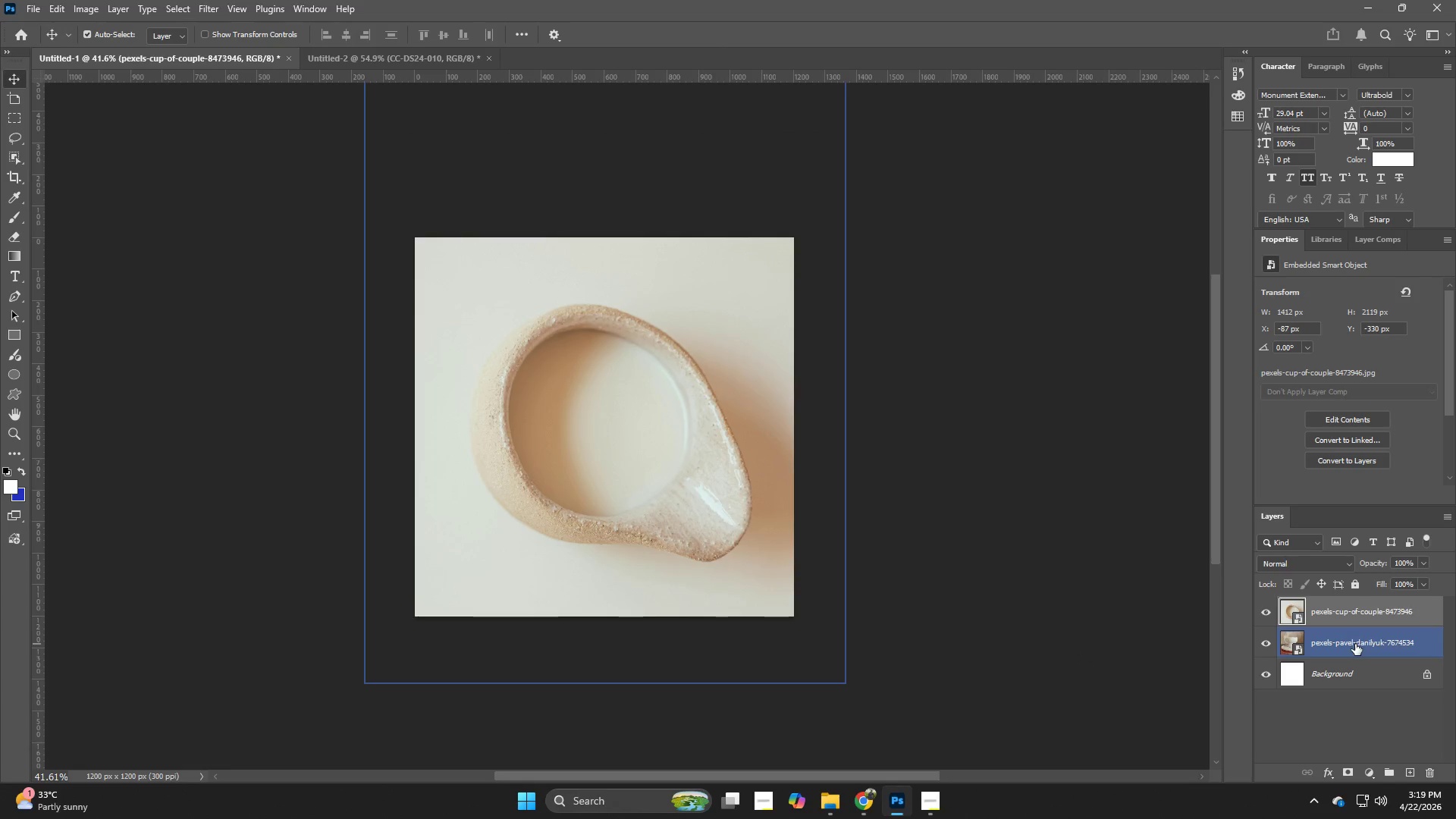 
left_click([1367, 635])
 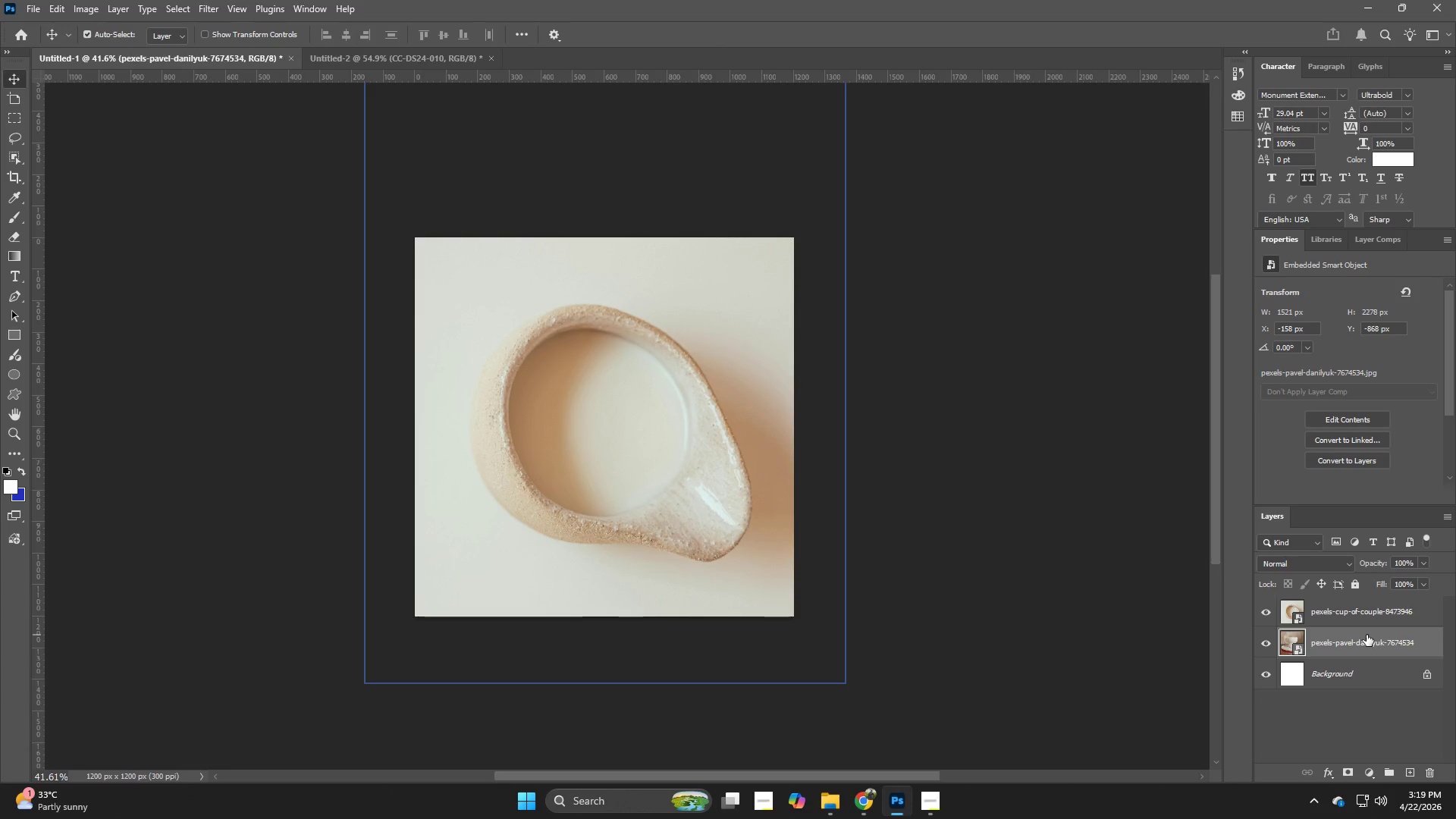 
key(Backspace)
 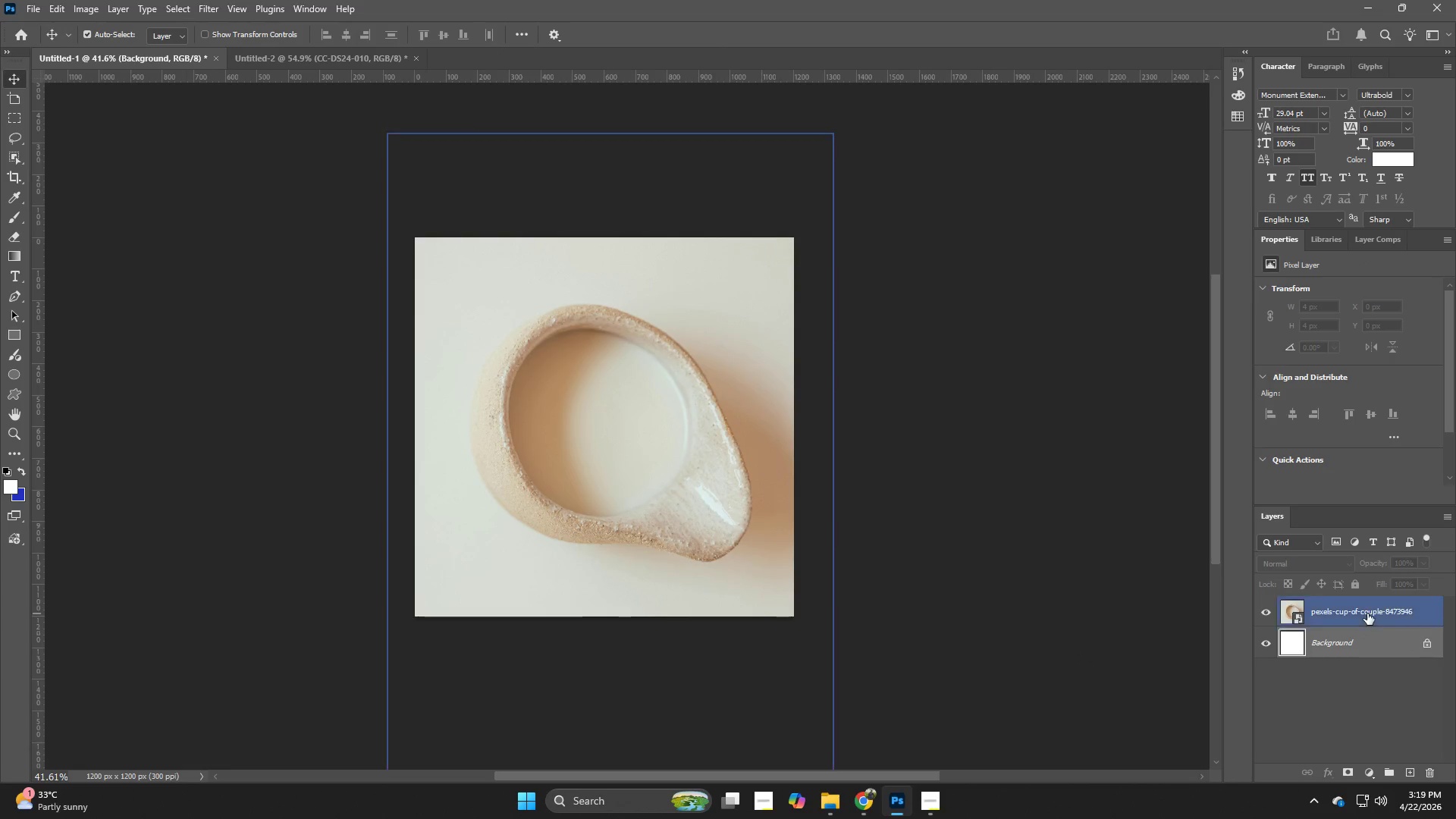 
left_click([1367, 613])
 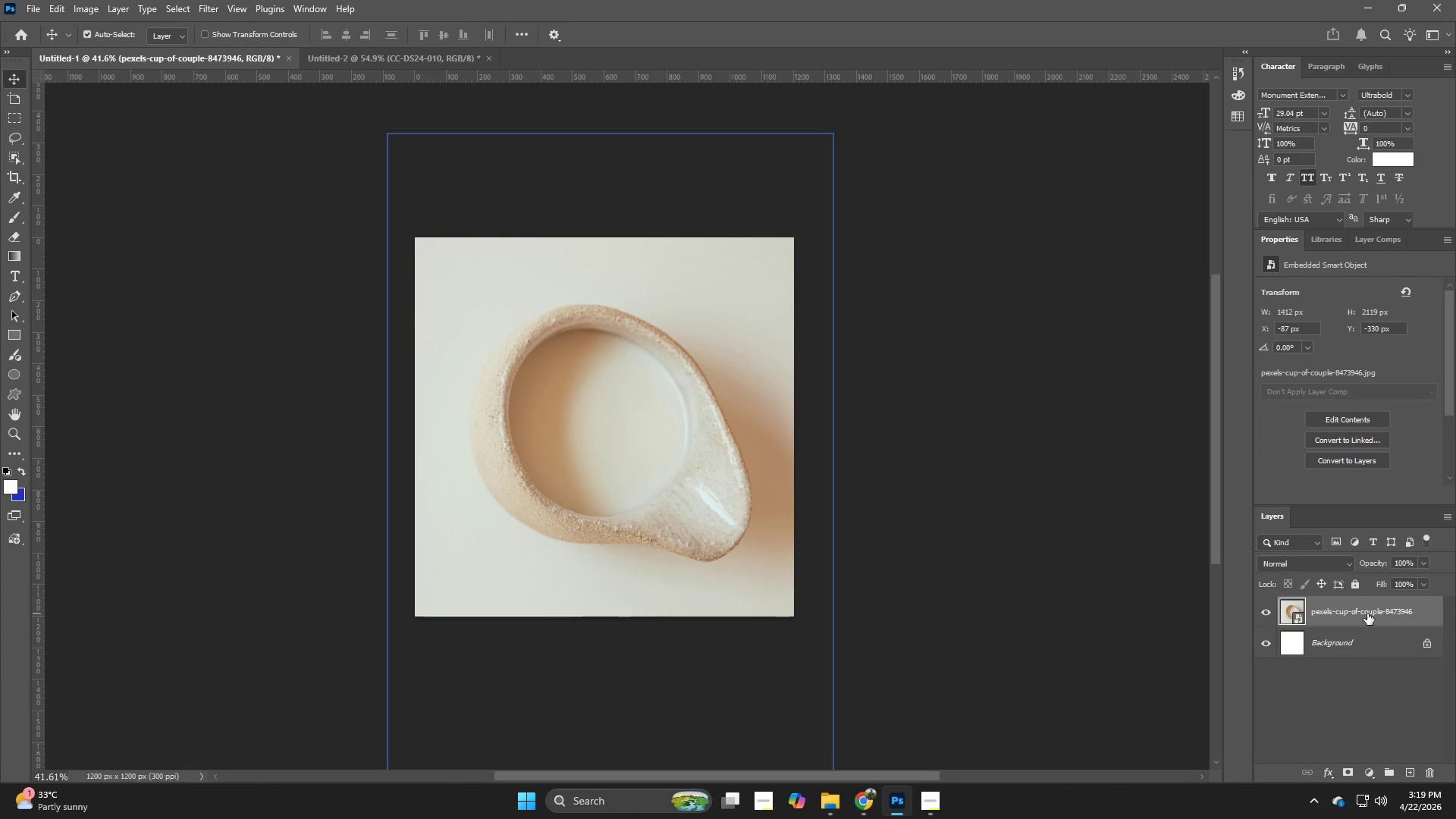 
key(Alt+Control+Shift+W)
 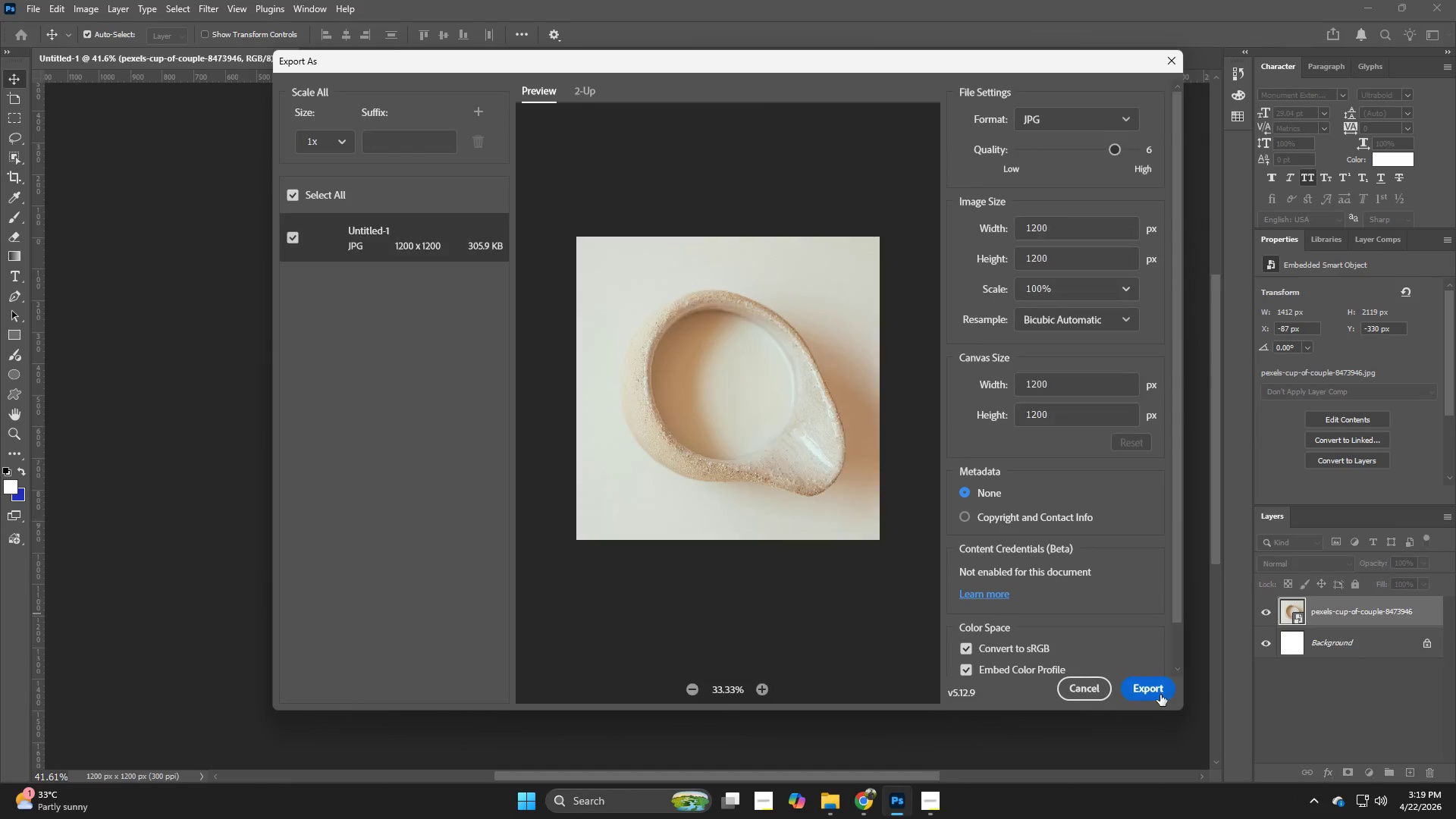 
left_click([1160, 695])
 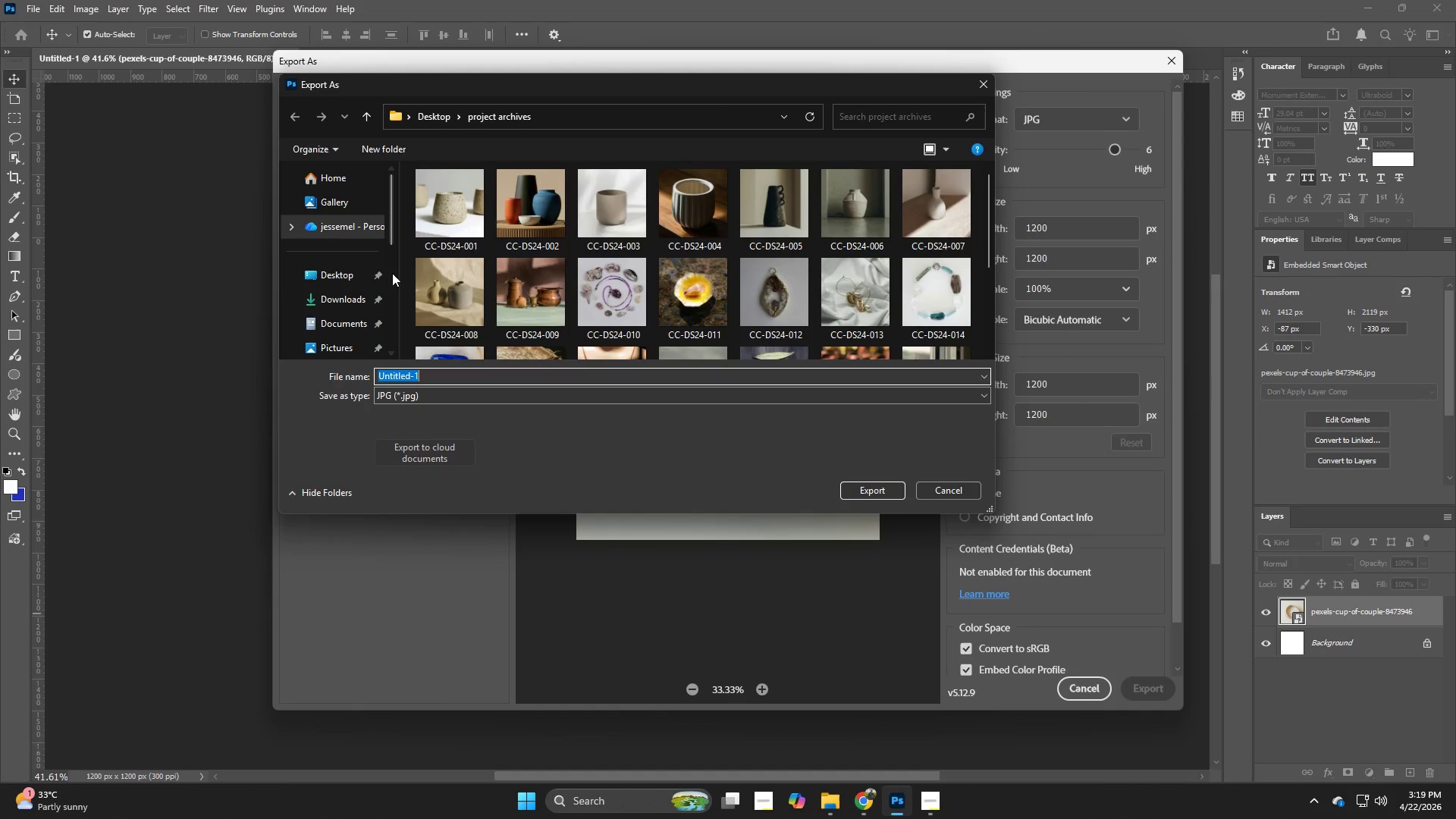 
left_click([351, 269])
 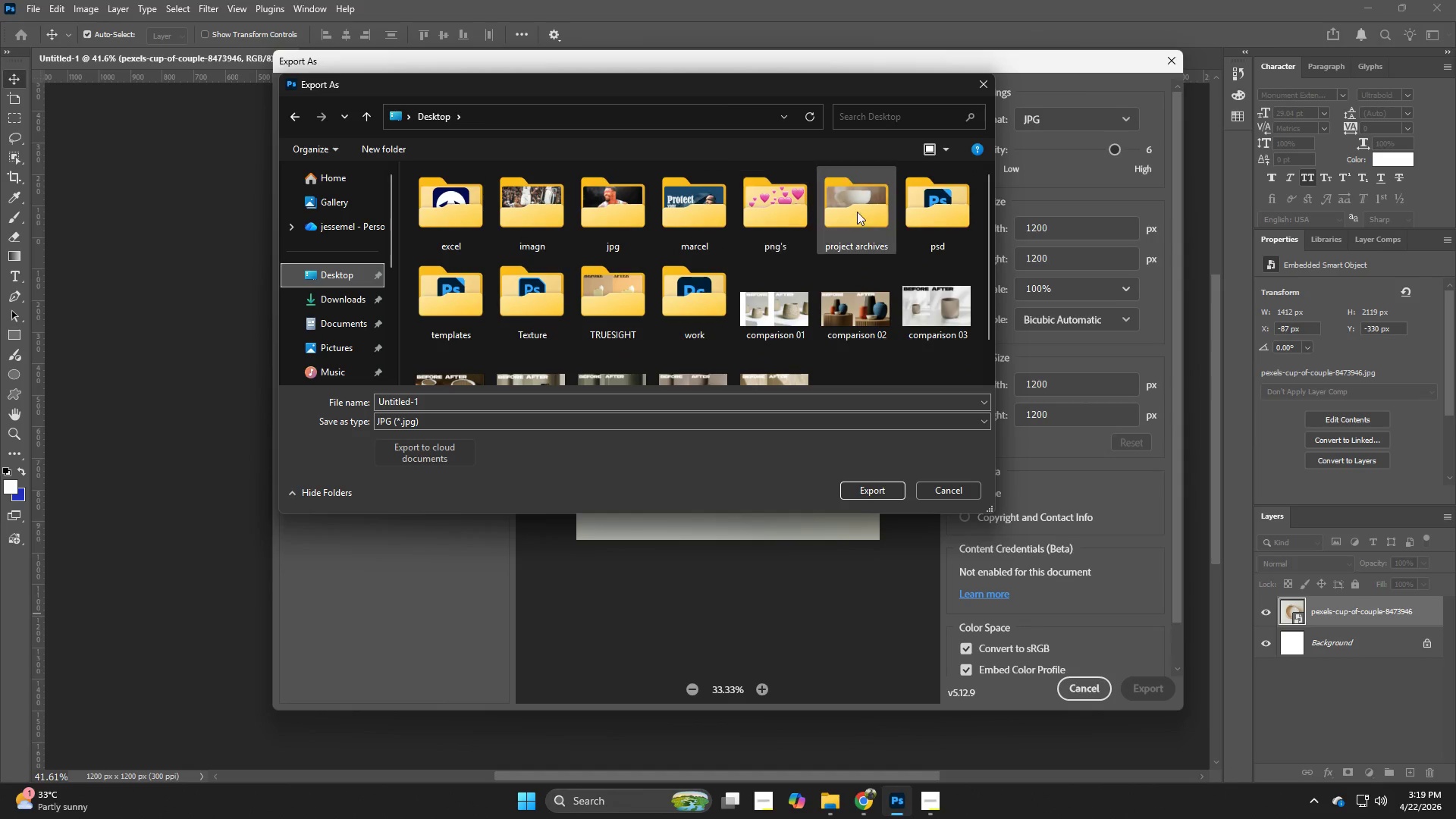 
double_click([867, 210])
 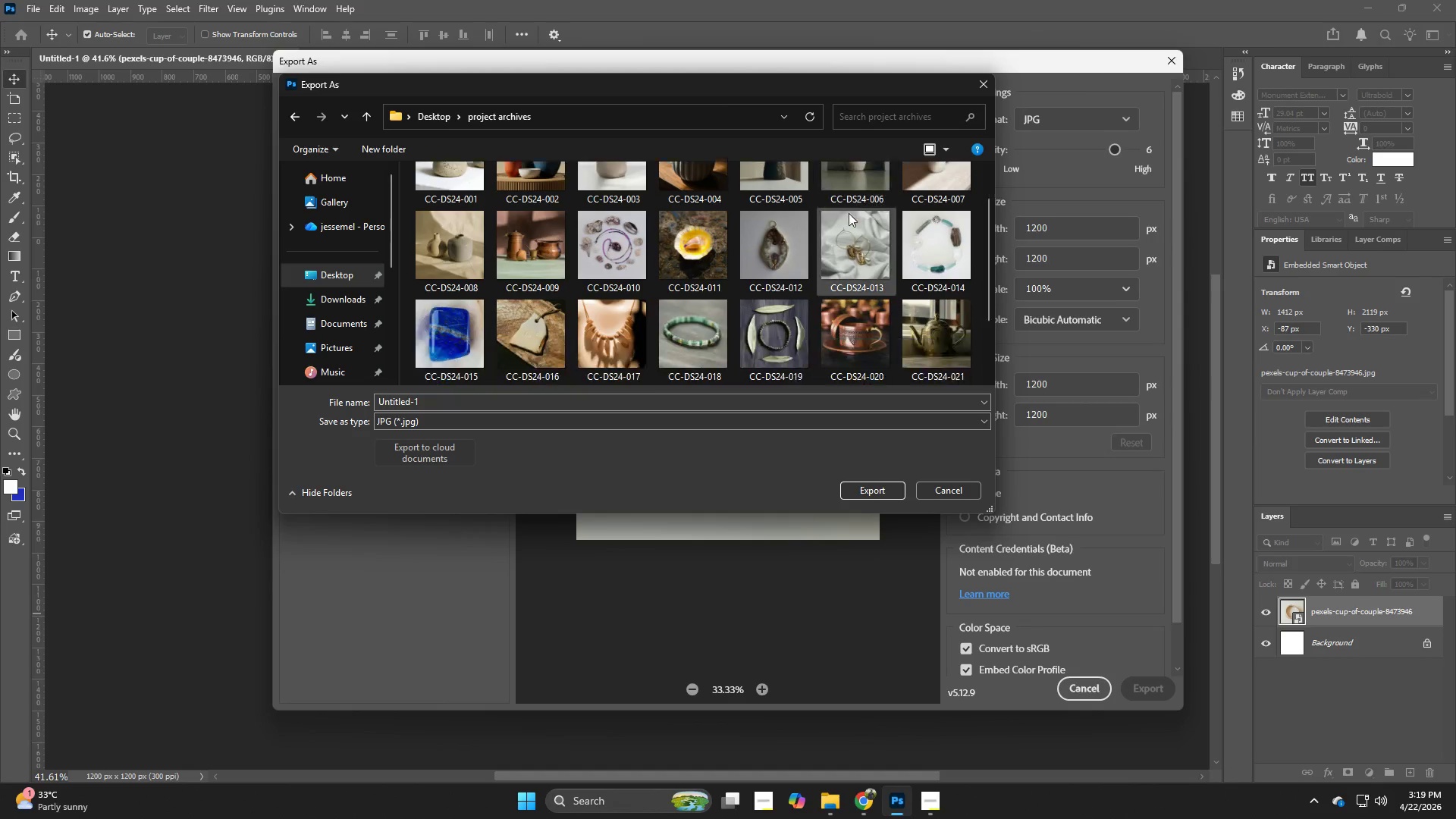 
scroll: coordinate [849, 213], scroll_direction: down, amount: 5.0
 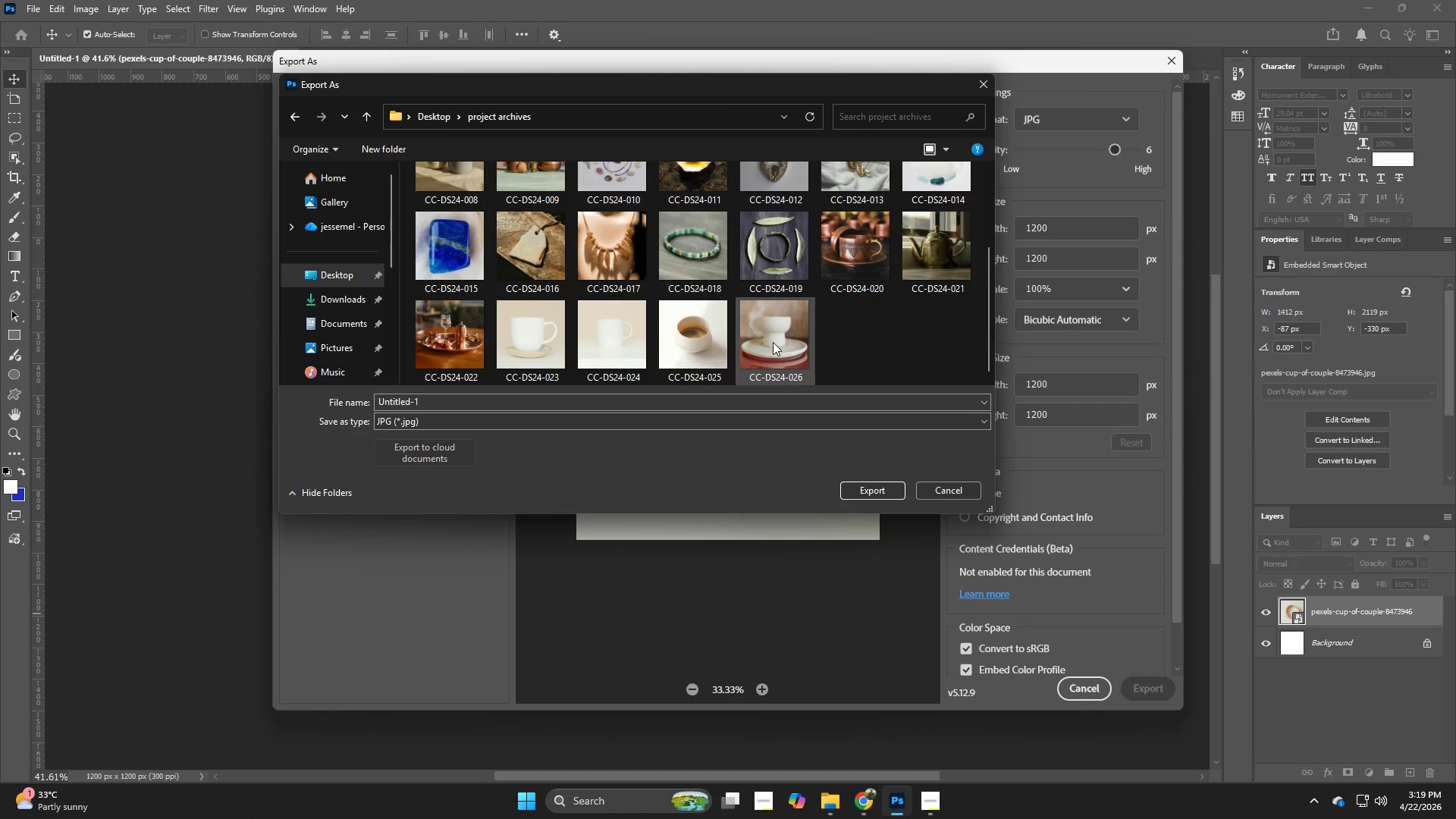 
left_click([773, 342])
 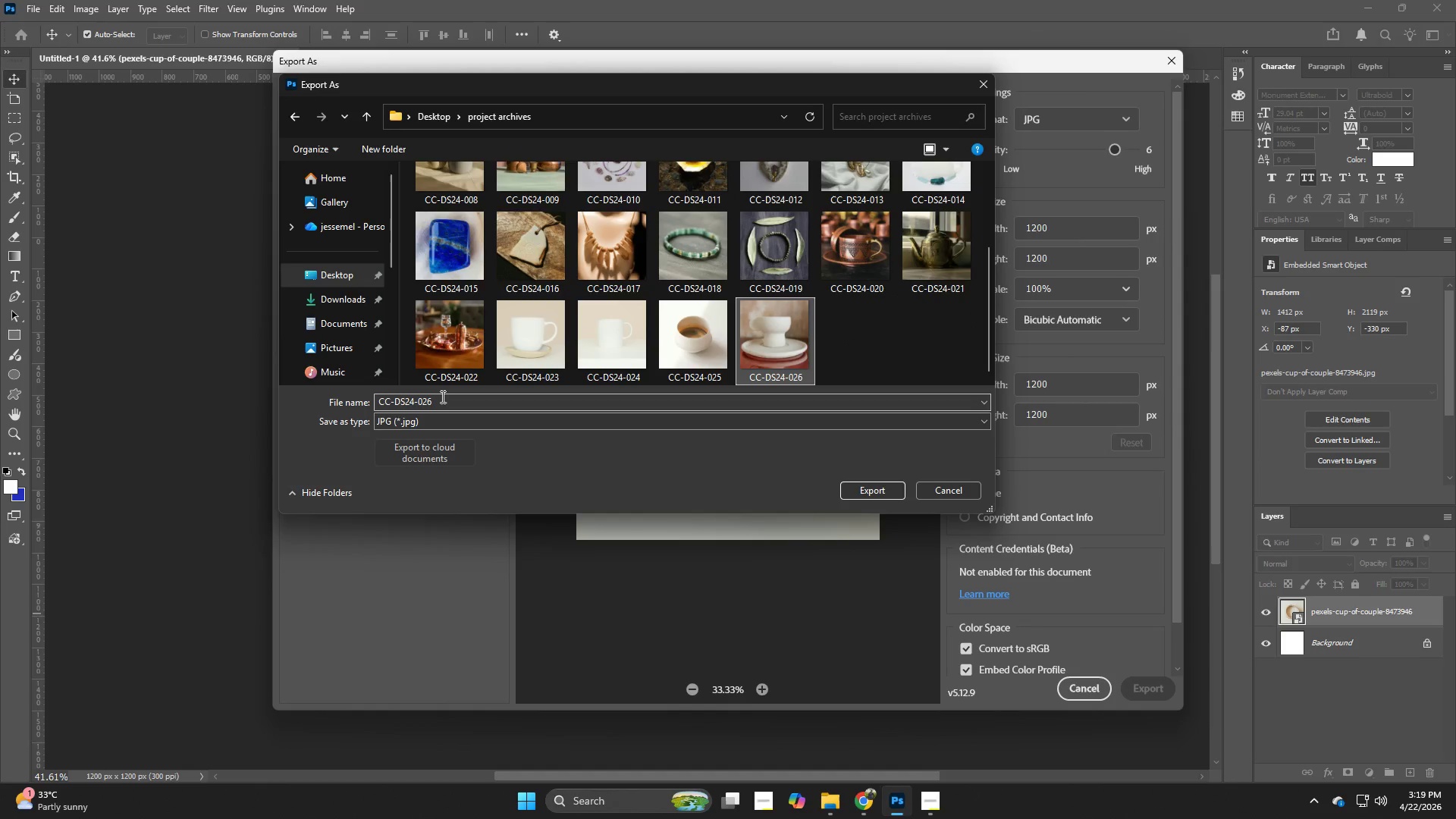 
left_click([441, 399])
 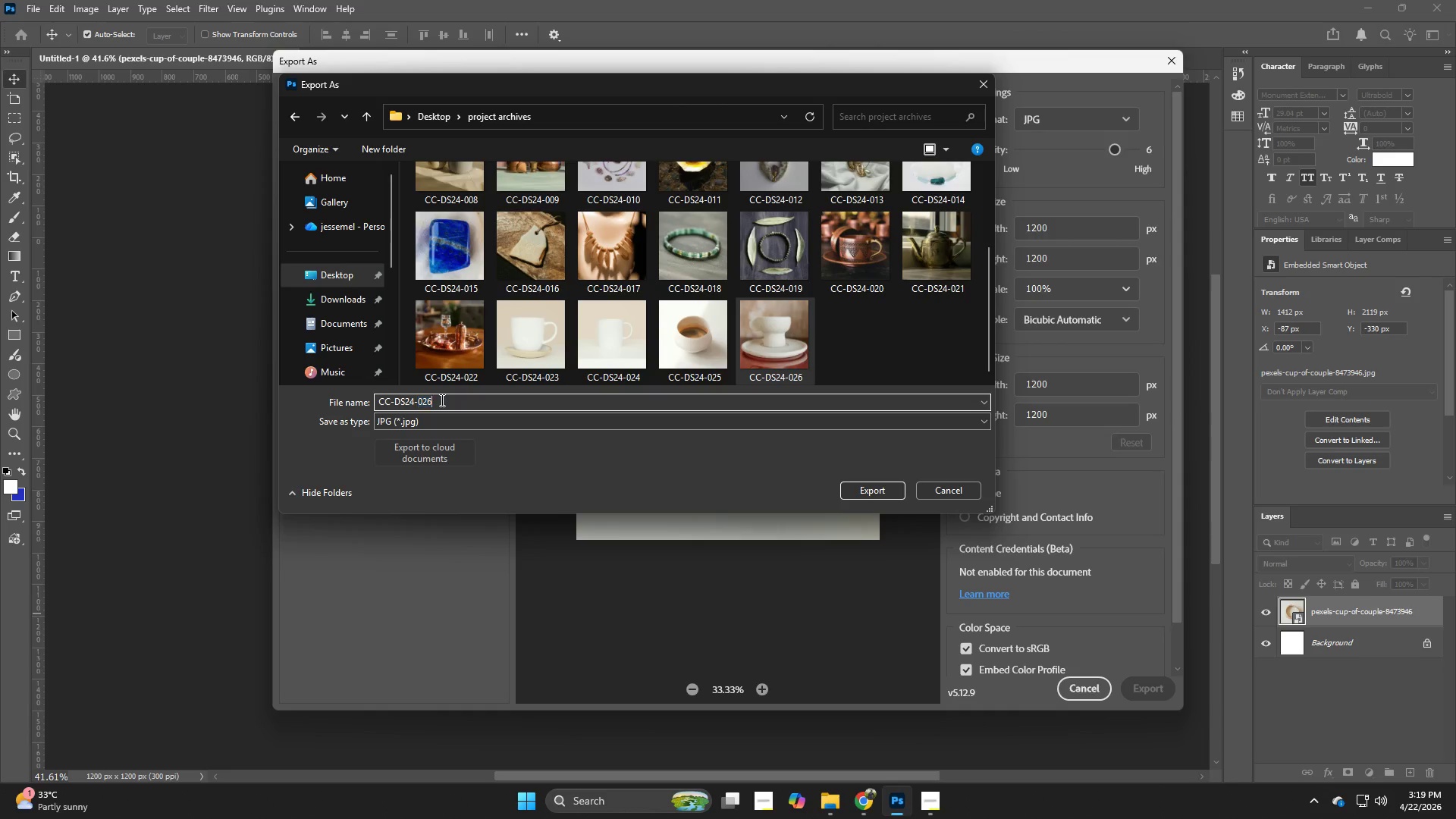 
triple_click([441, 400])
 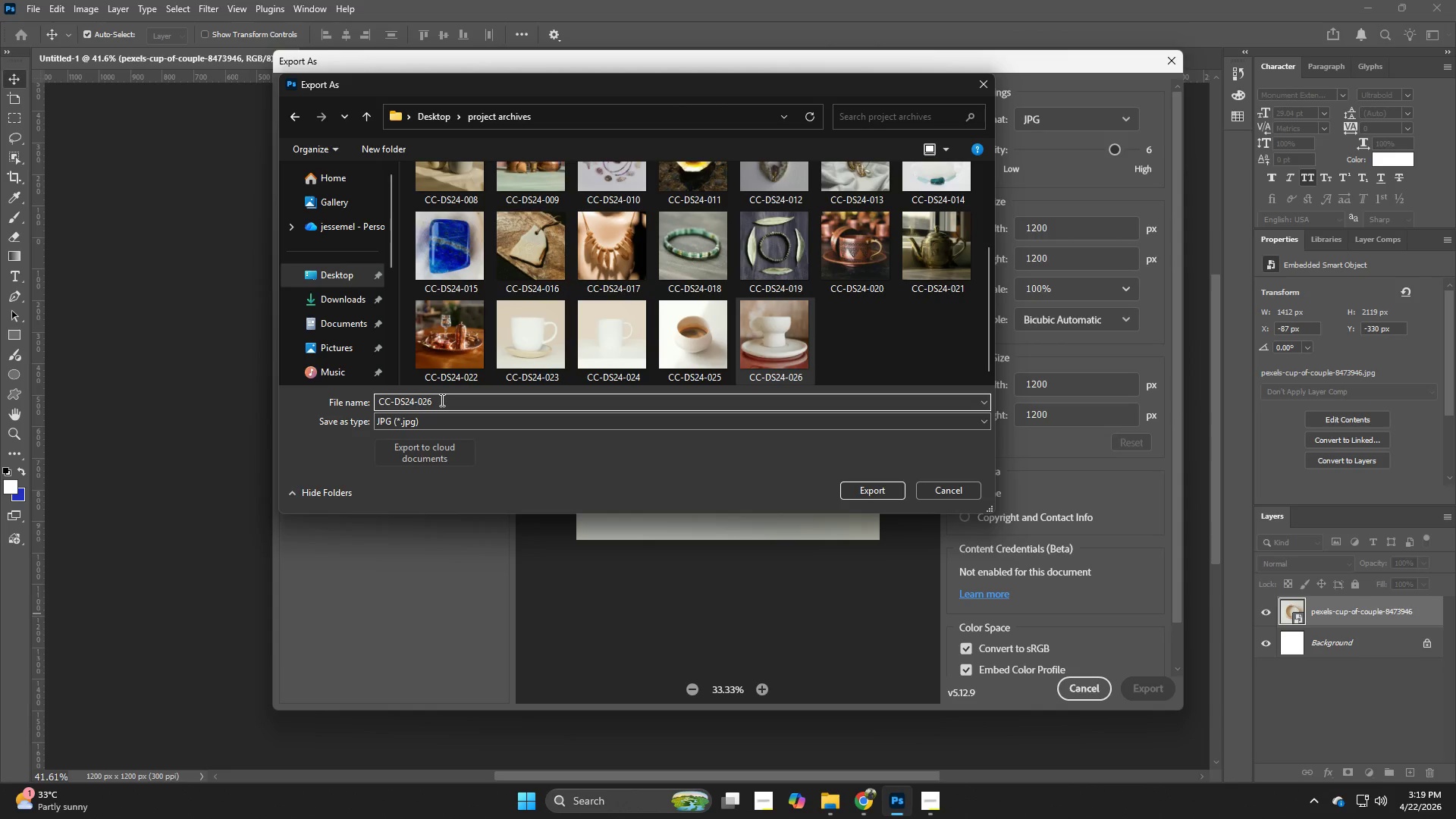 
key(Backspace)
 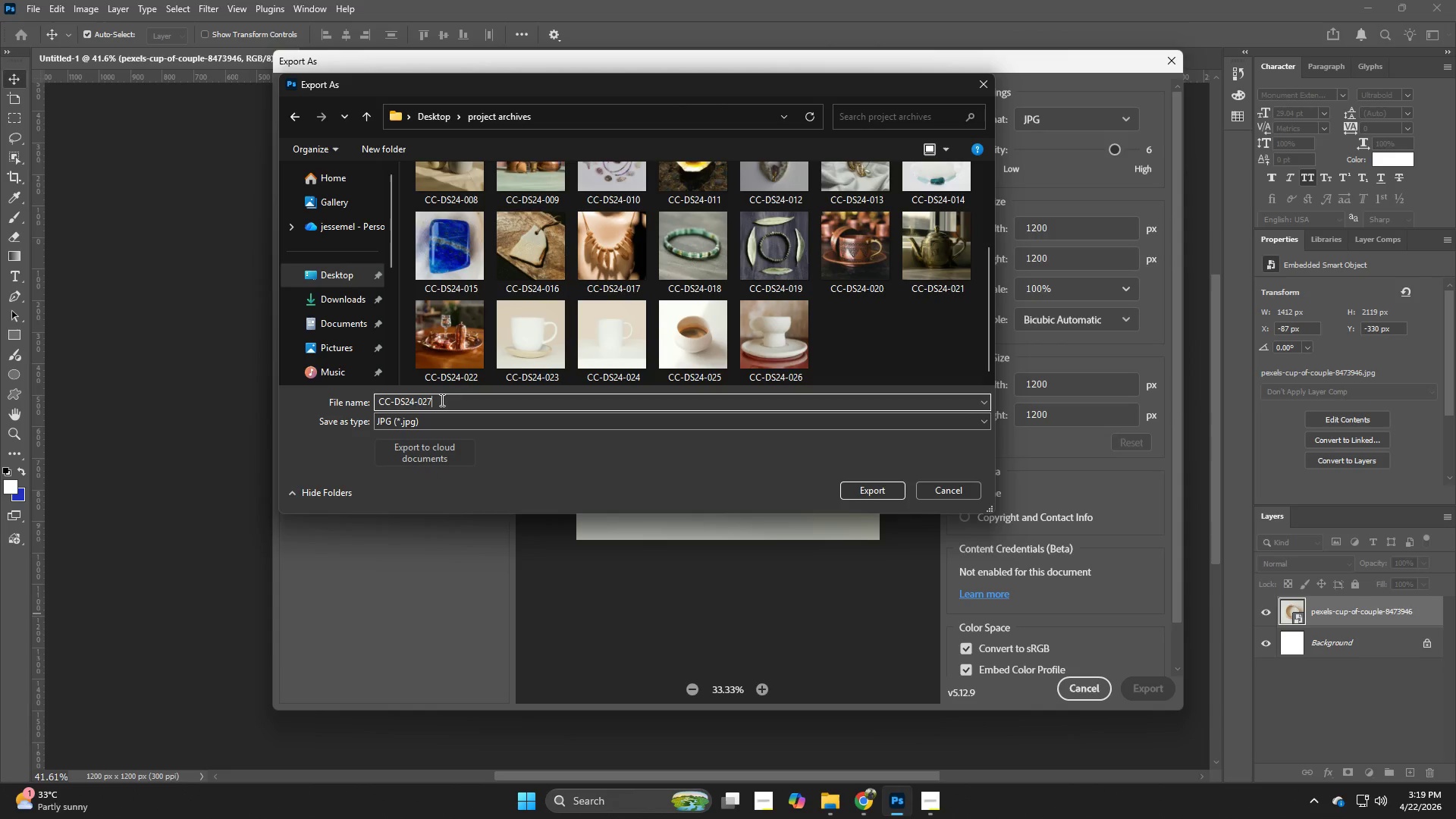 
key(7)
 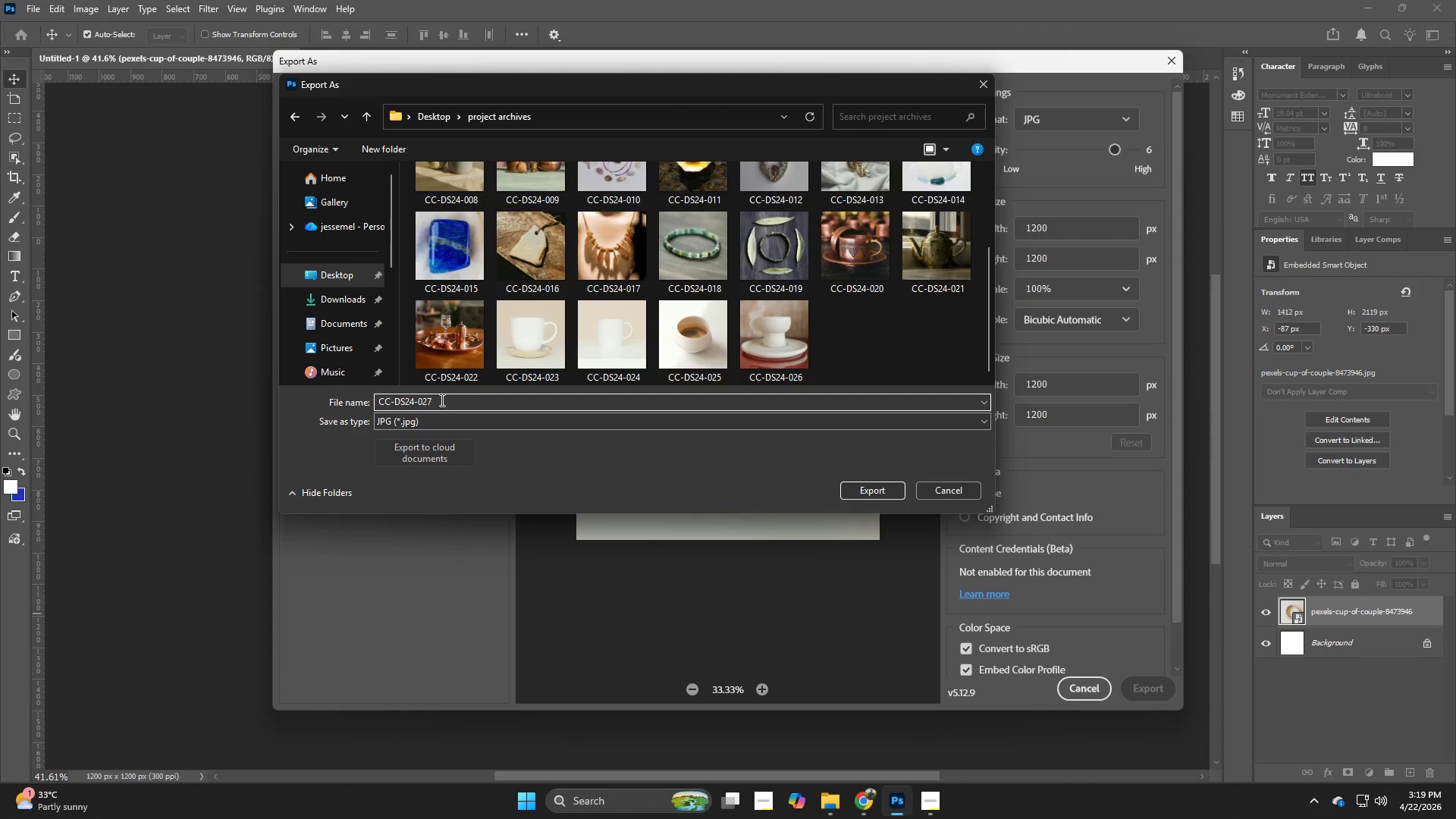 
key(NumpadEnter)
 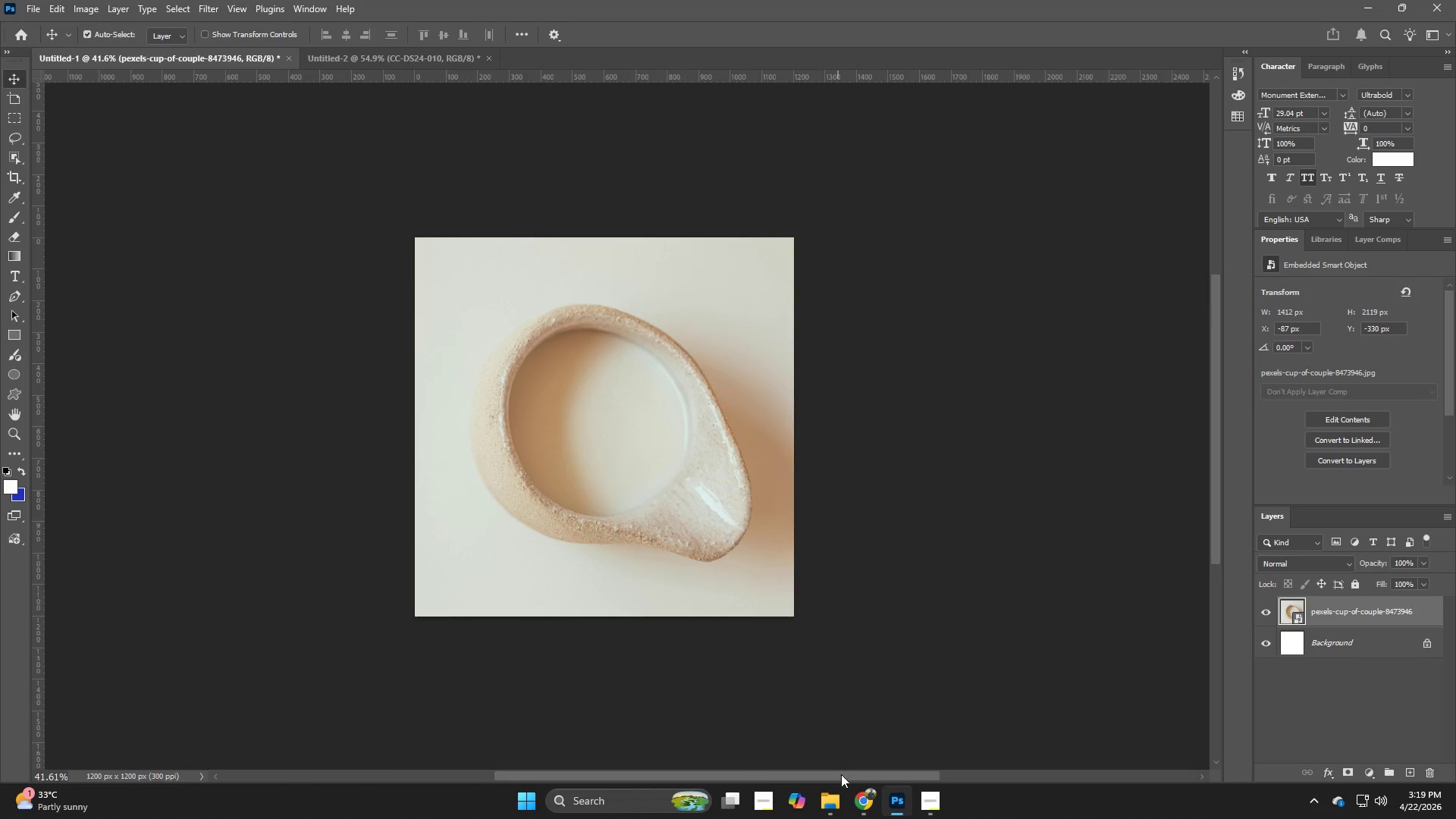 
left_click([868, 795])
 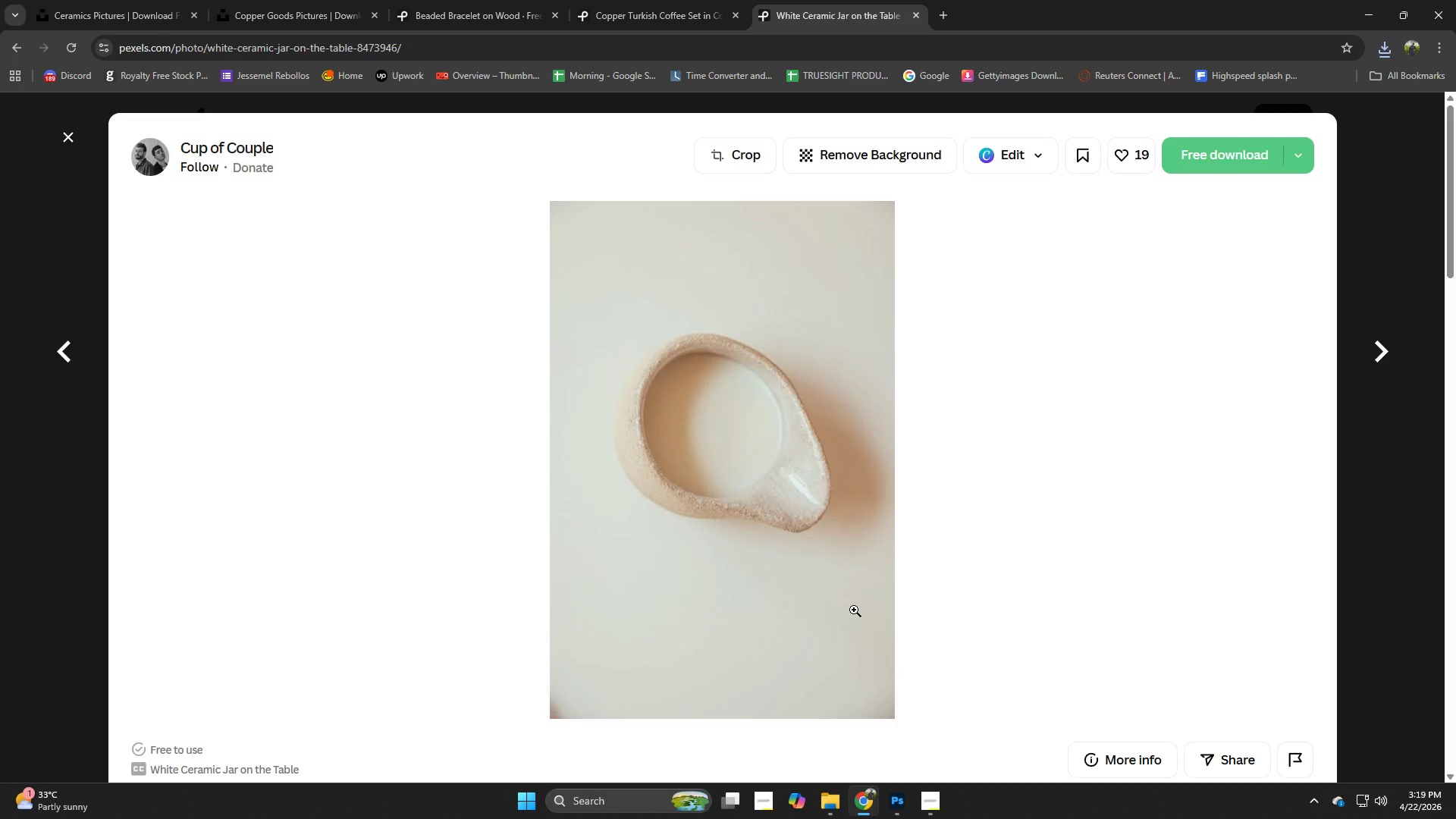 
scroll: coordinate [975, 578], scroll_direction: down, amount: 8.0
 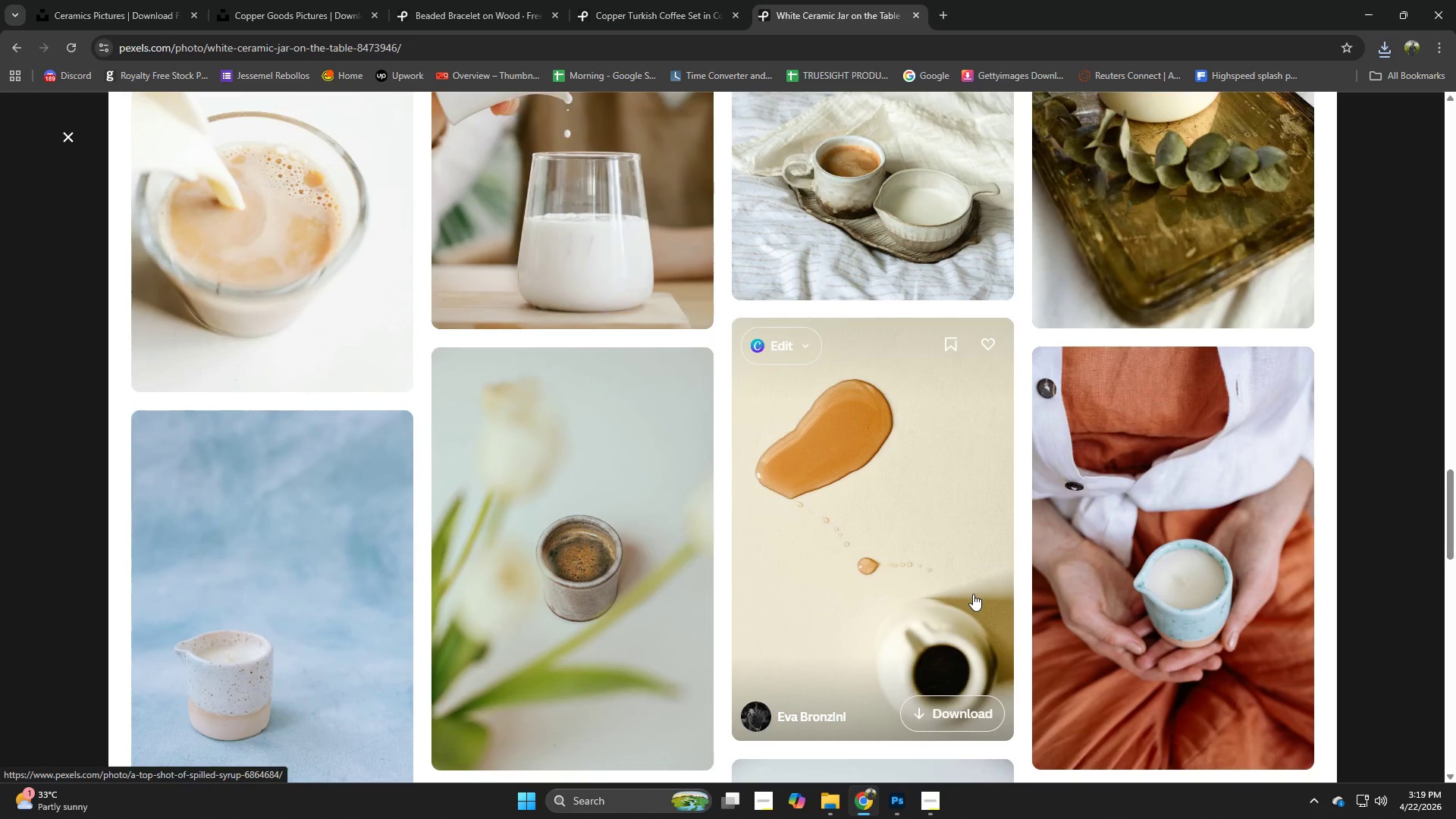 
scroll: coordinate [968, 610], scroll_direction: down, amount: 4.0
 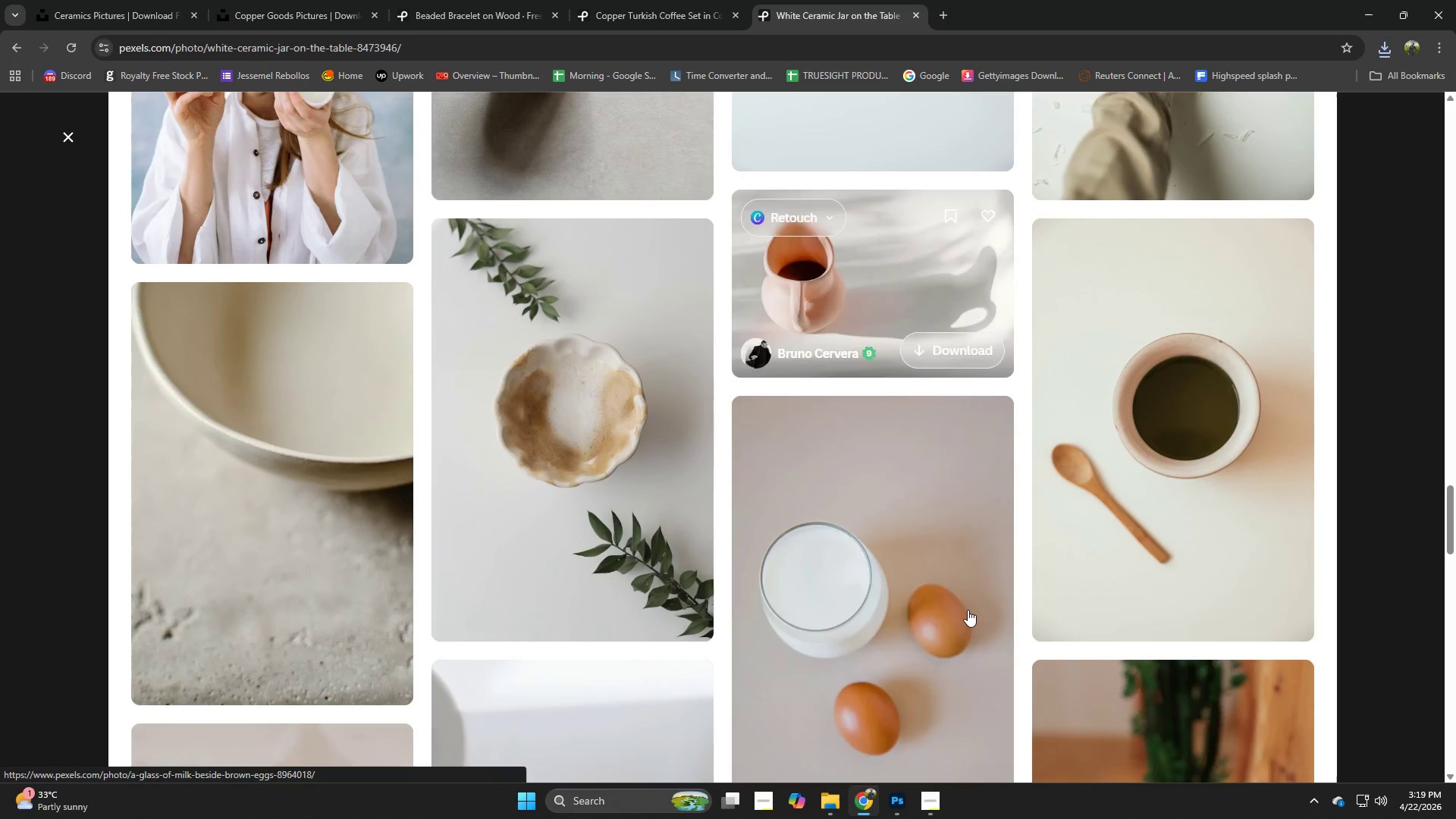 
scroll: coordinate [968, 610], scroll_direction: up, amount: 2.0
 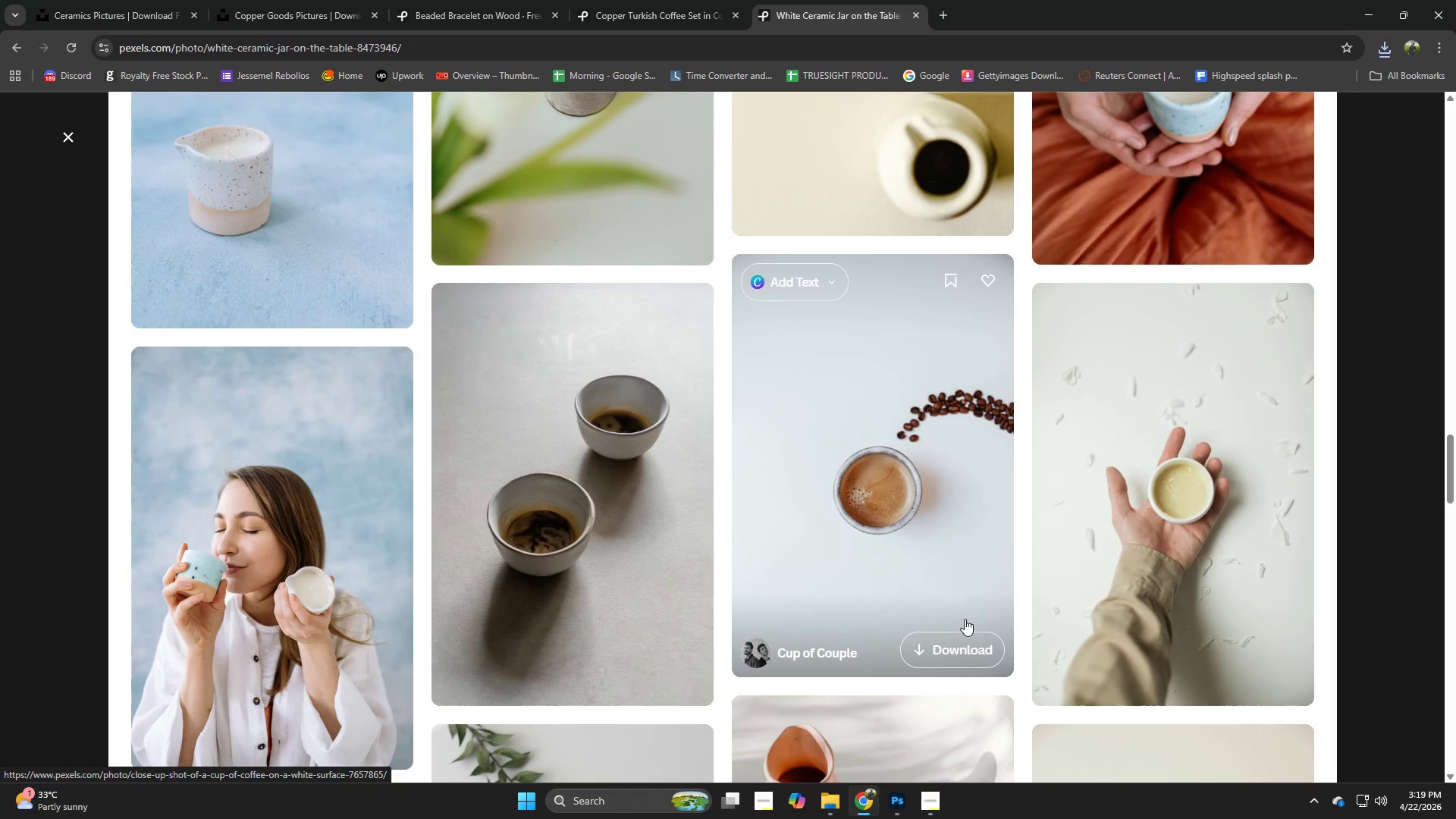 
scroll: coordinate [961, 627], scroll_direction: down, amount: 6.0
 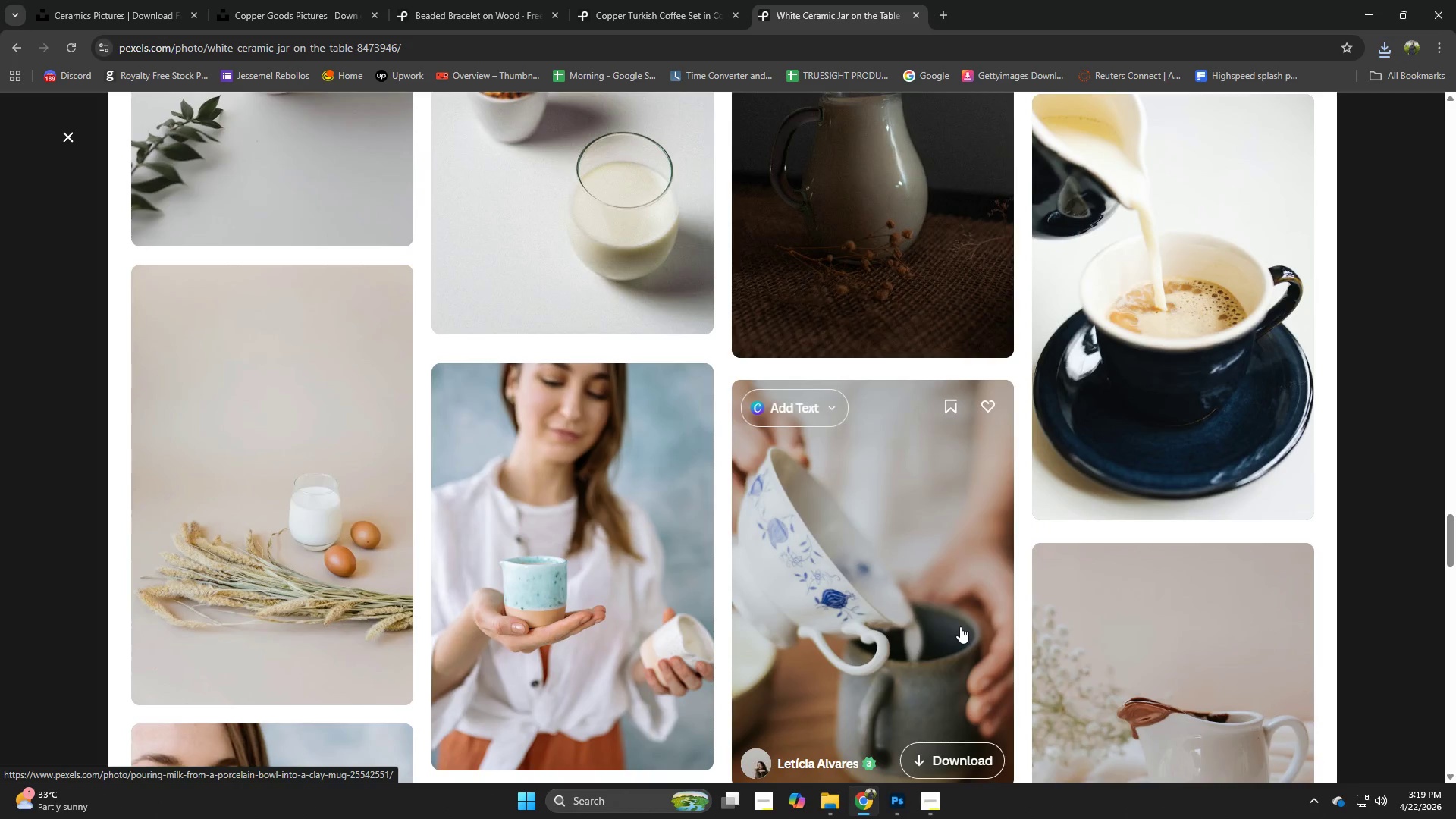 
scroll: coordinate [960, 626], scroll_direction: down, amount: 1.0
 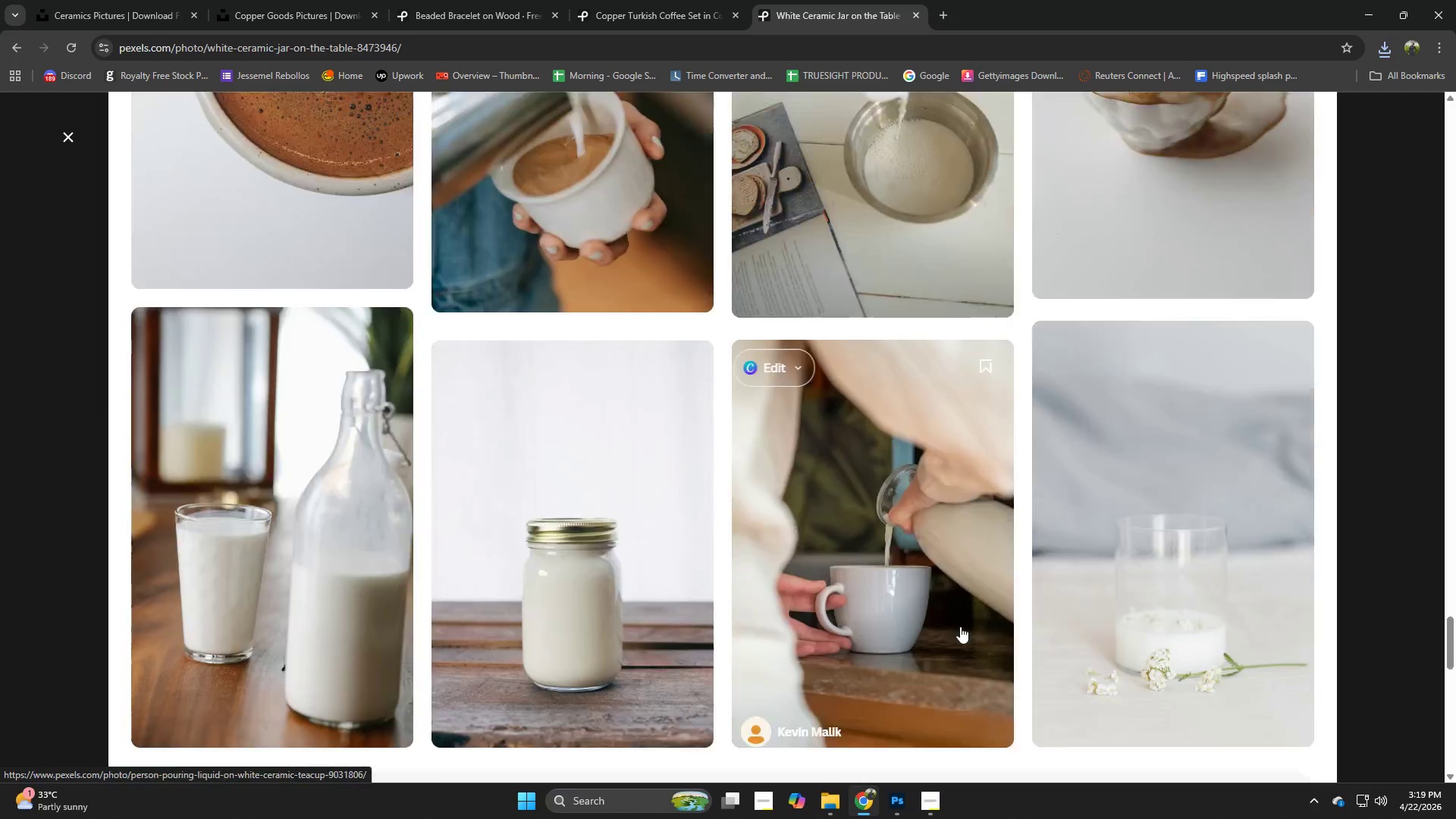 
scroll: coordinate [952, 632], scroll_direction: up, amount: 13.0
 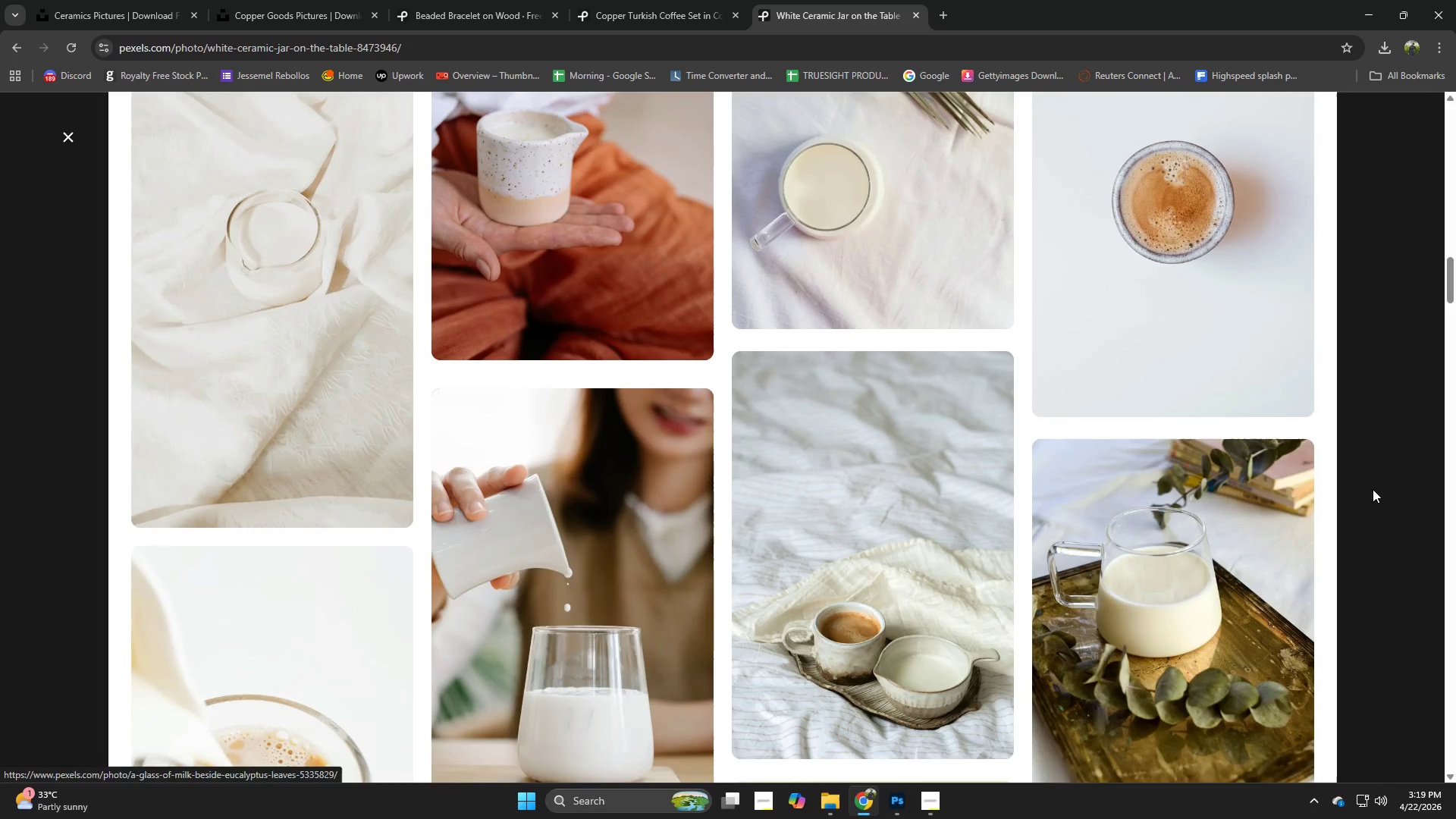 
left_click([1374, 489])
 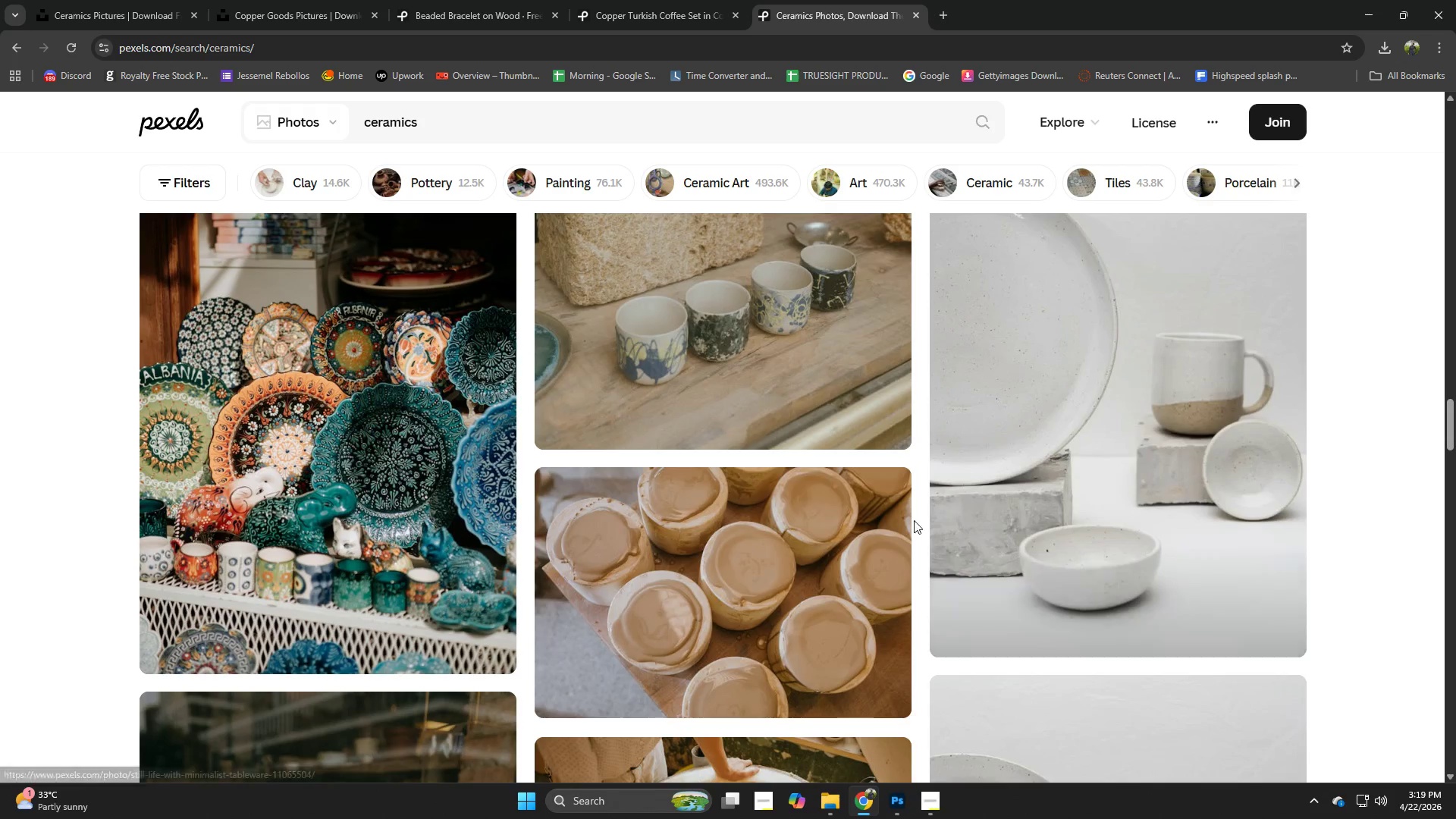 
scroll: coordinate [910, 572], scroll_direction: down, amount: 3.0
 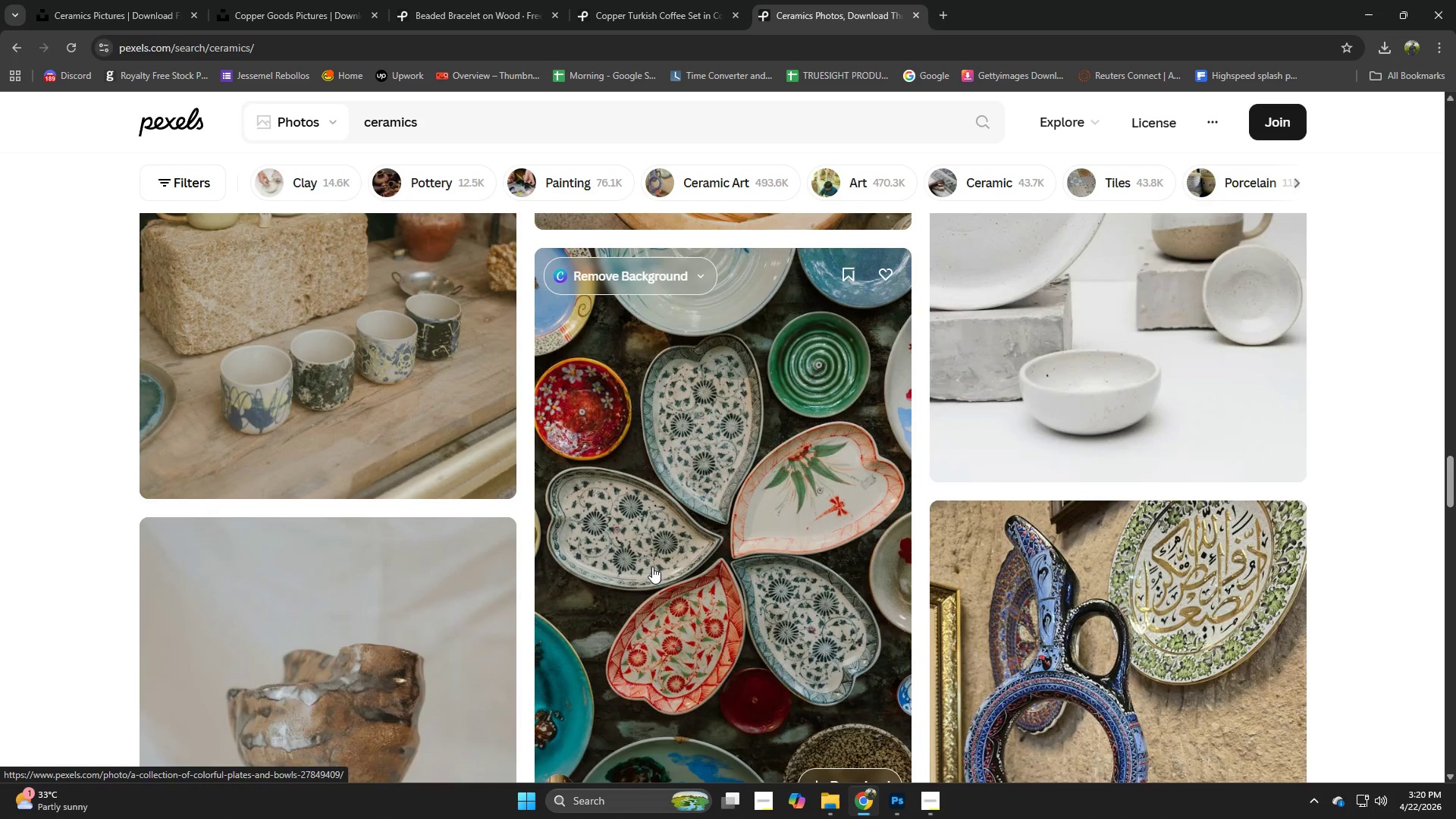 
left_click([388, 374])
 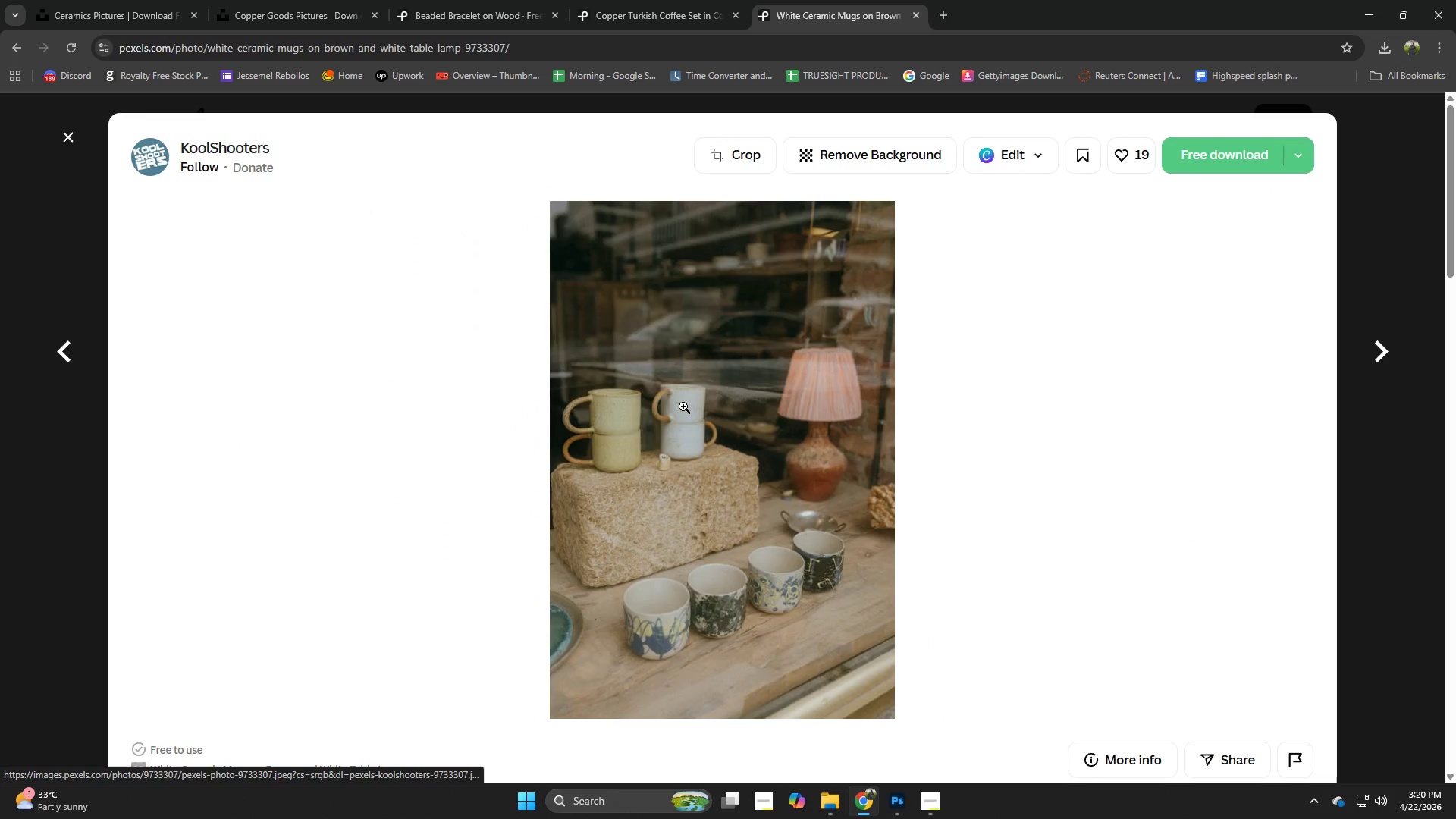 
scroll: coordinate [959, 430], scroll_direction: down, amount: 9.0
 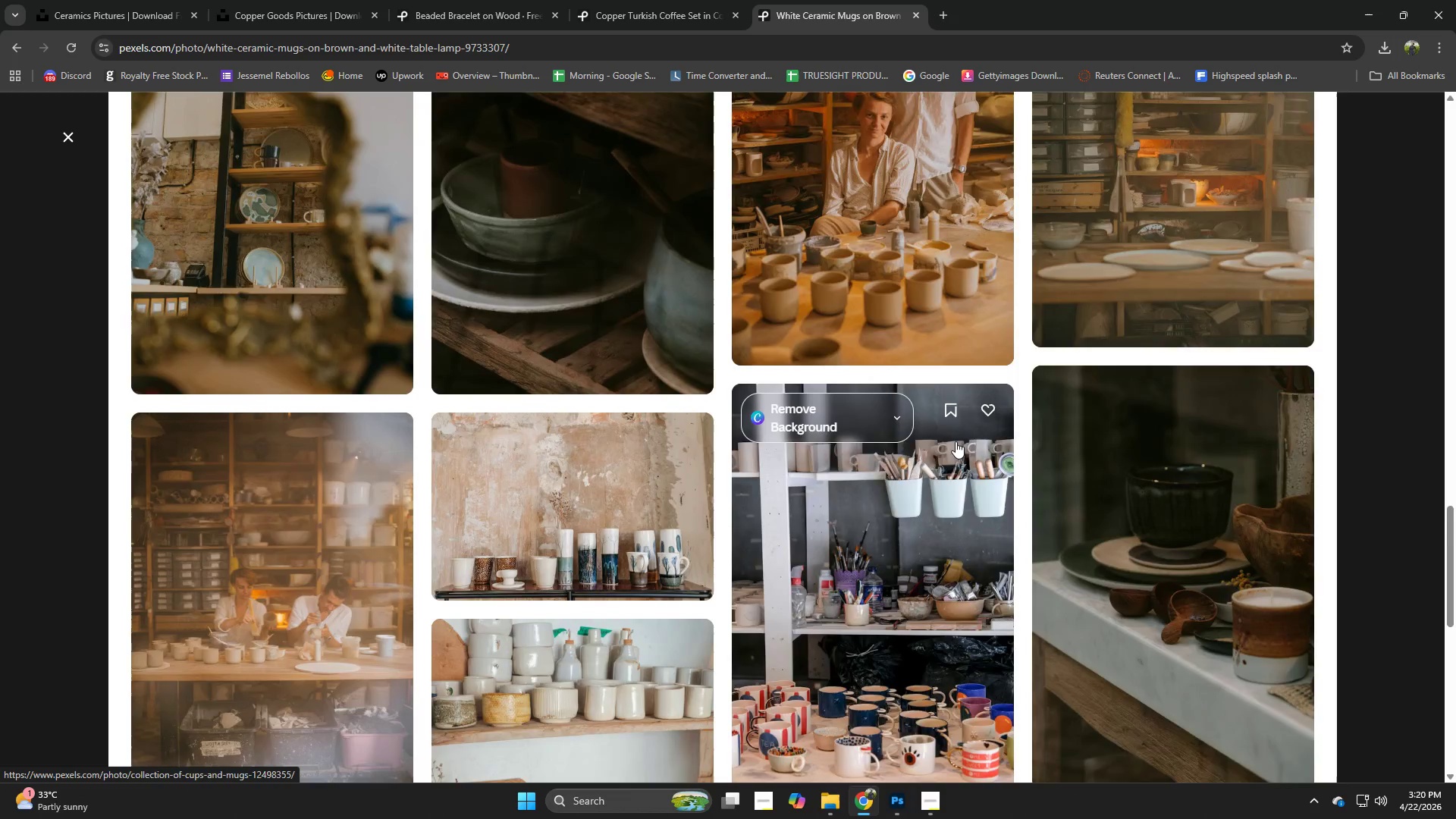 
scroll: coordinate [938, 472], scroll_direction: down, amount: 5.0
 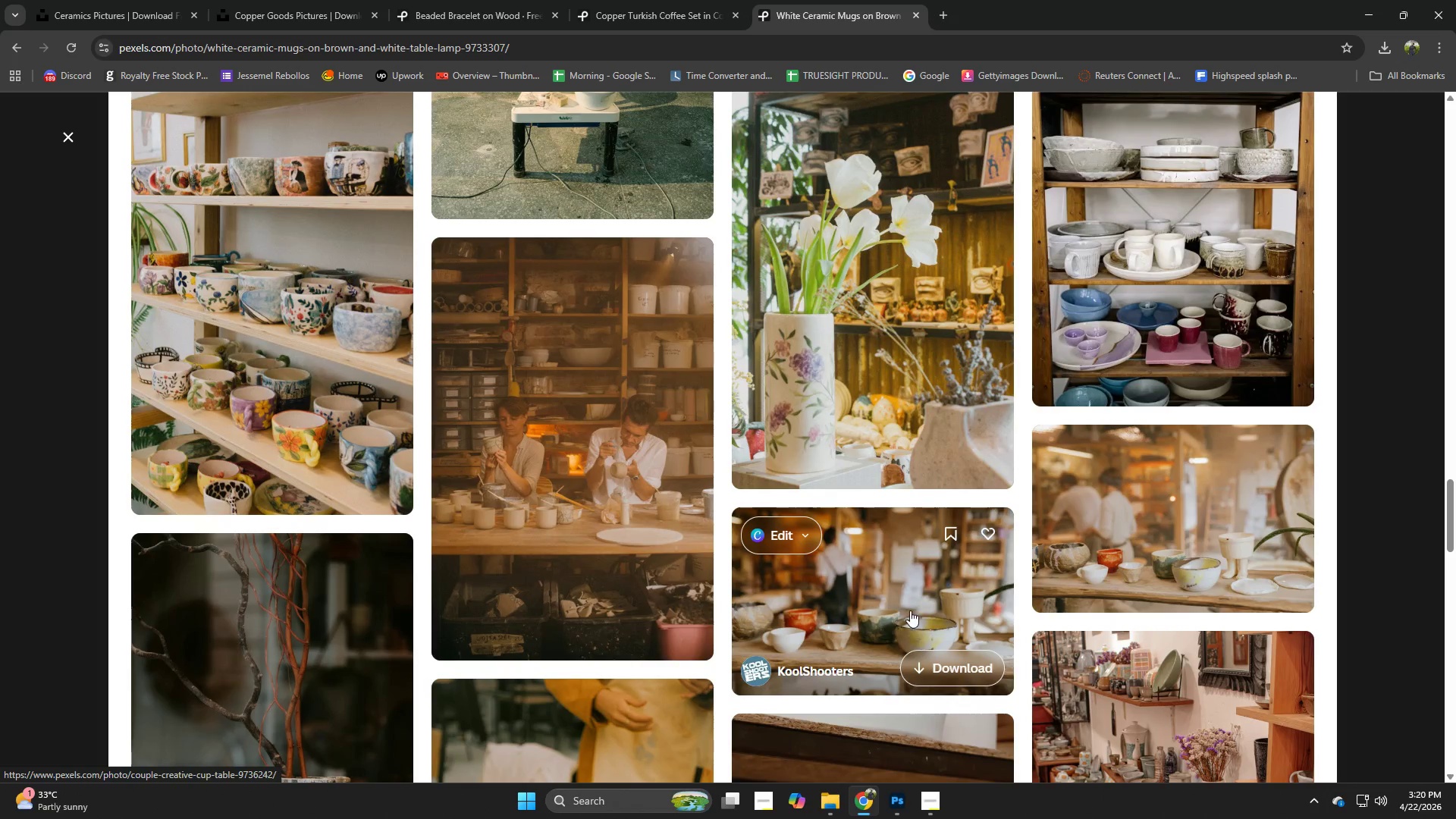 
scroll: coordinate [748, 526], scroll_direction: down, amount: 7.0
 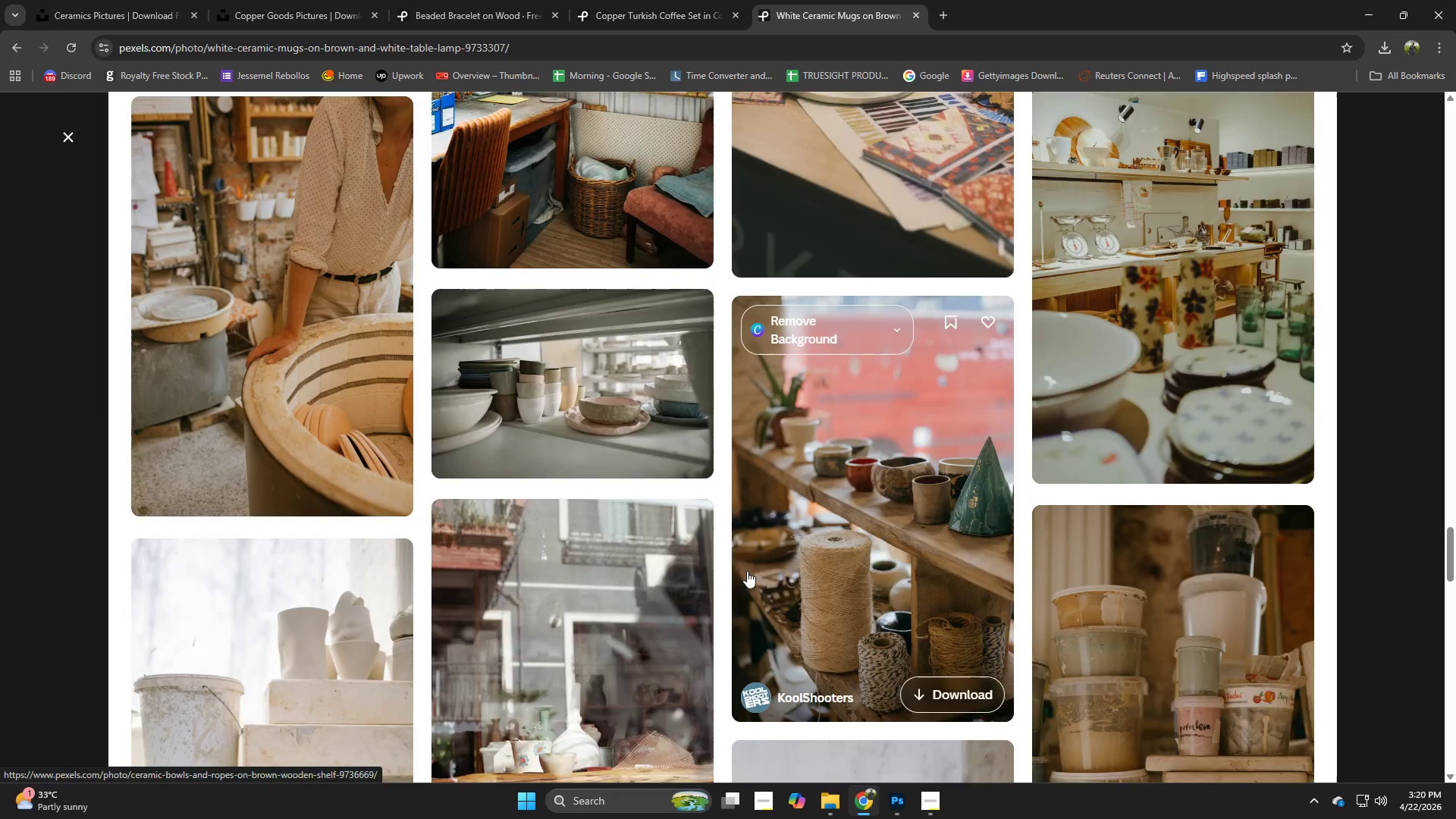 
scroll: coordinate [848, 511], scroll_direction: down, amount: 5.0
 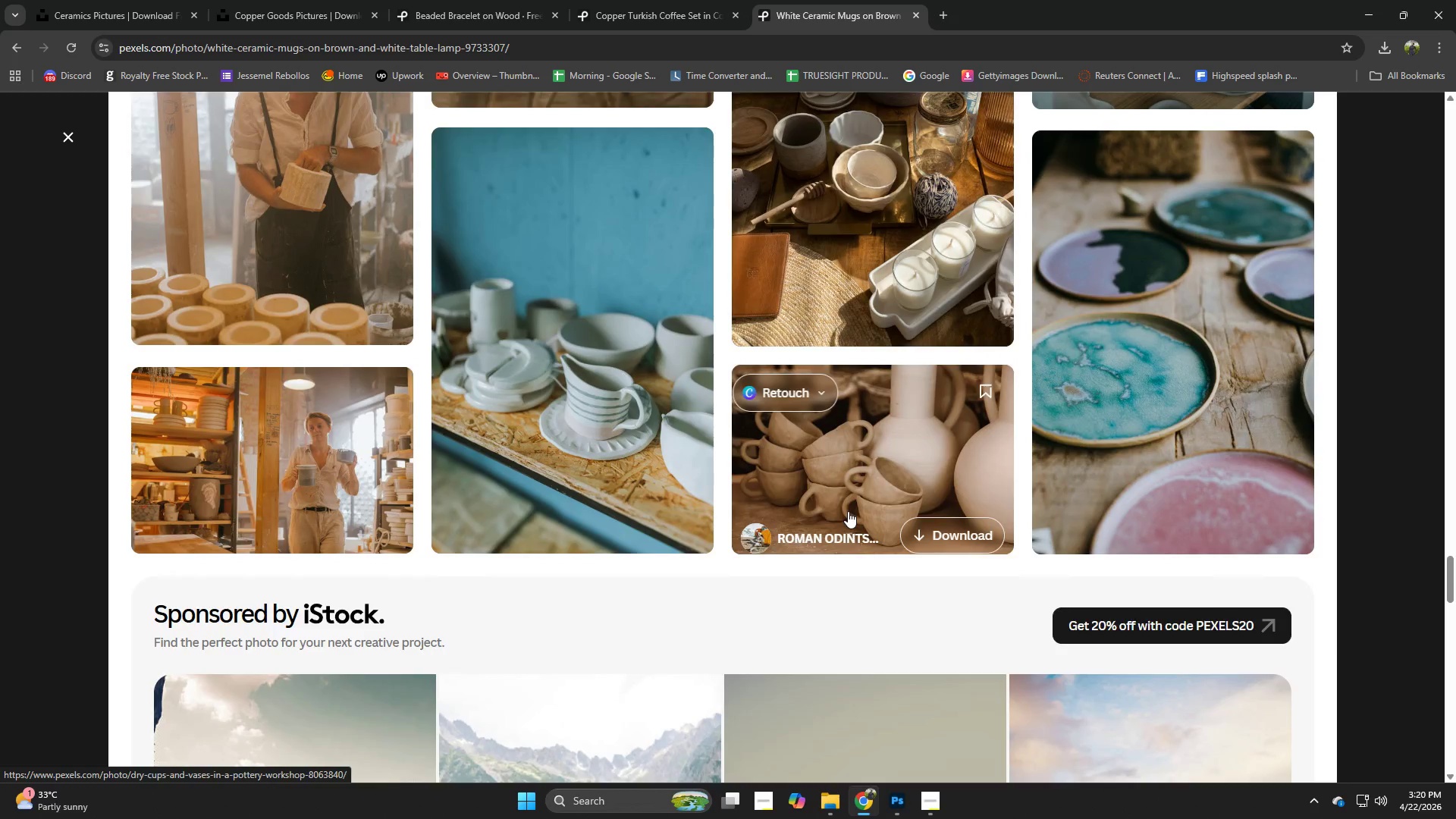 
scroll: coordinate [848, 513], scroll_direction: up, amount: 3.0
 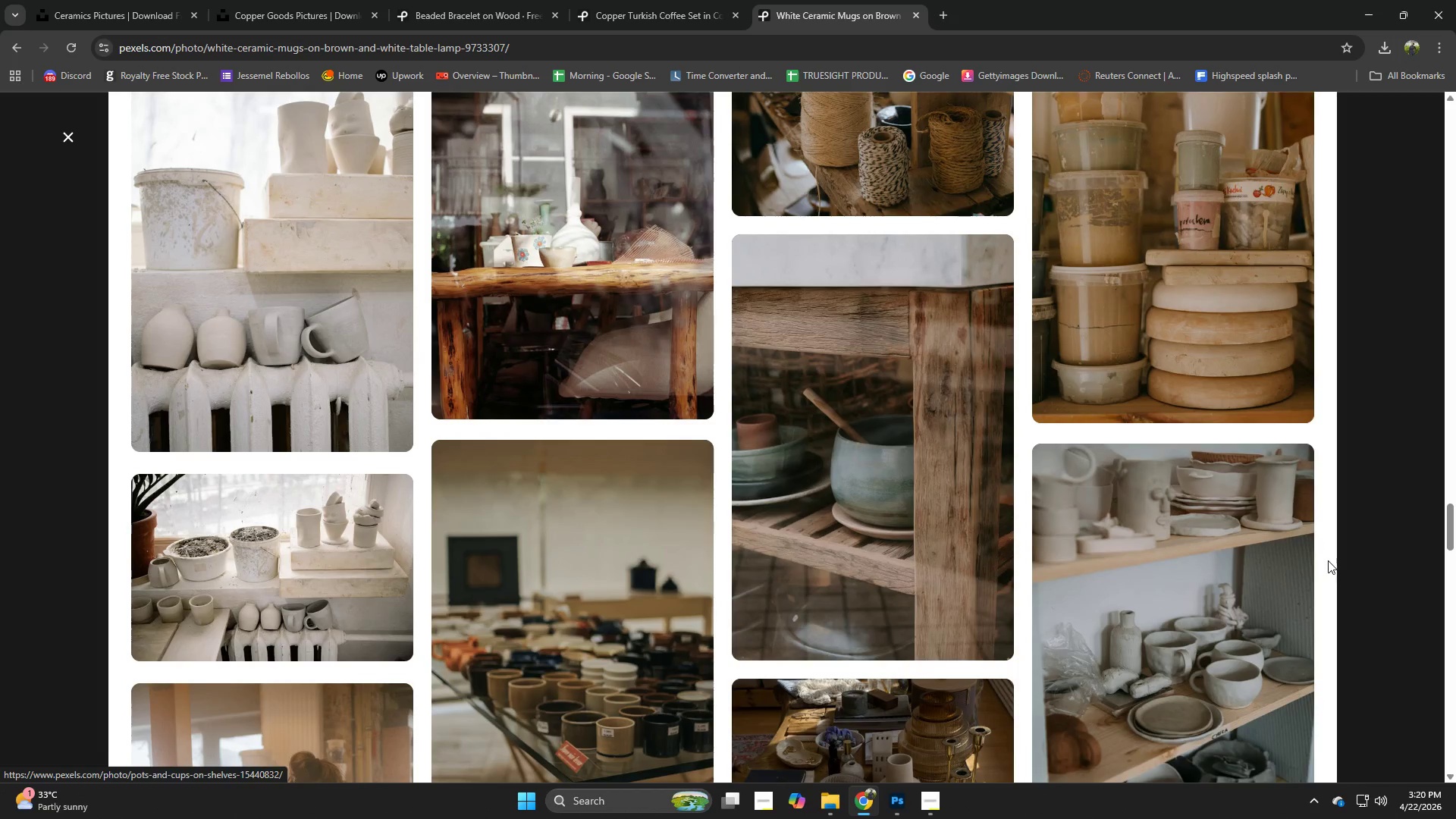 
left_click([1368, 551])
 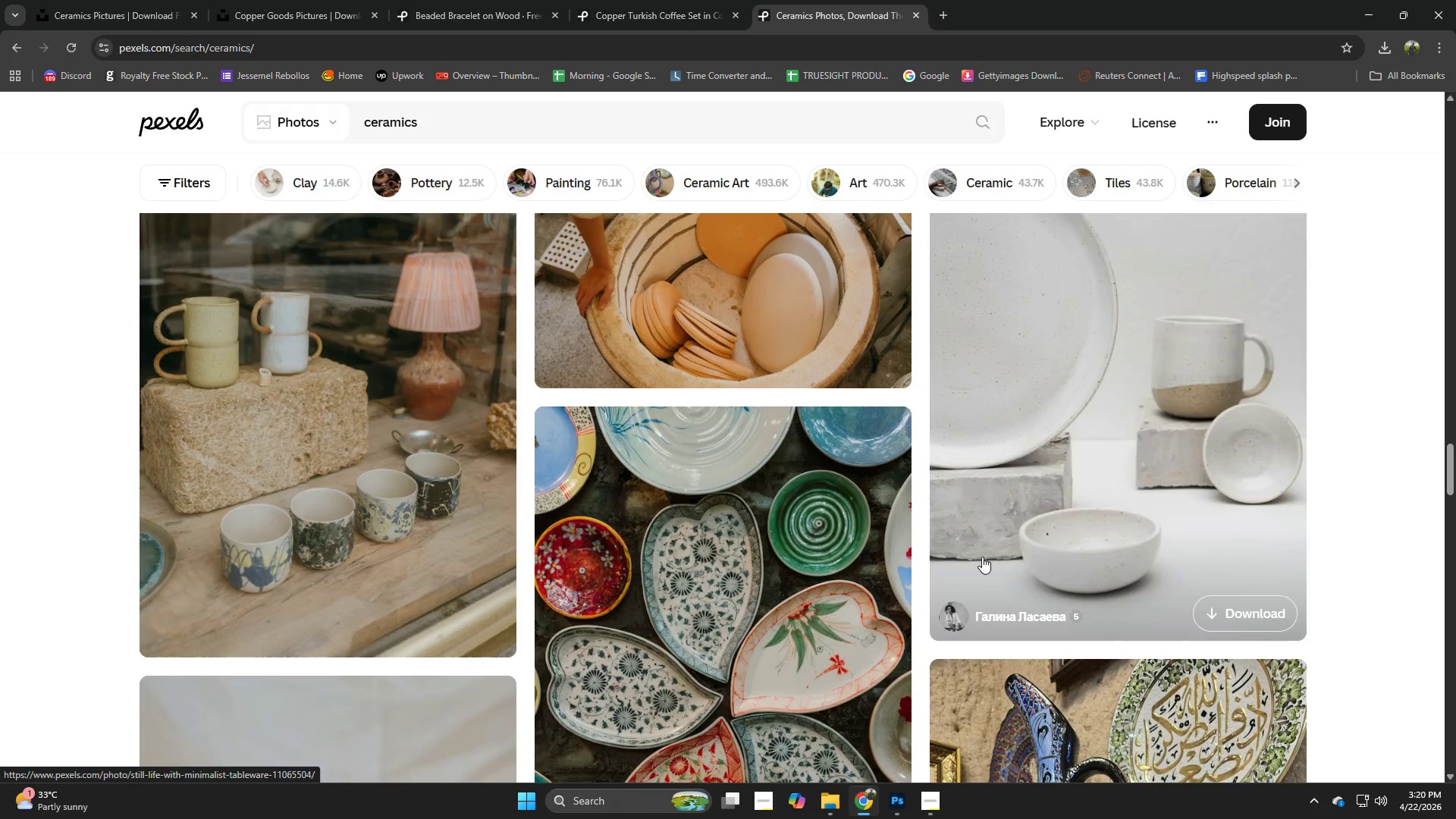 
scroll: coordinate [758, 550], scroll_direction: up, amount: 2.0
 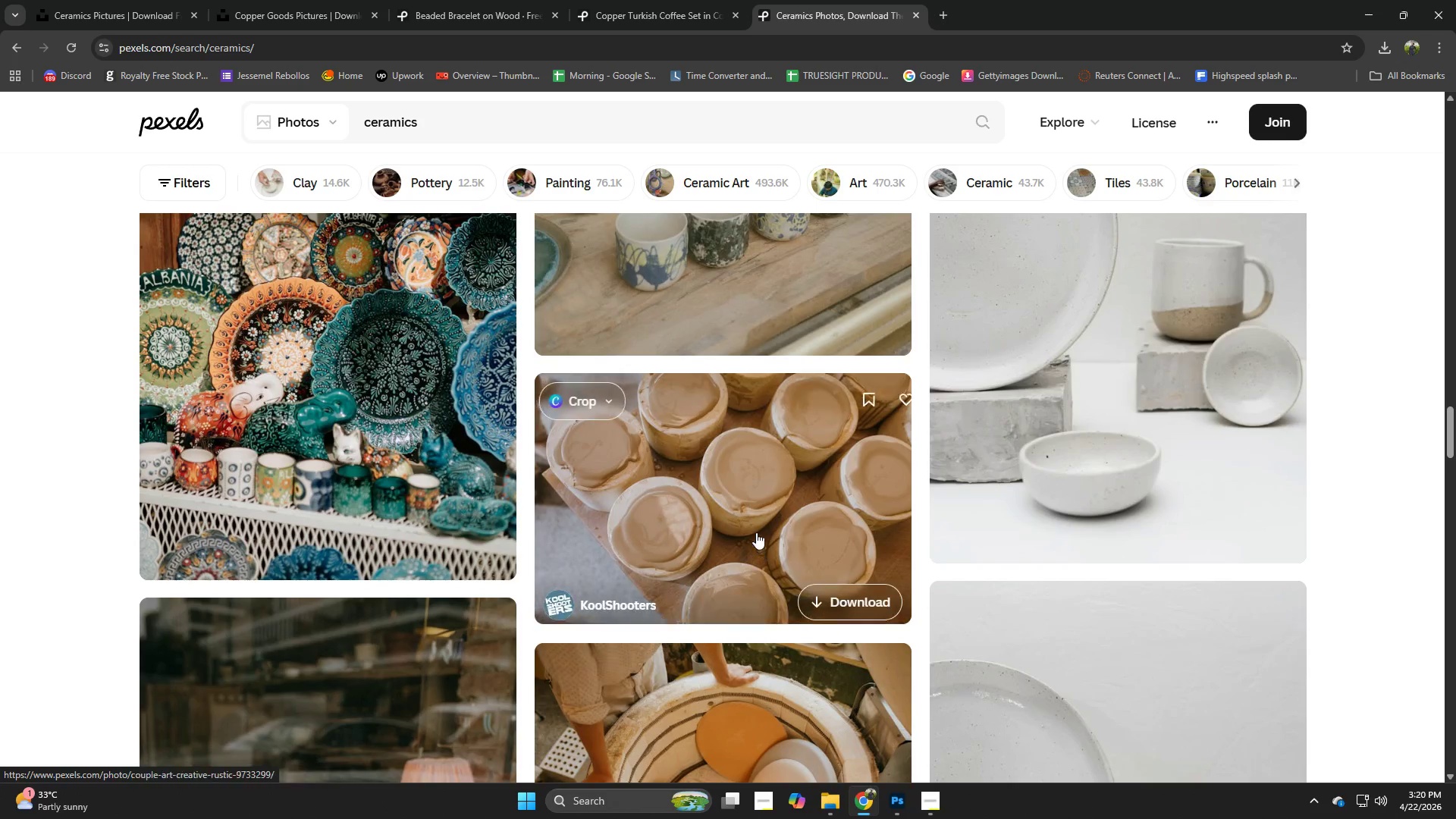 
left_click([756, 532])
 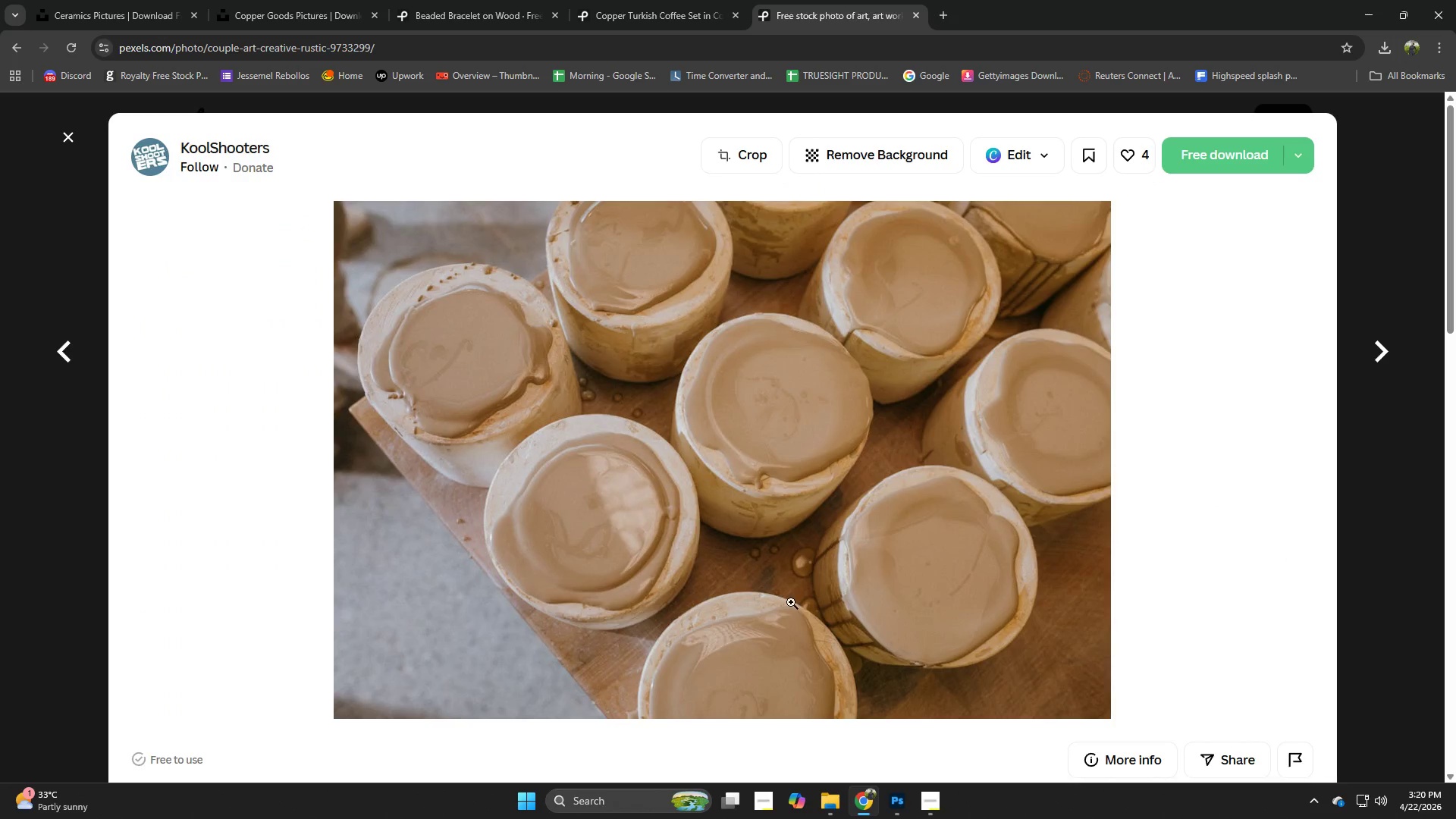 
scroll: coordinate [890, 553], scroll_direction: down, amount: 11.0
 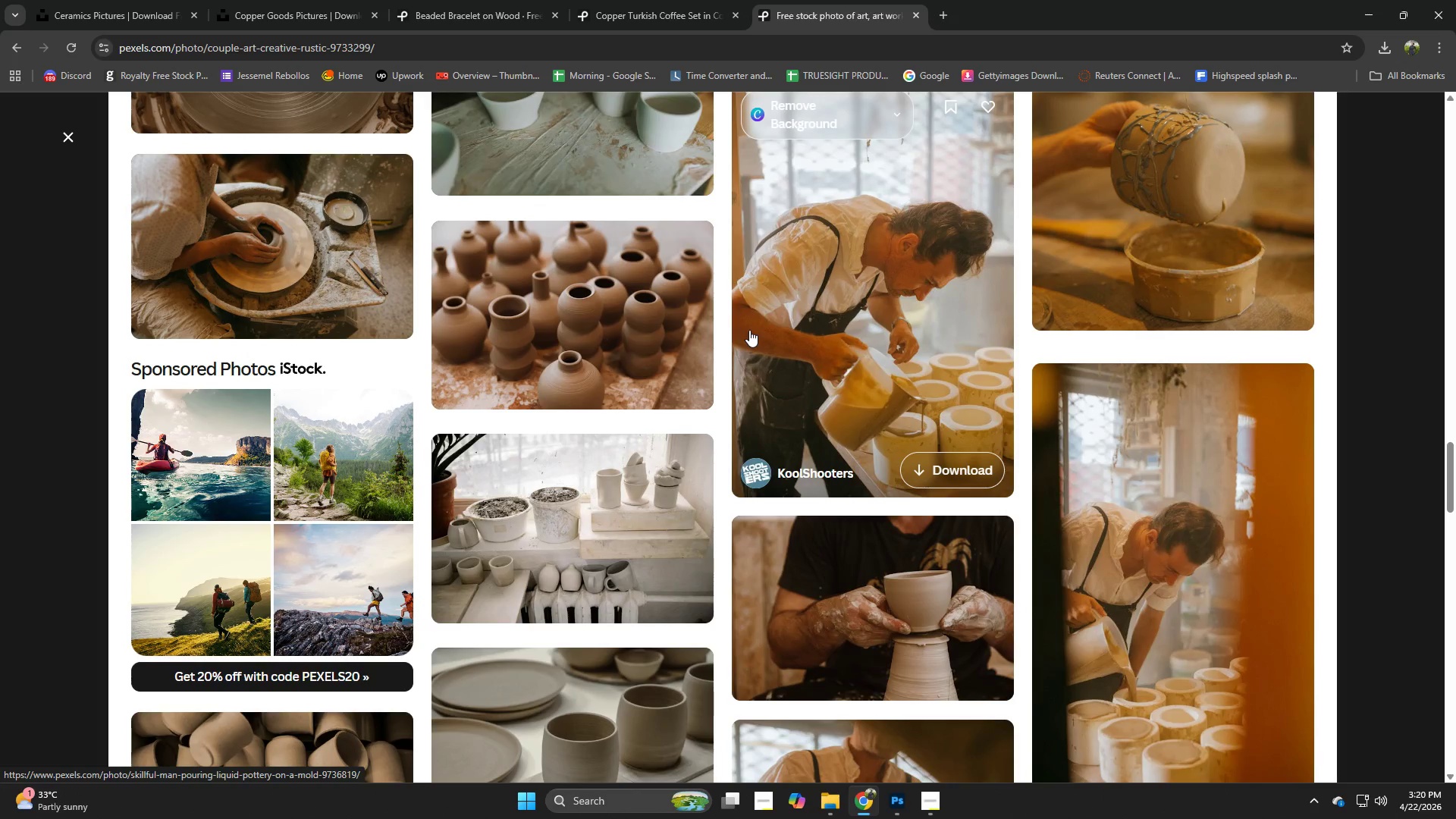 
scroll: coordinate [731, 378], scroll_direction: down, amount: 6.0
 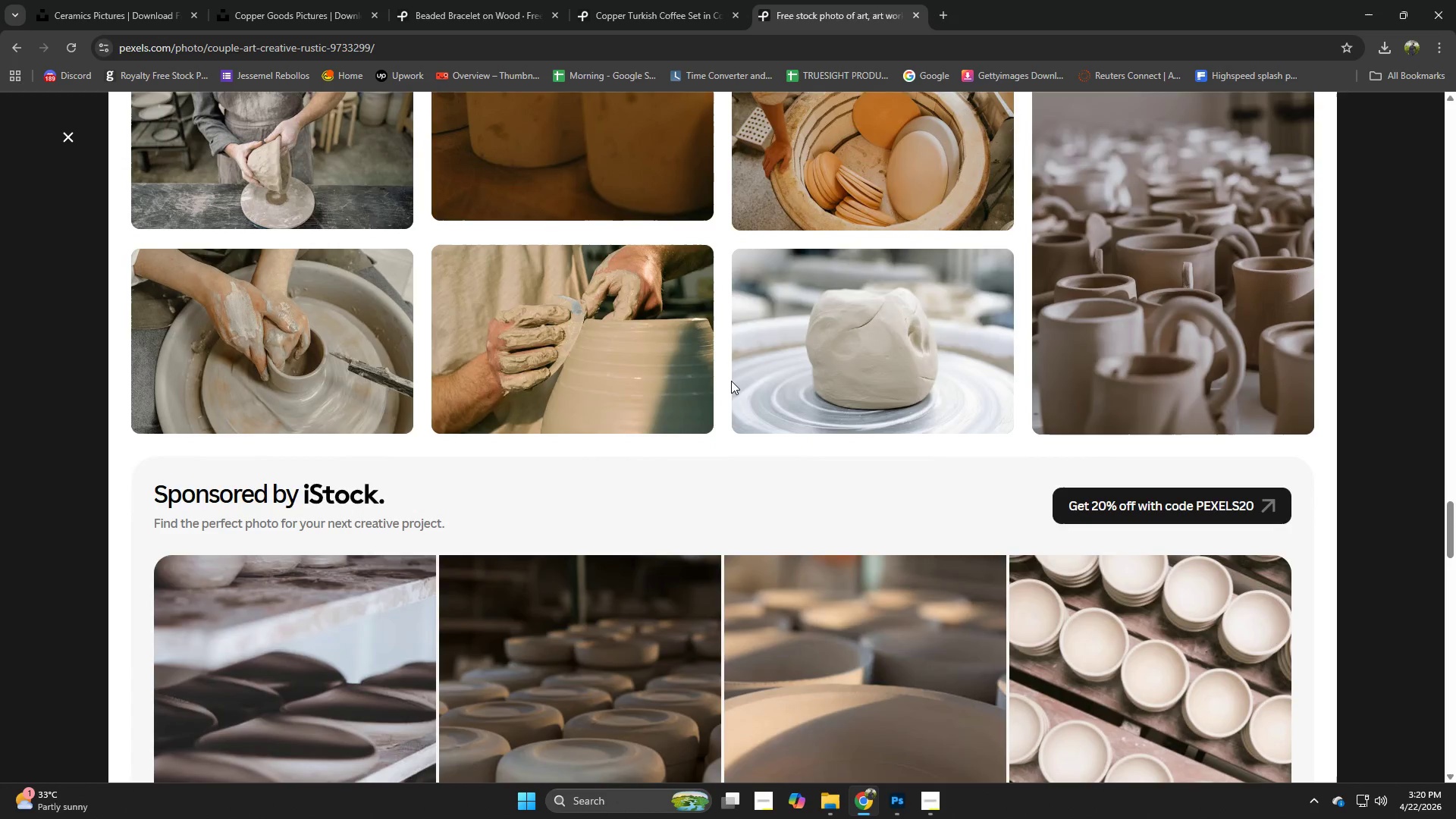 
scroll: coordinate [731, 381], scroll_direction: up, amount: 1.0
 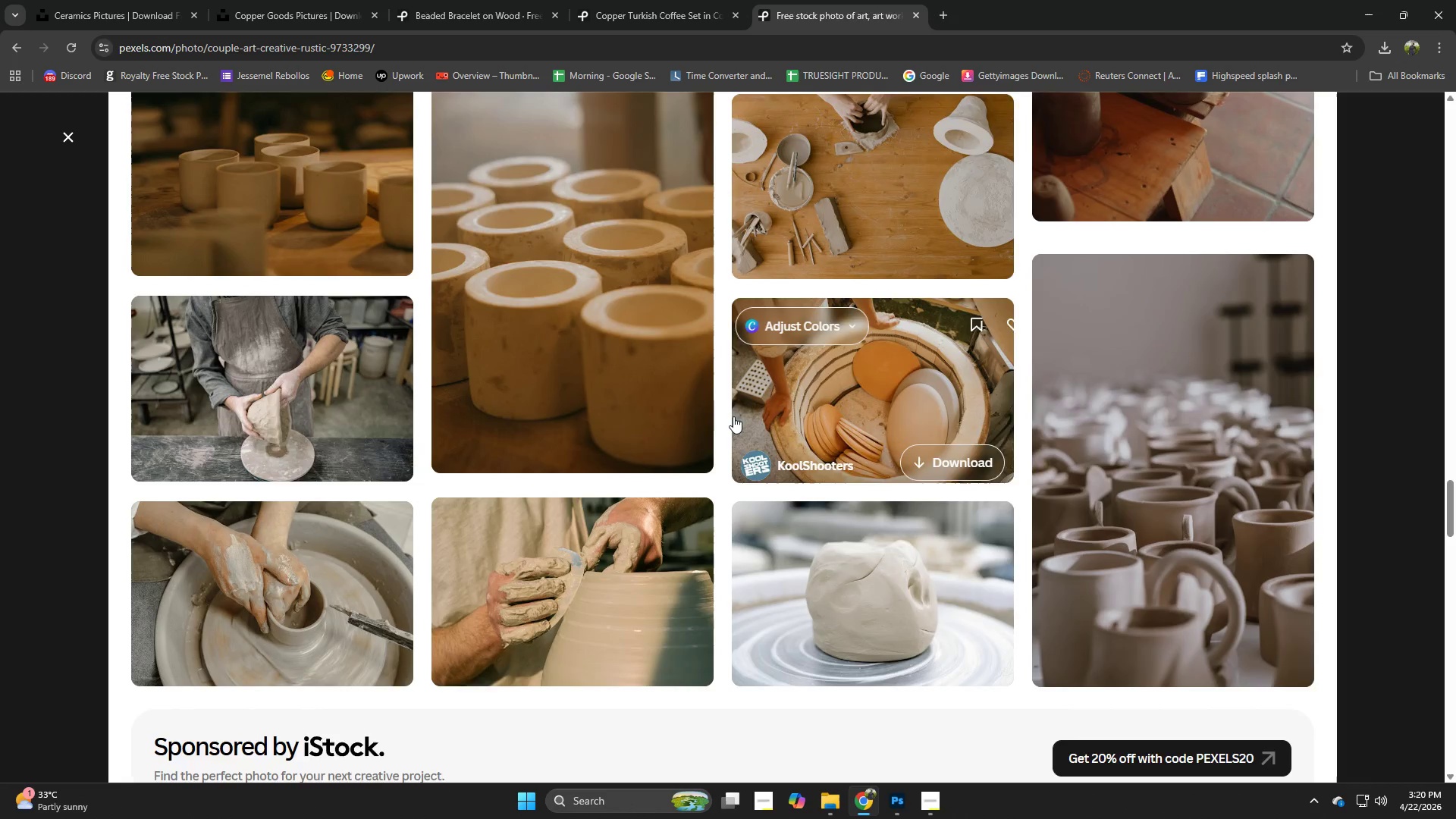 
scroll: coordinate [733, 416], scroll_direction: down, amount: 1.0
 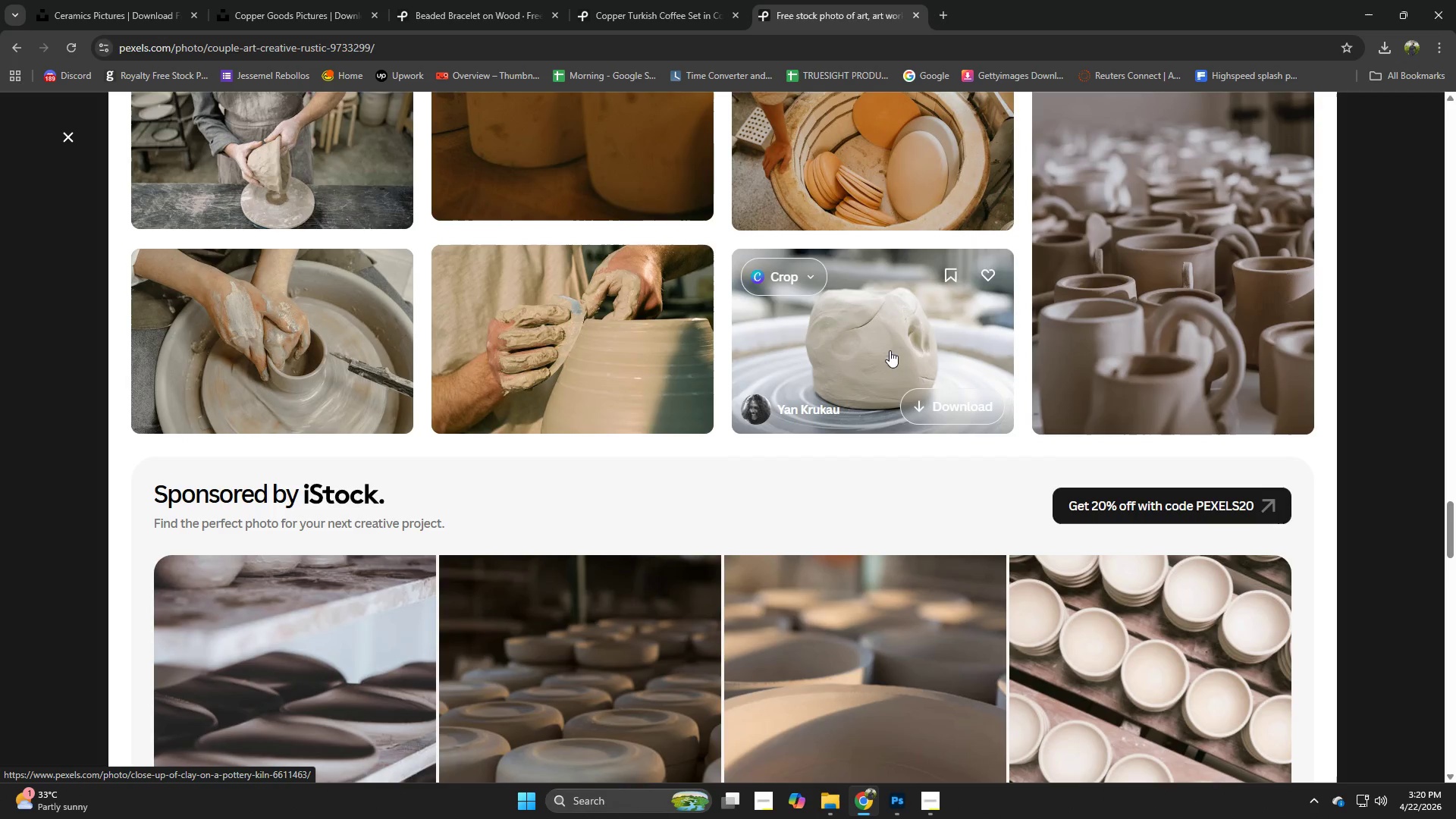 
left_click([896, 341])
 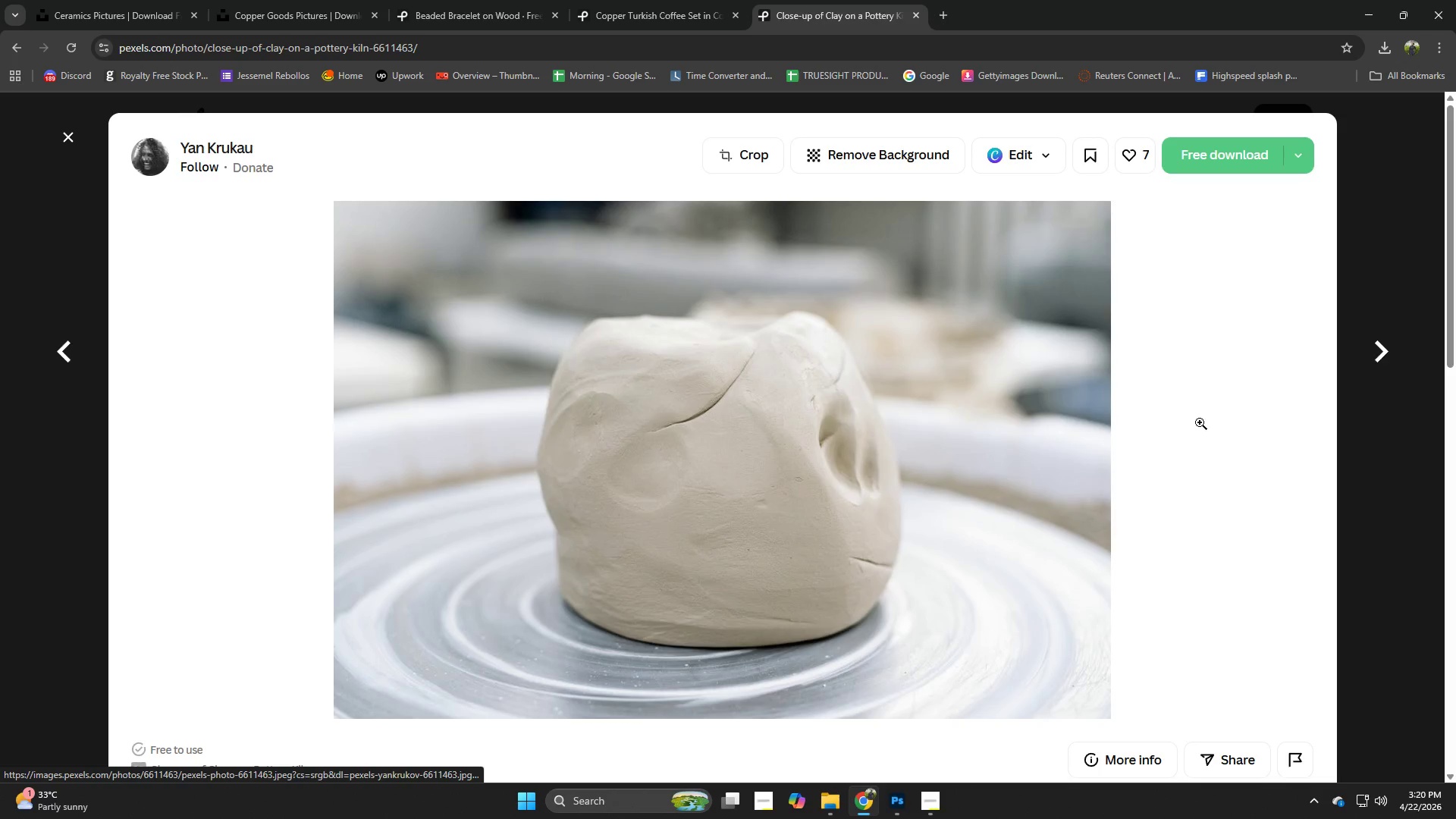 
wait(5.95)
 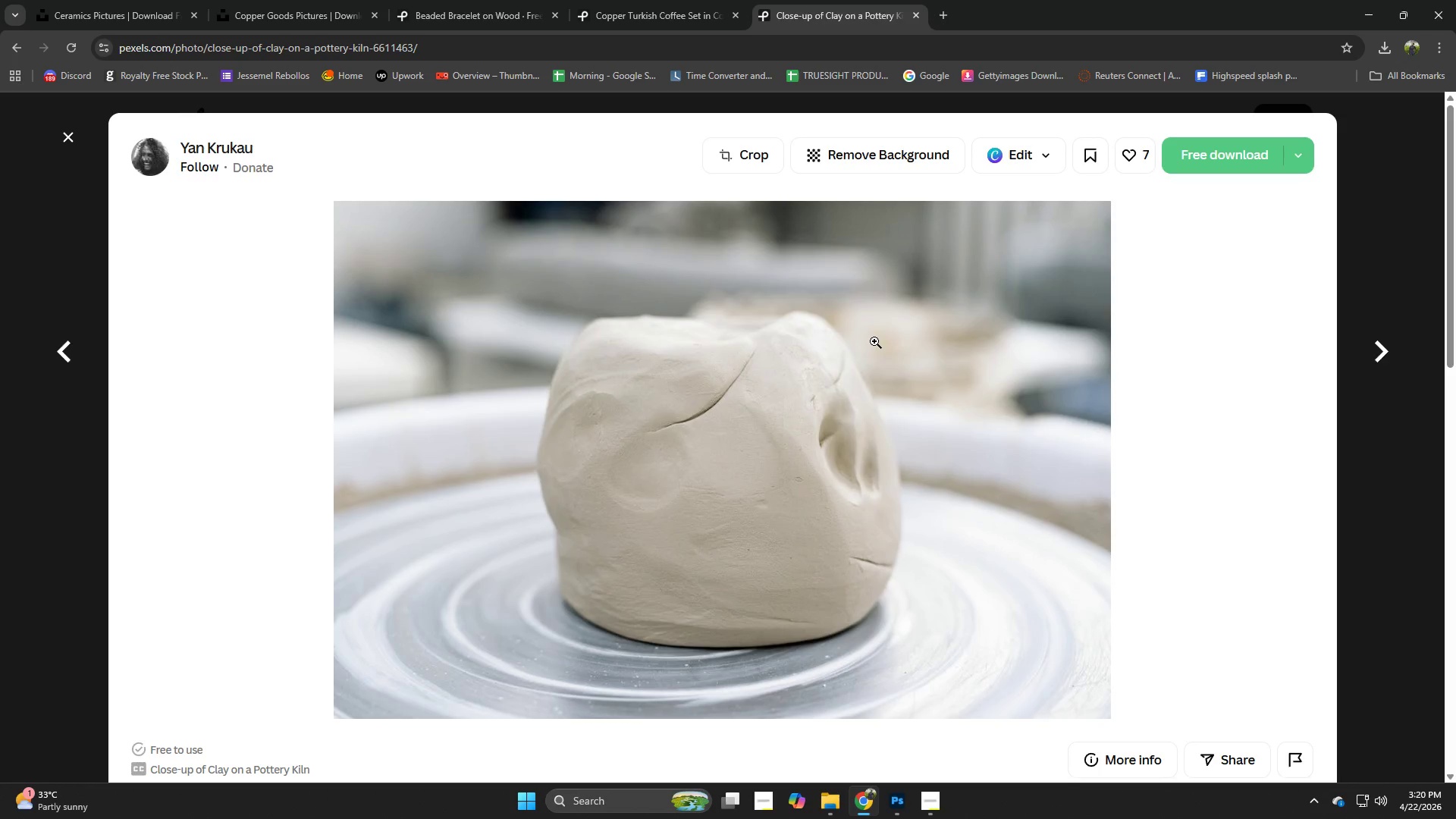 
left_click([1252, 154])
 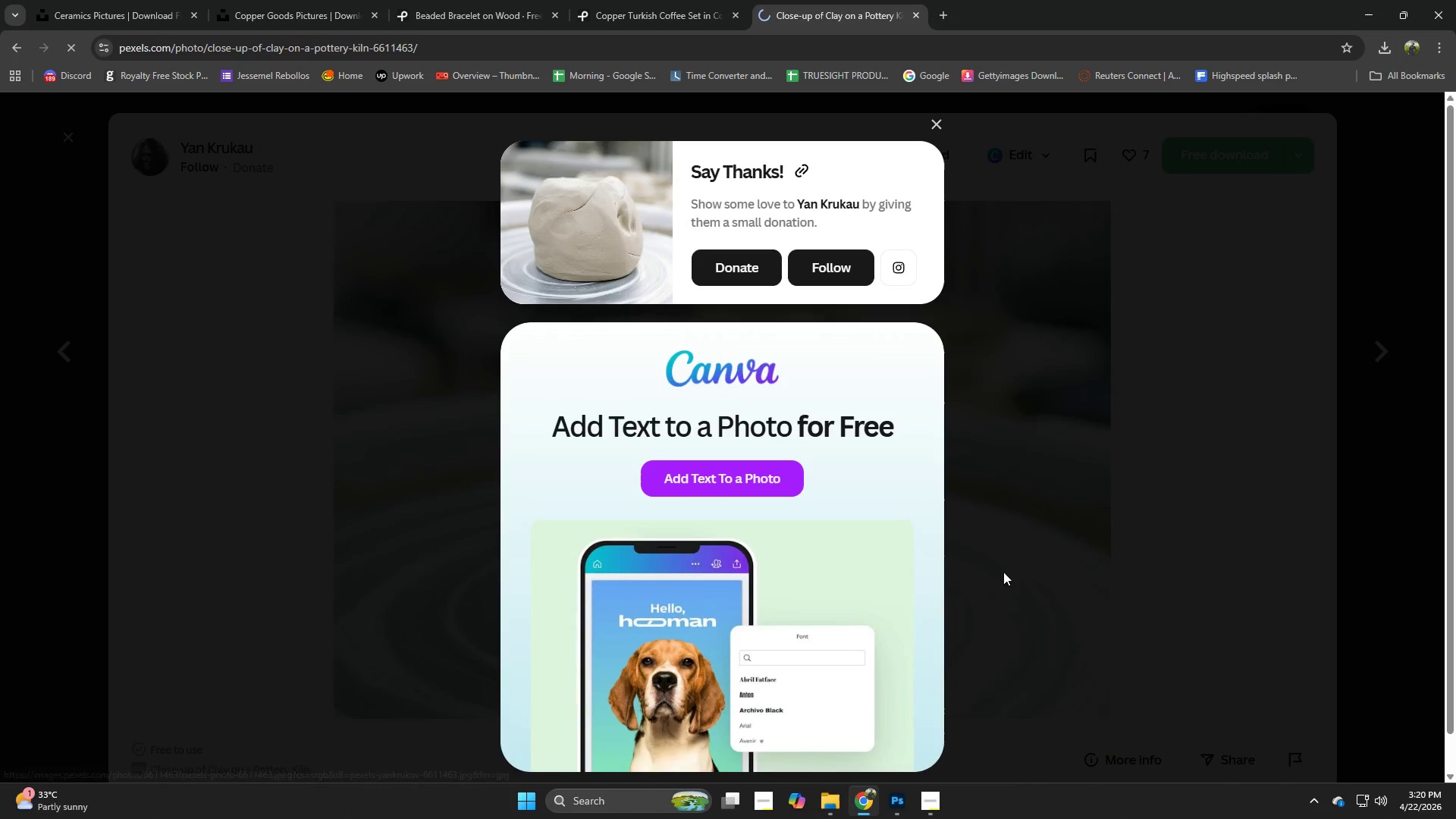 
left_click_drag(start_coordinate=[1003, 617], to_coordinate=[1000, 625])
 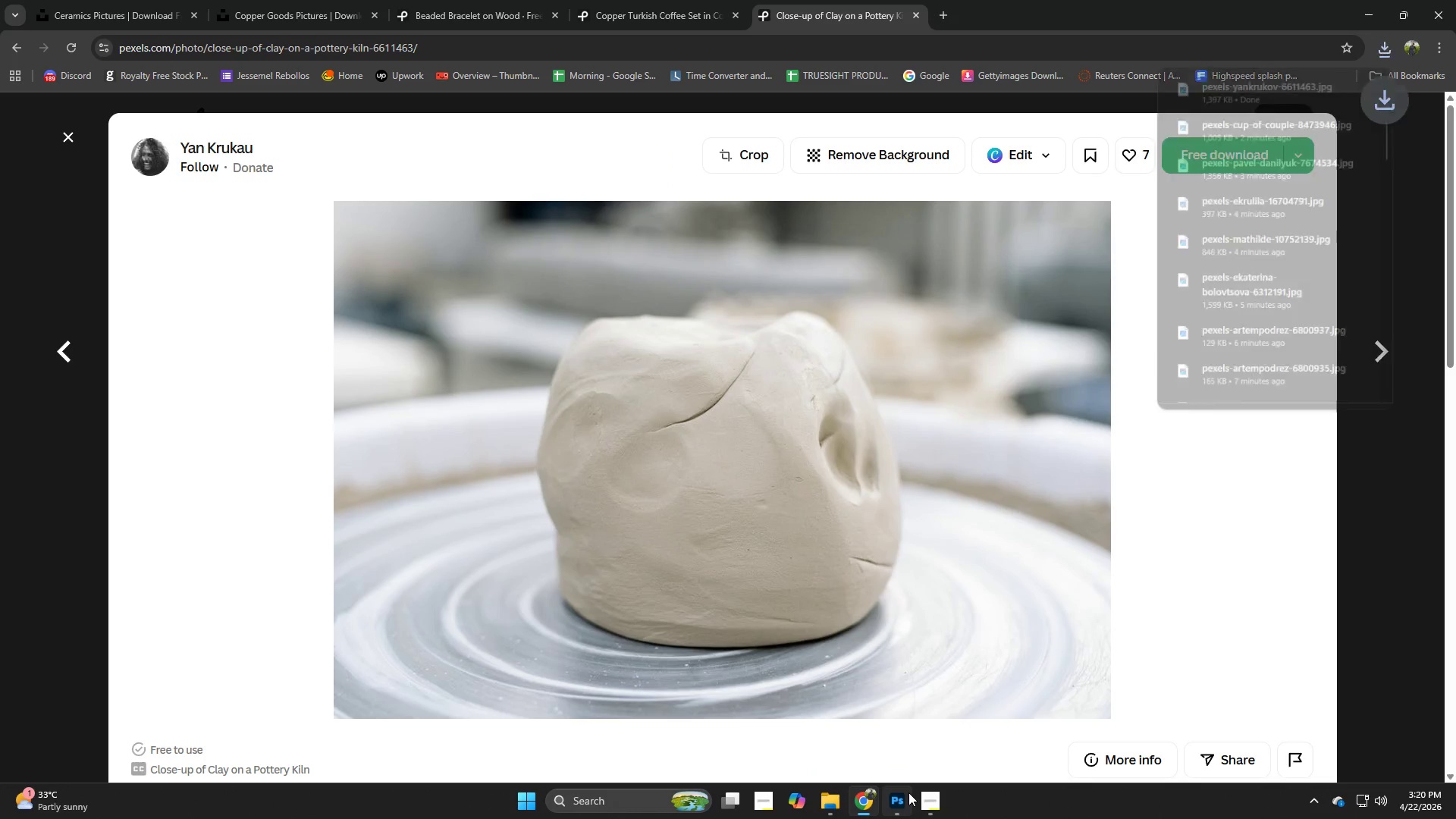 
left_click([908, 792])
 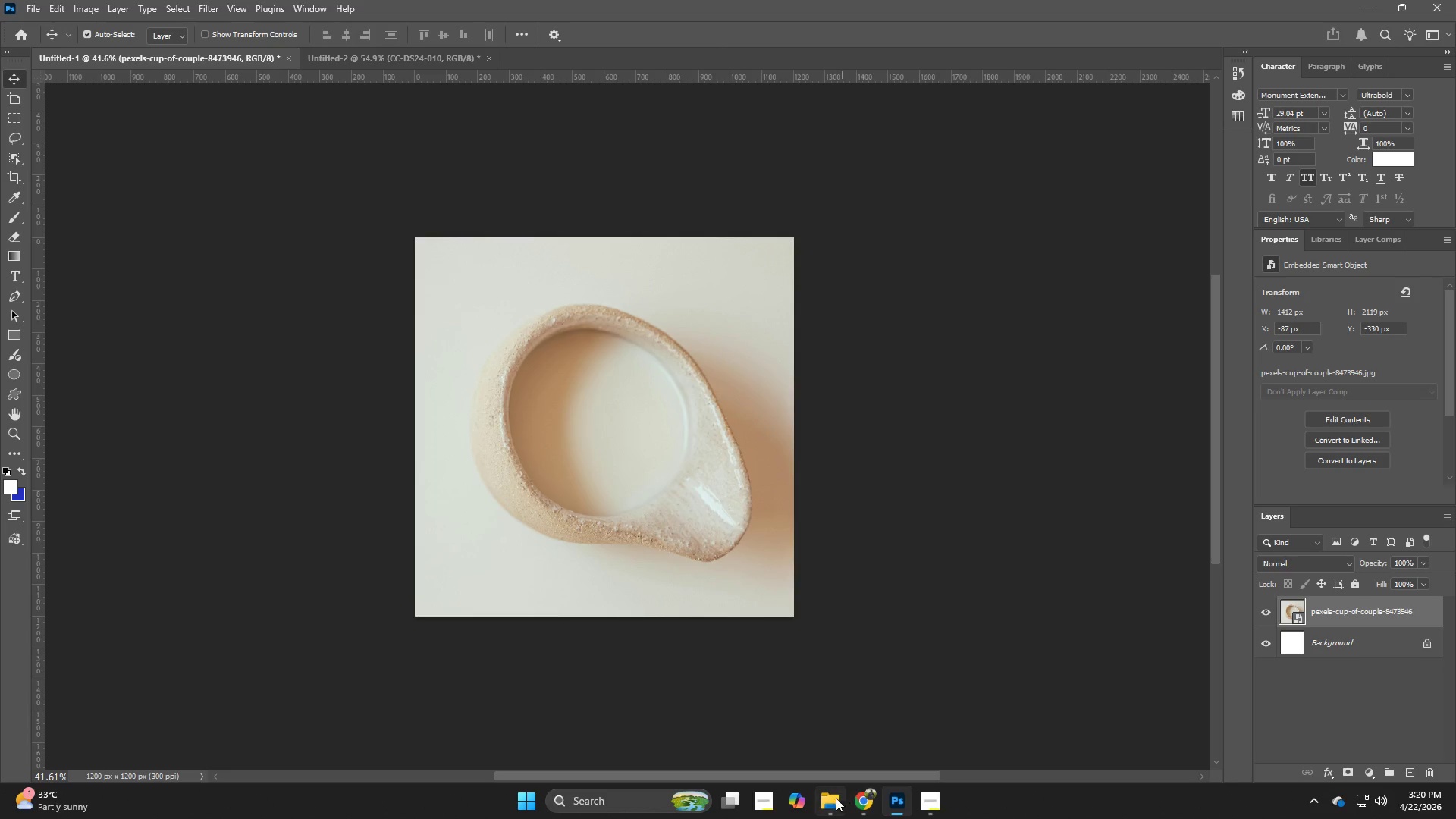 
left_click([833, 799])
 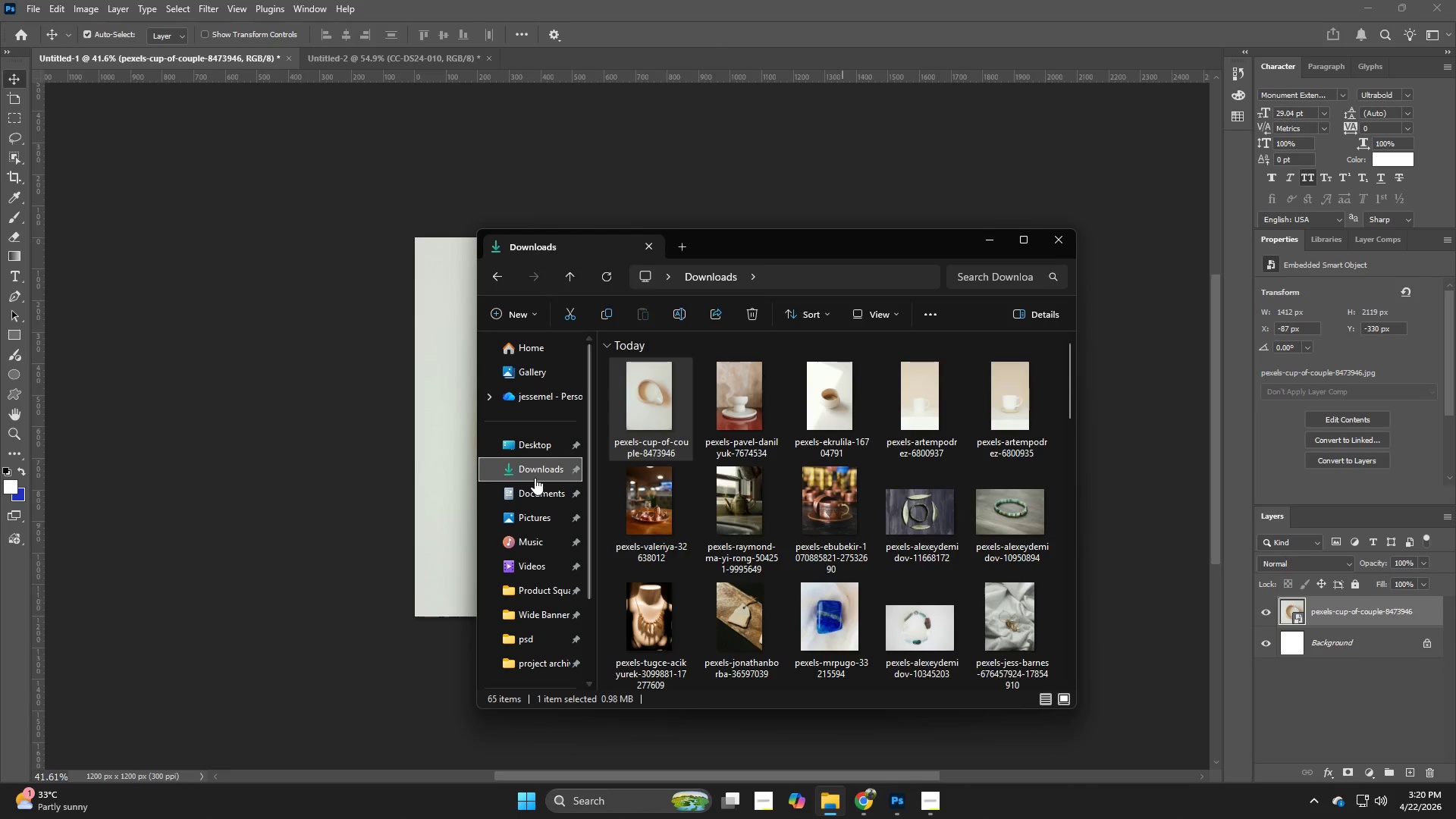 
left_click([532, 473])
 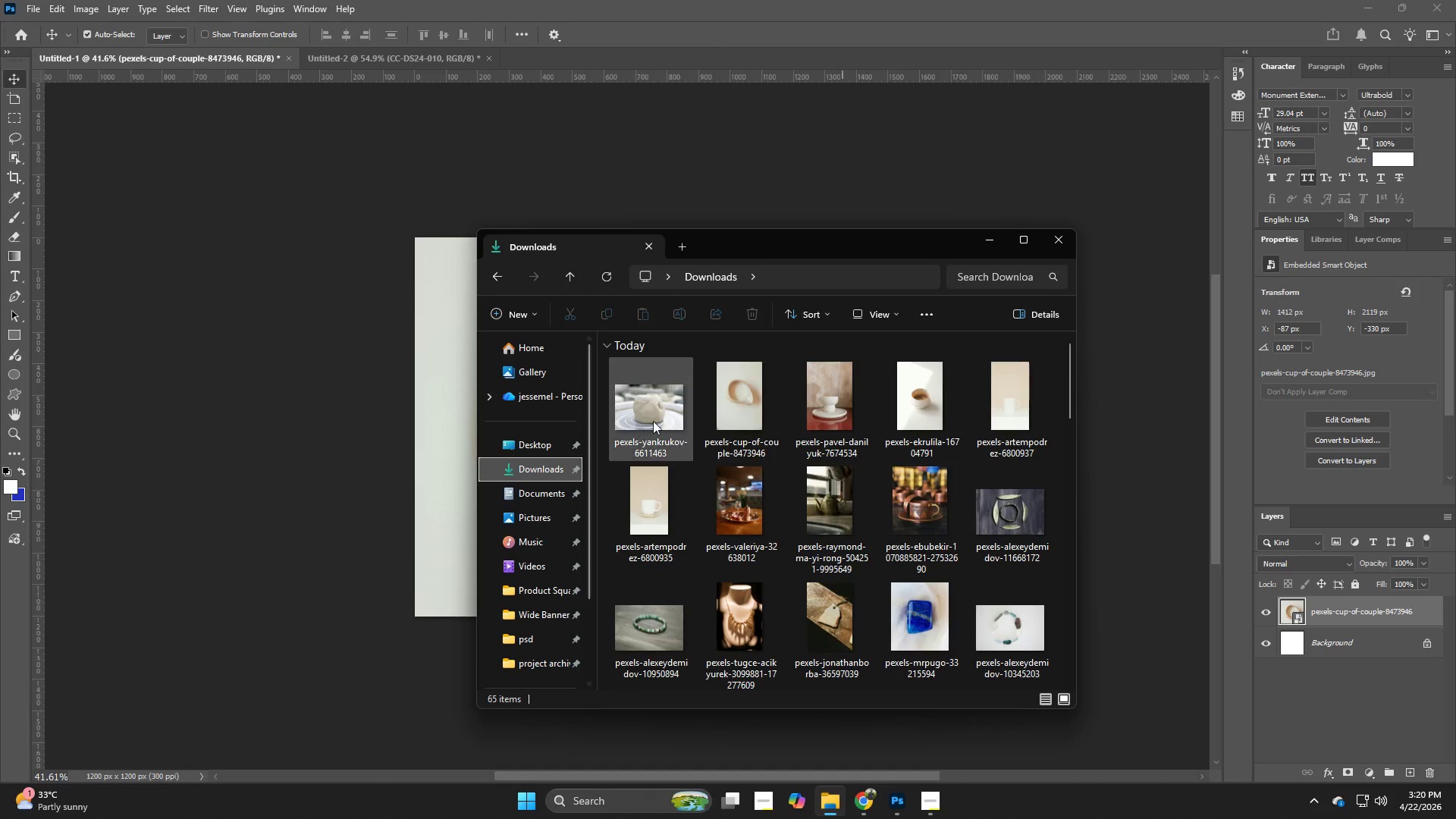 
left_click_drag(start_coordinate=[660, 419], to_coordinate=[375, 460])
 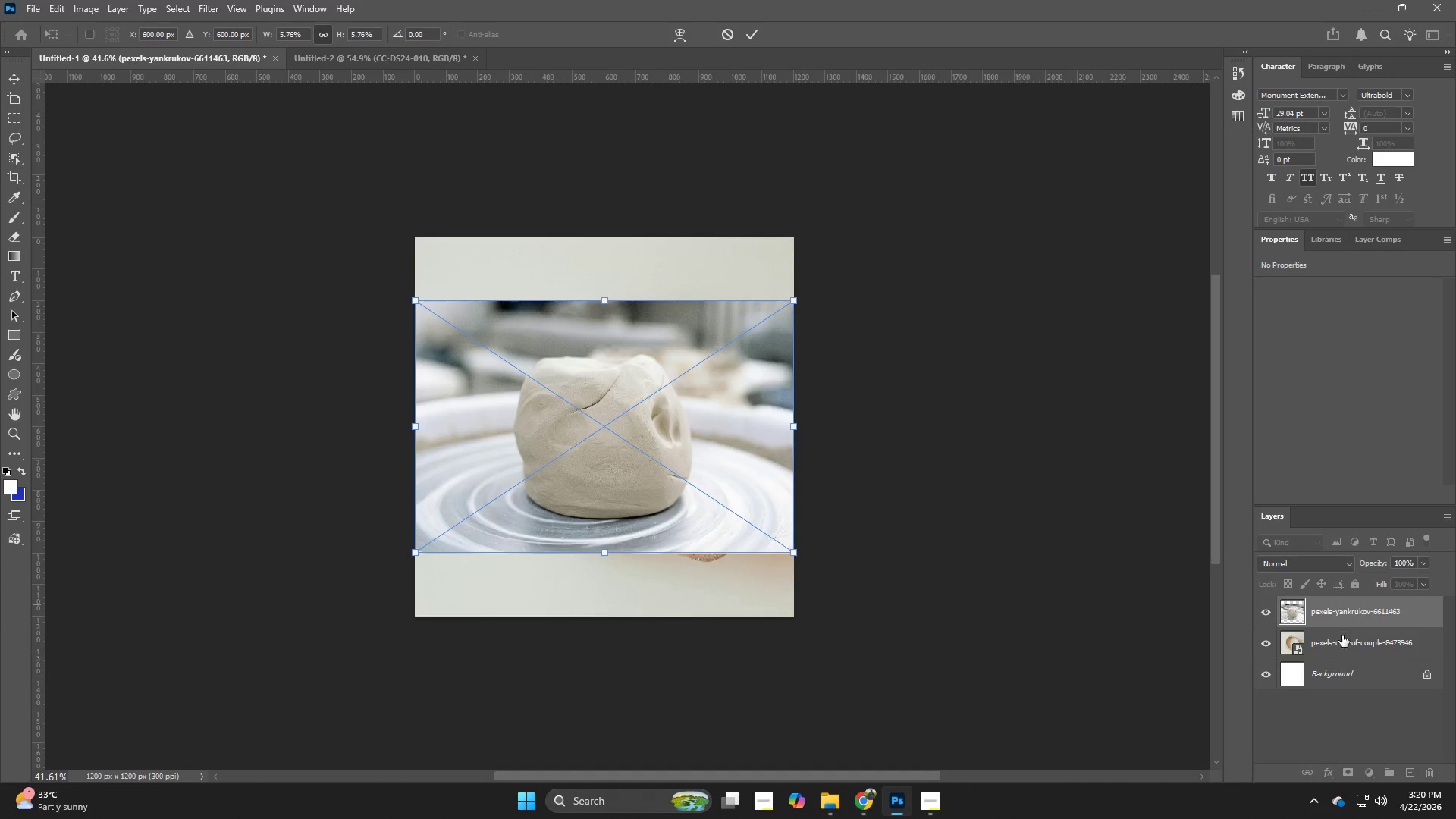 
left_click([1342, 646])
 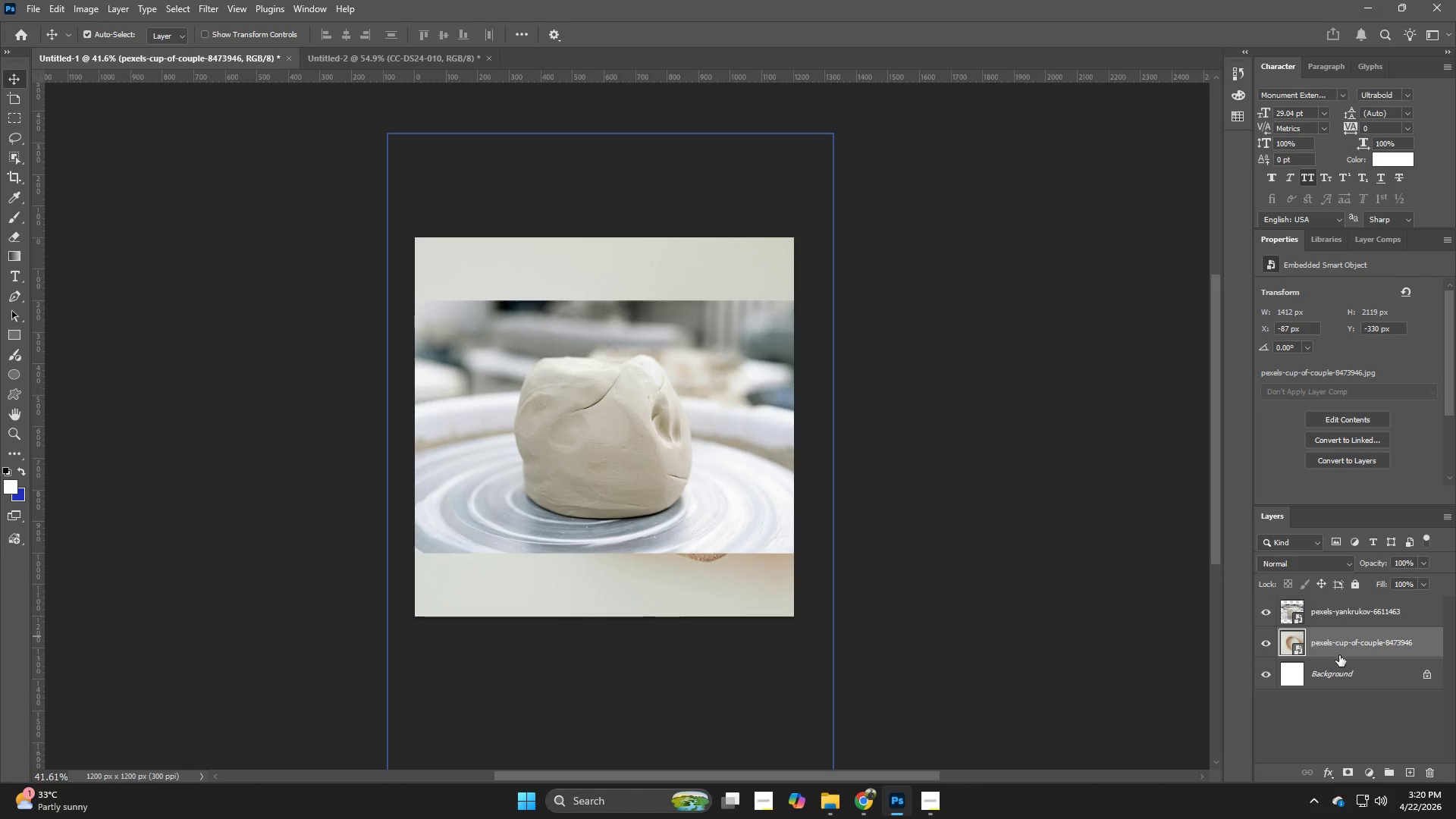 
key(Backspace)
 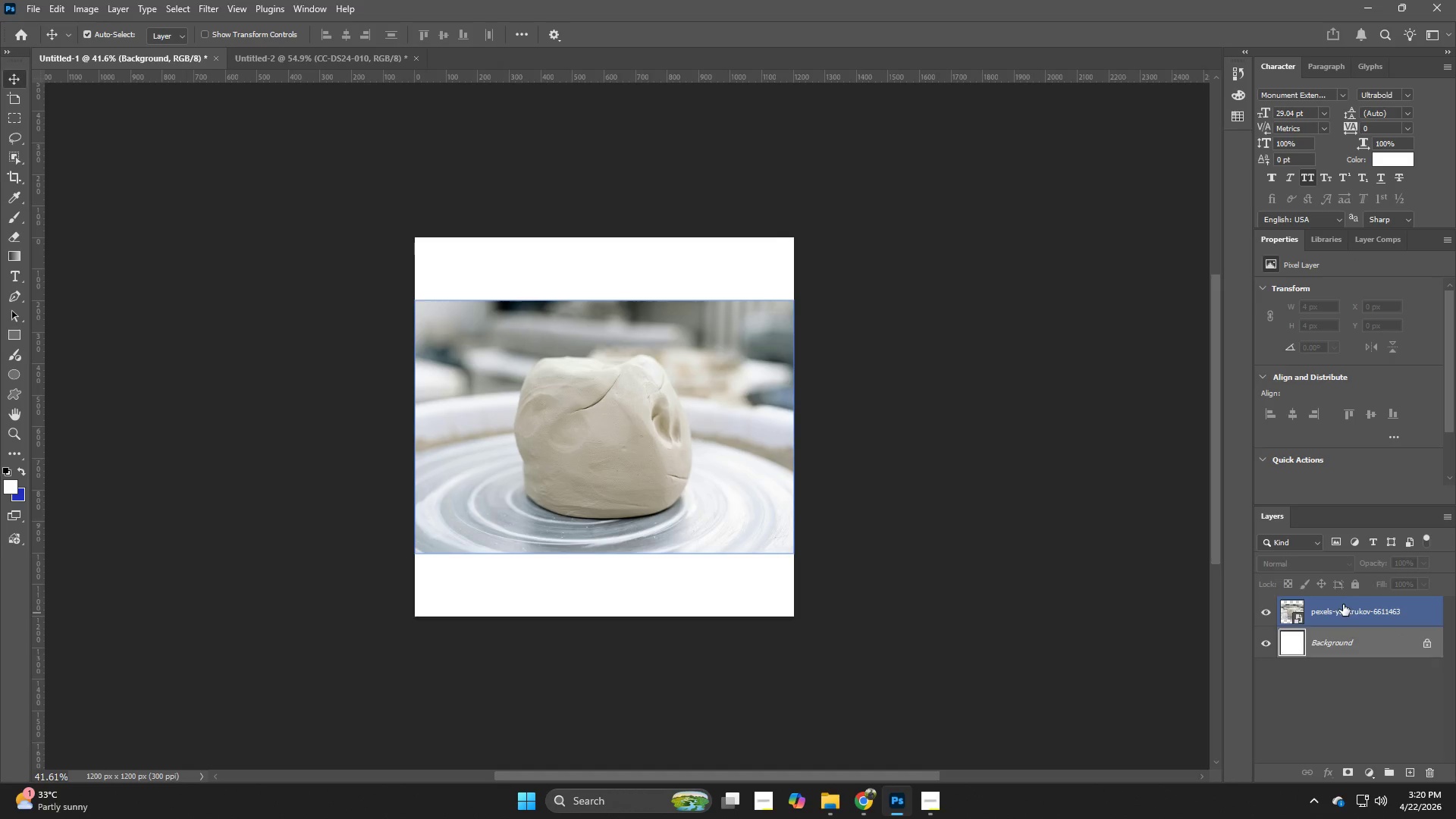 
left_click([1343, 604])
 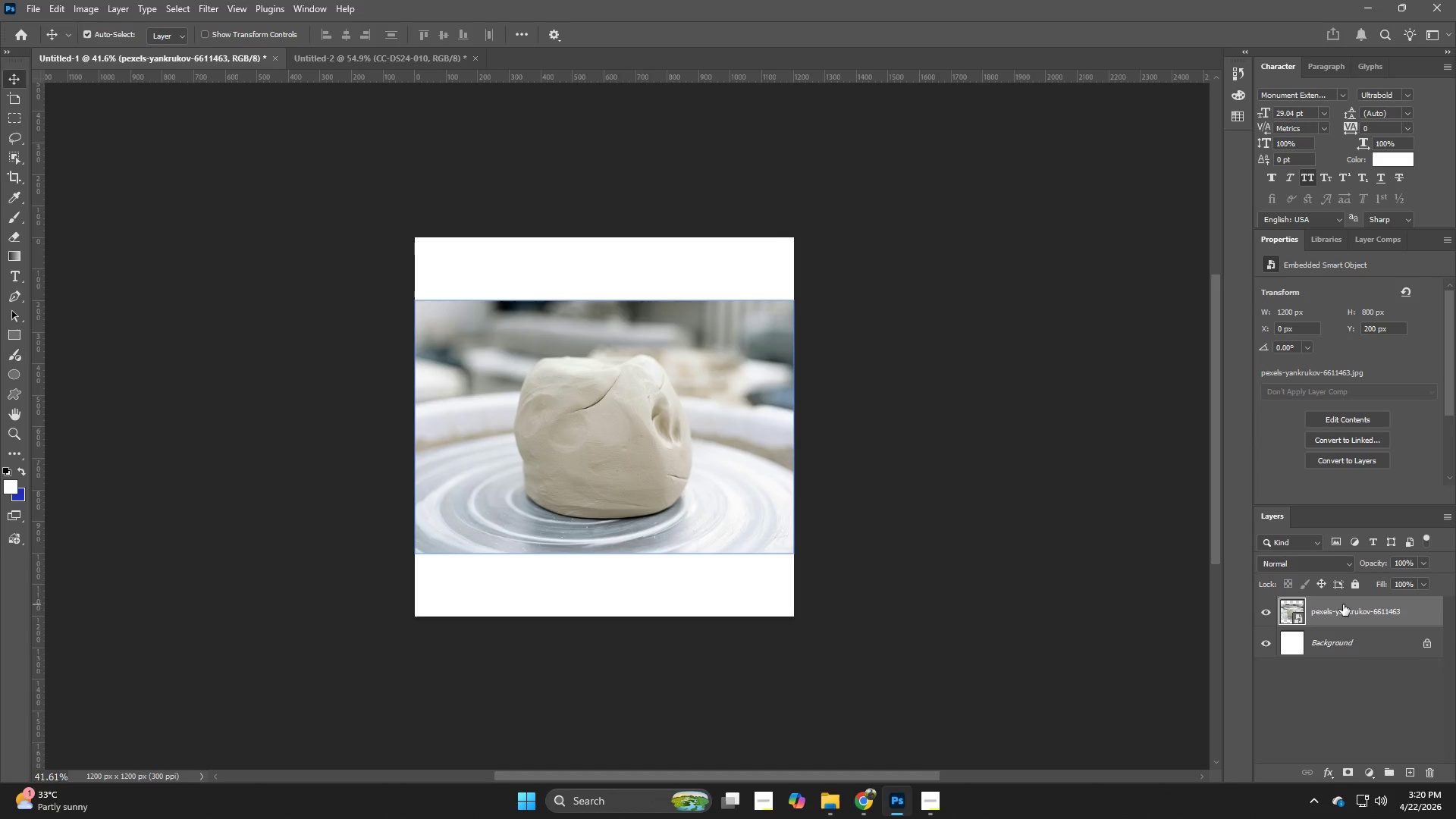 
key(Control+T)
 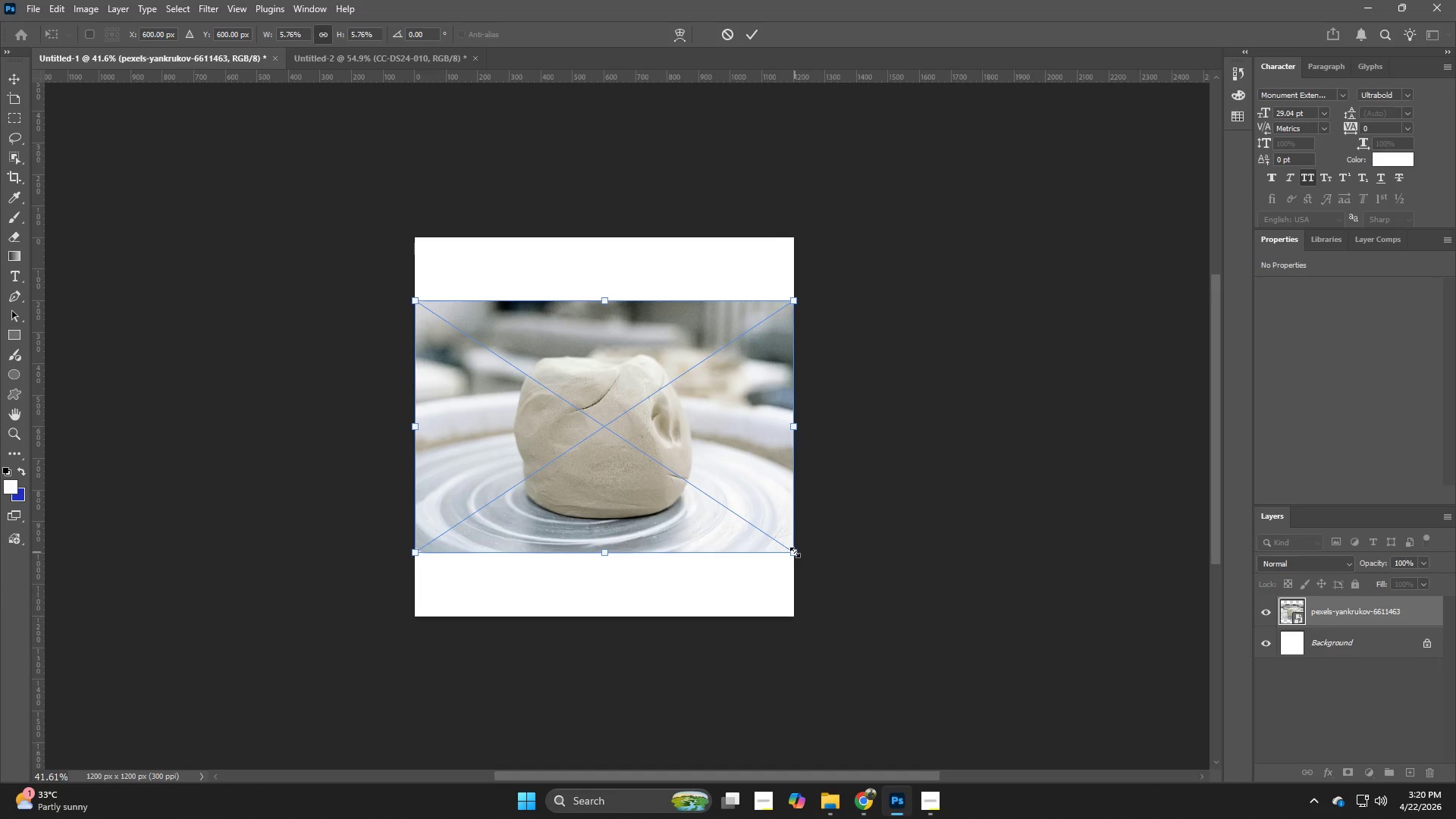 
hold_key(key=AltLeft, duration=1.27)
left_click_drag(start_coordinate=[795, 552], to_coordinate=[908, 601])
 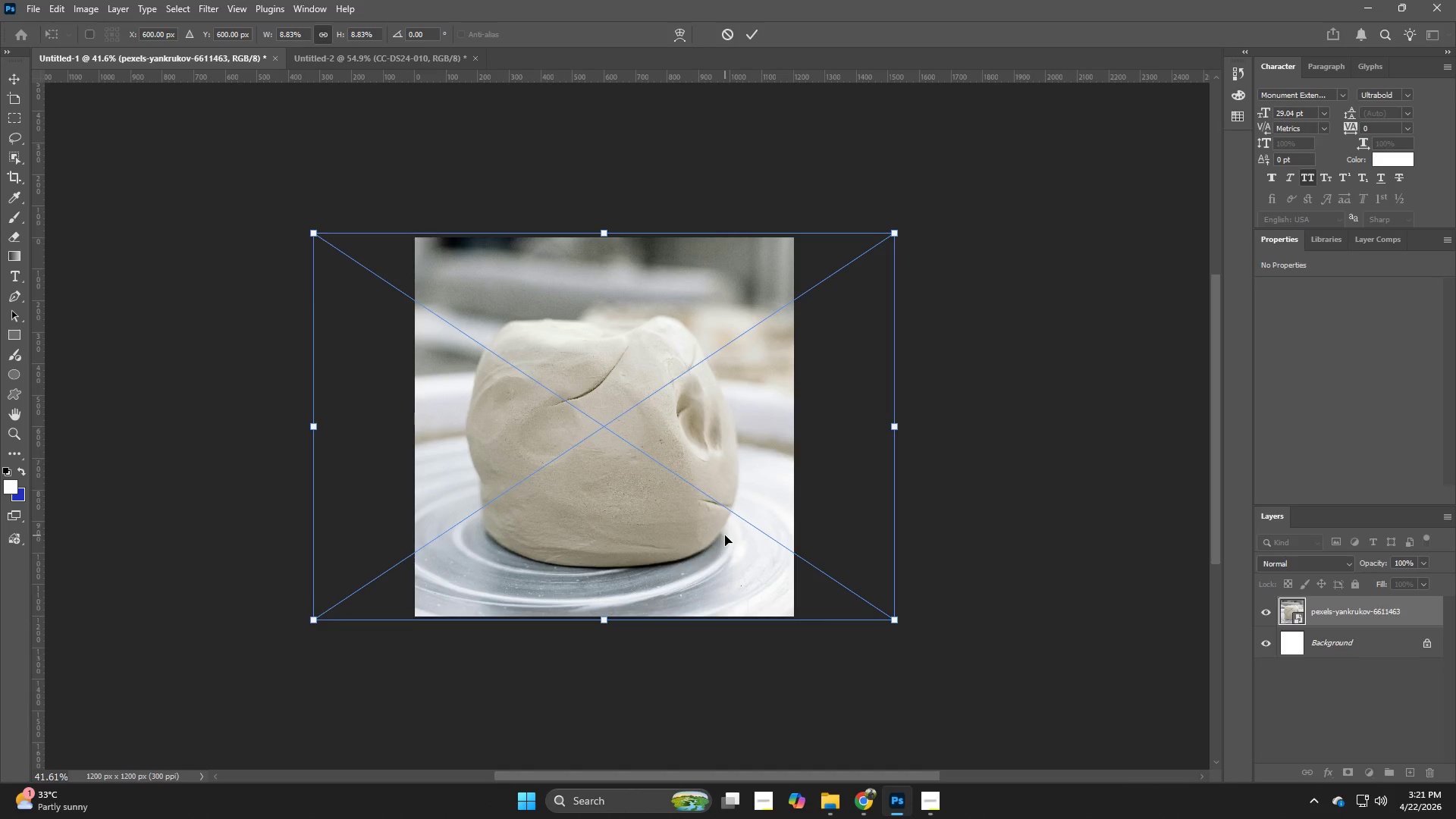 
left_click_drag(start_coordinate=[725, 535], to_coordinate=[731, 532])
 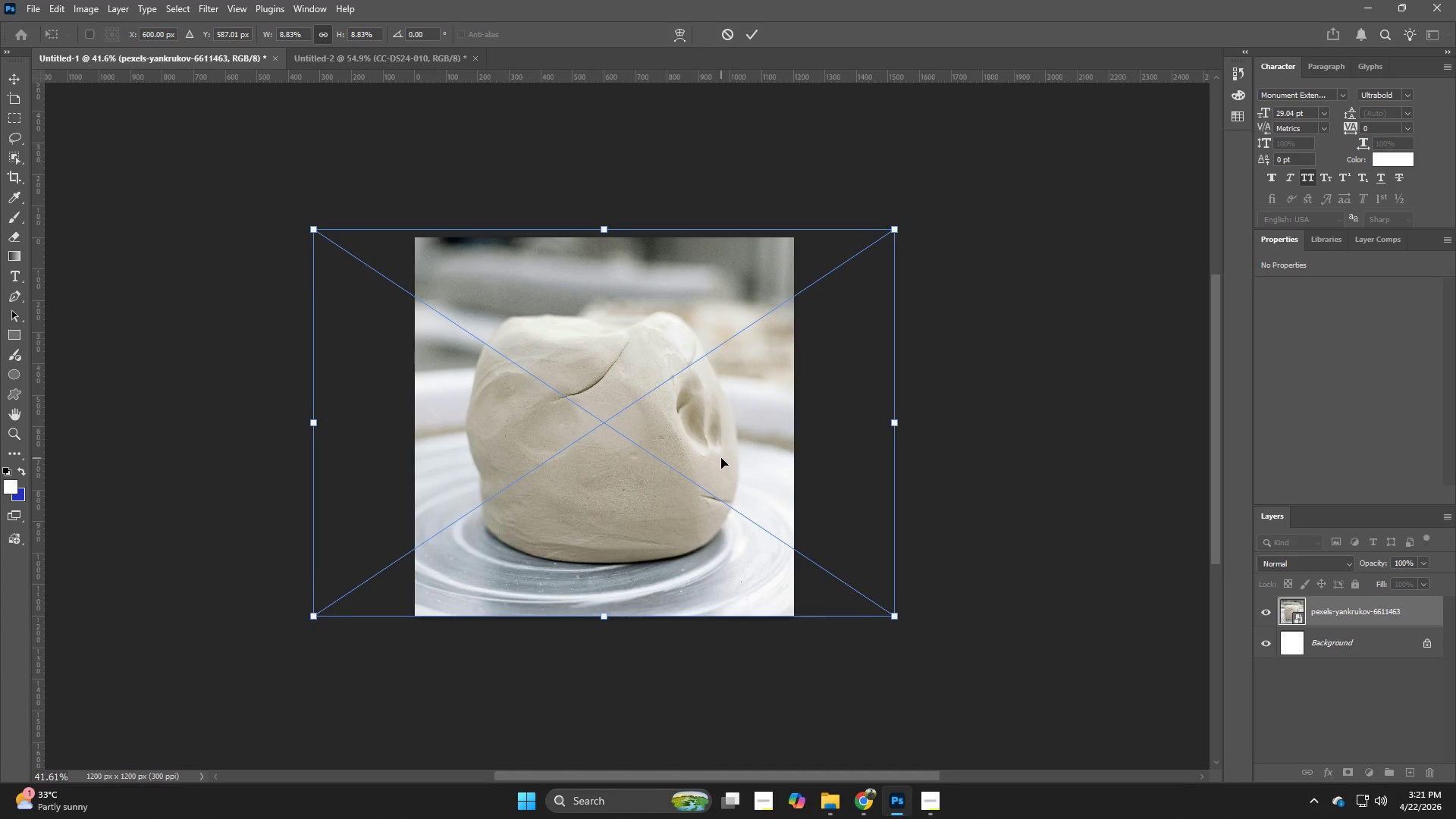 
key(ArrowRight)
 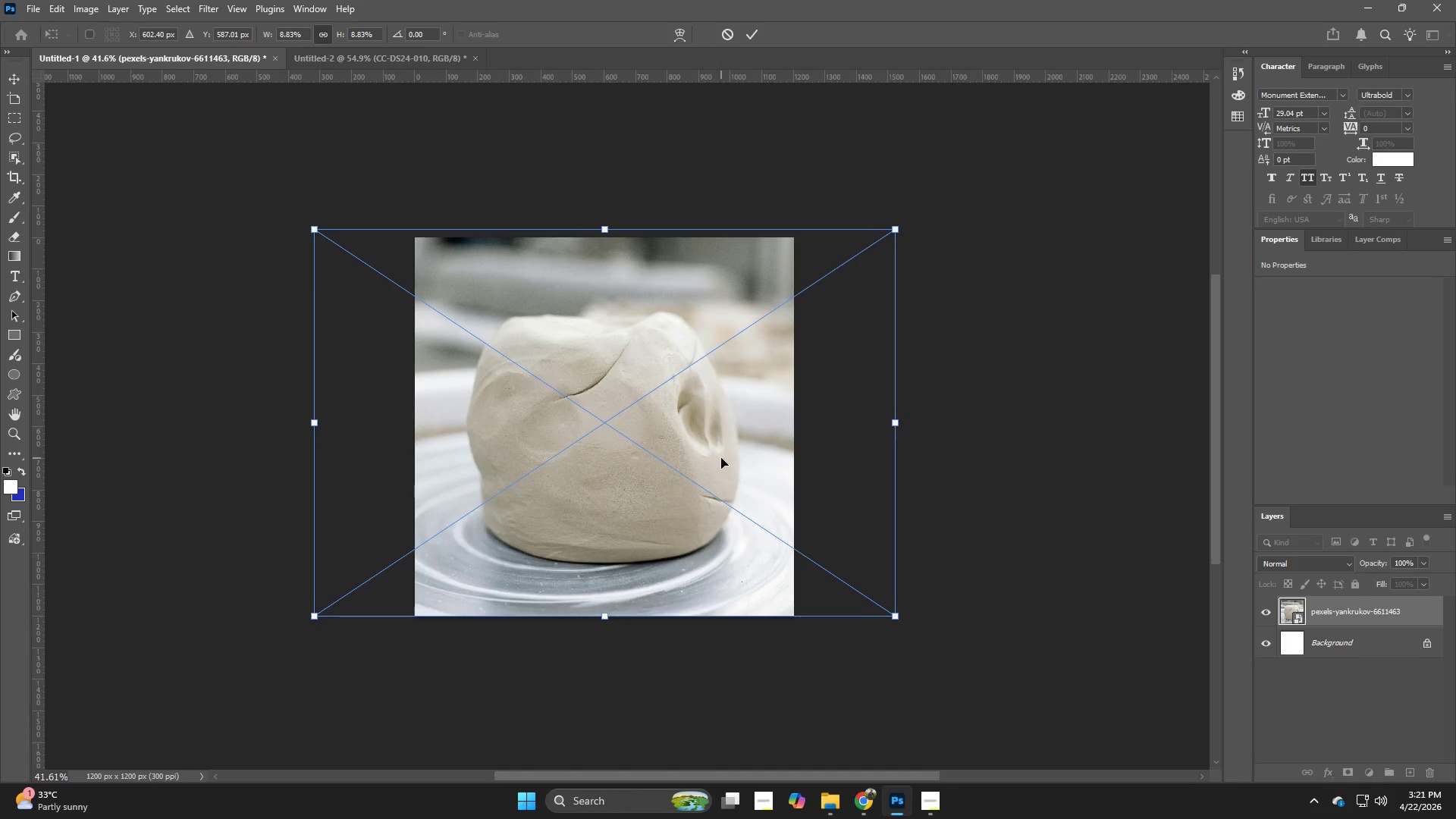 
key(ArrowRight)
 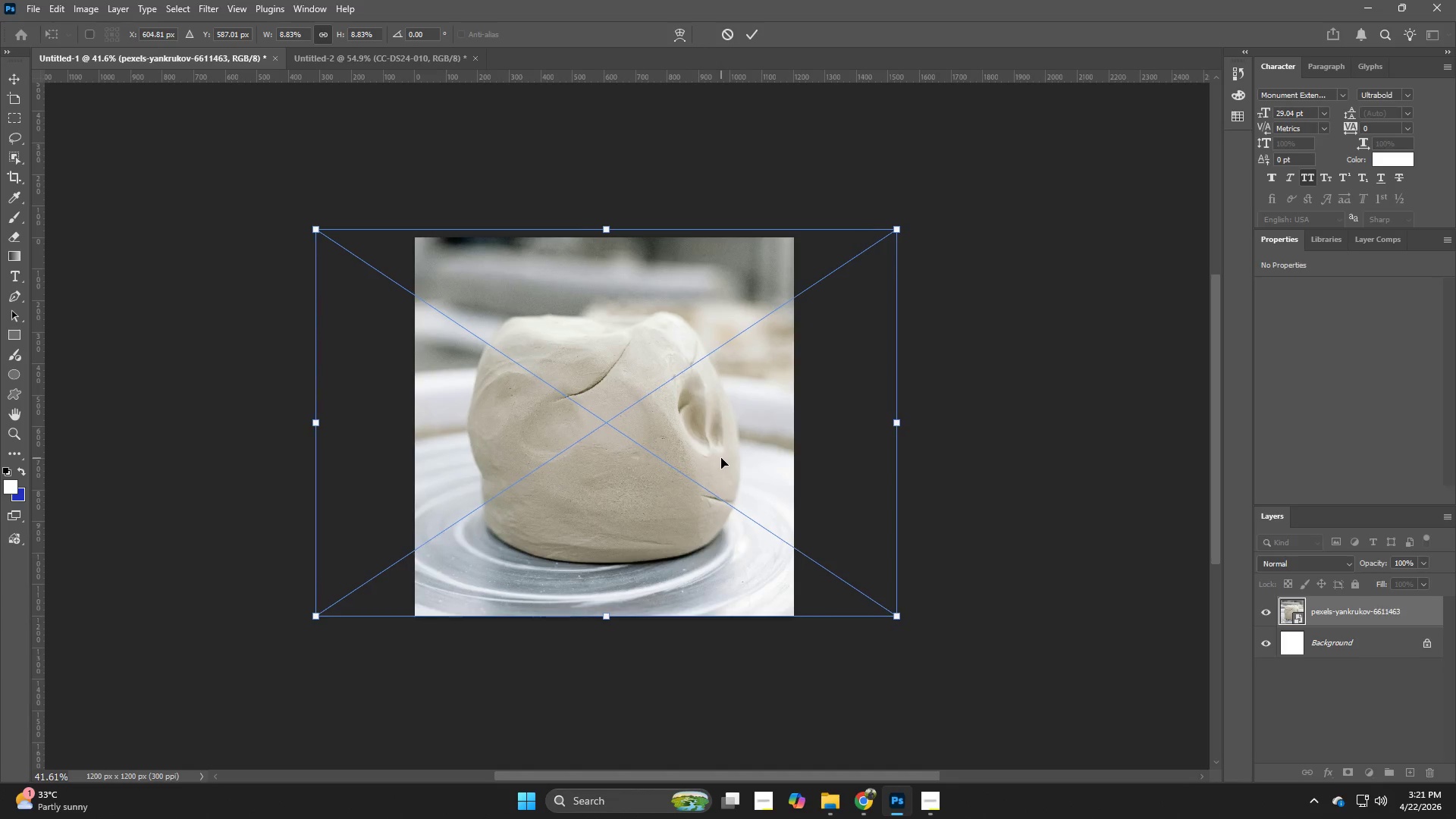 
key(ArrowRight)
 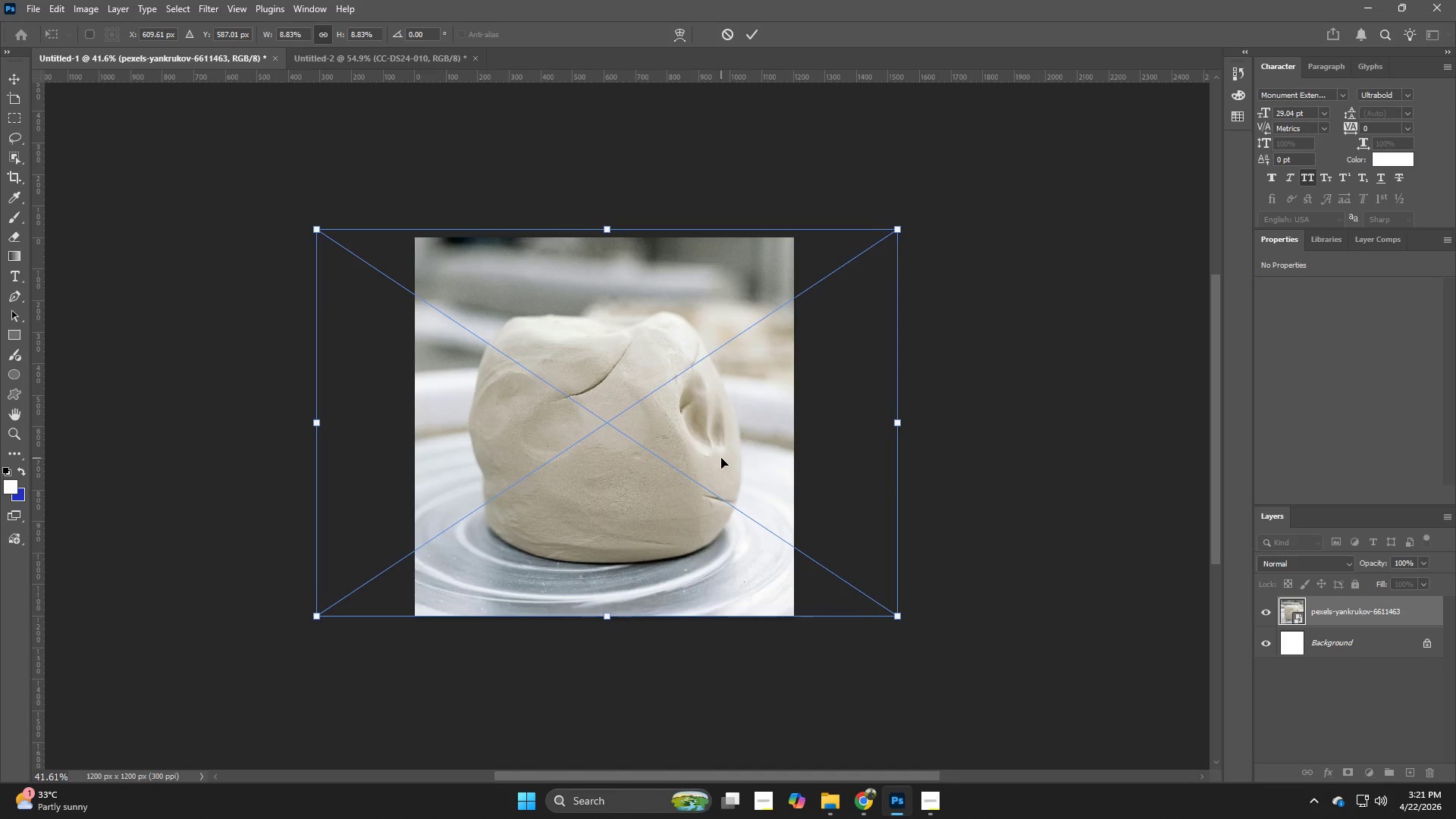 
key(ArrowRight)
 